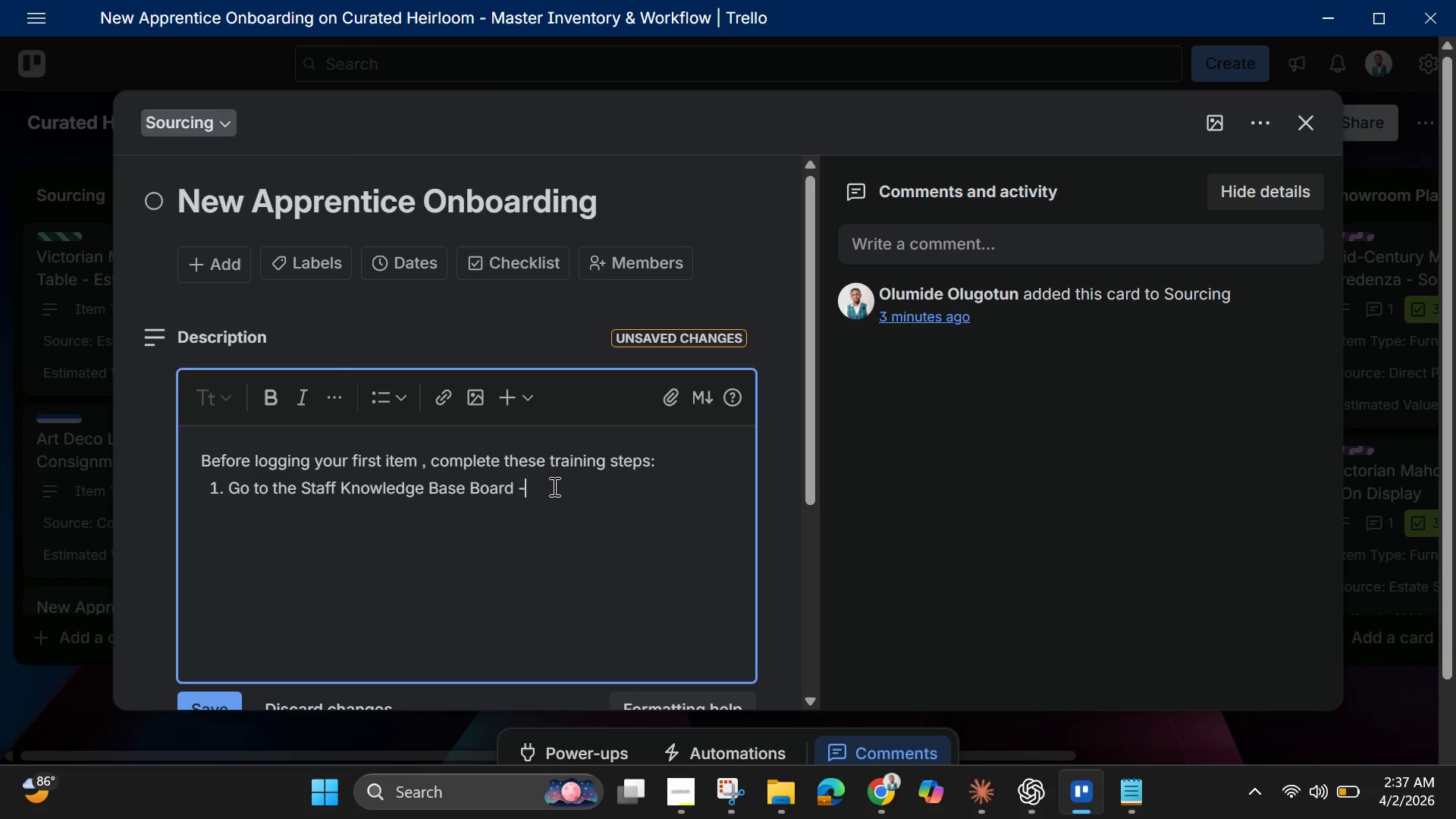 
key(Space)
 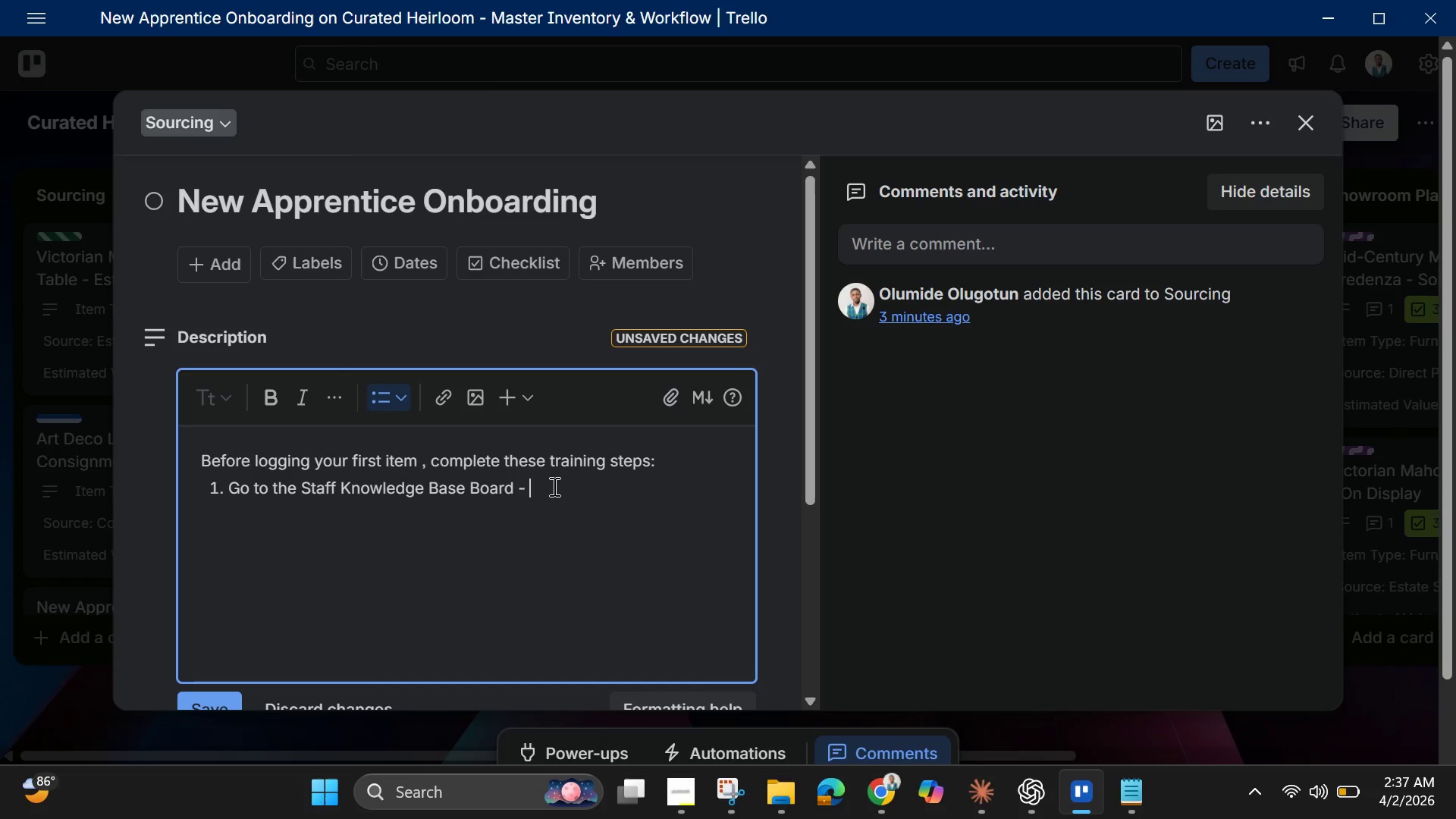 
key(Control+V)
 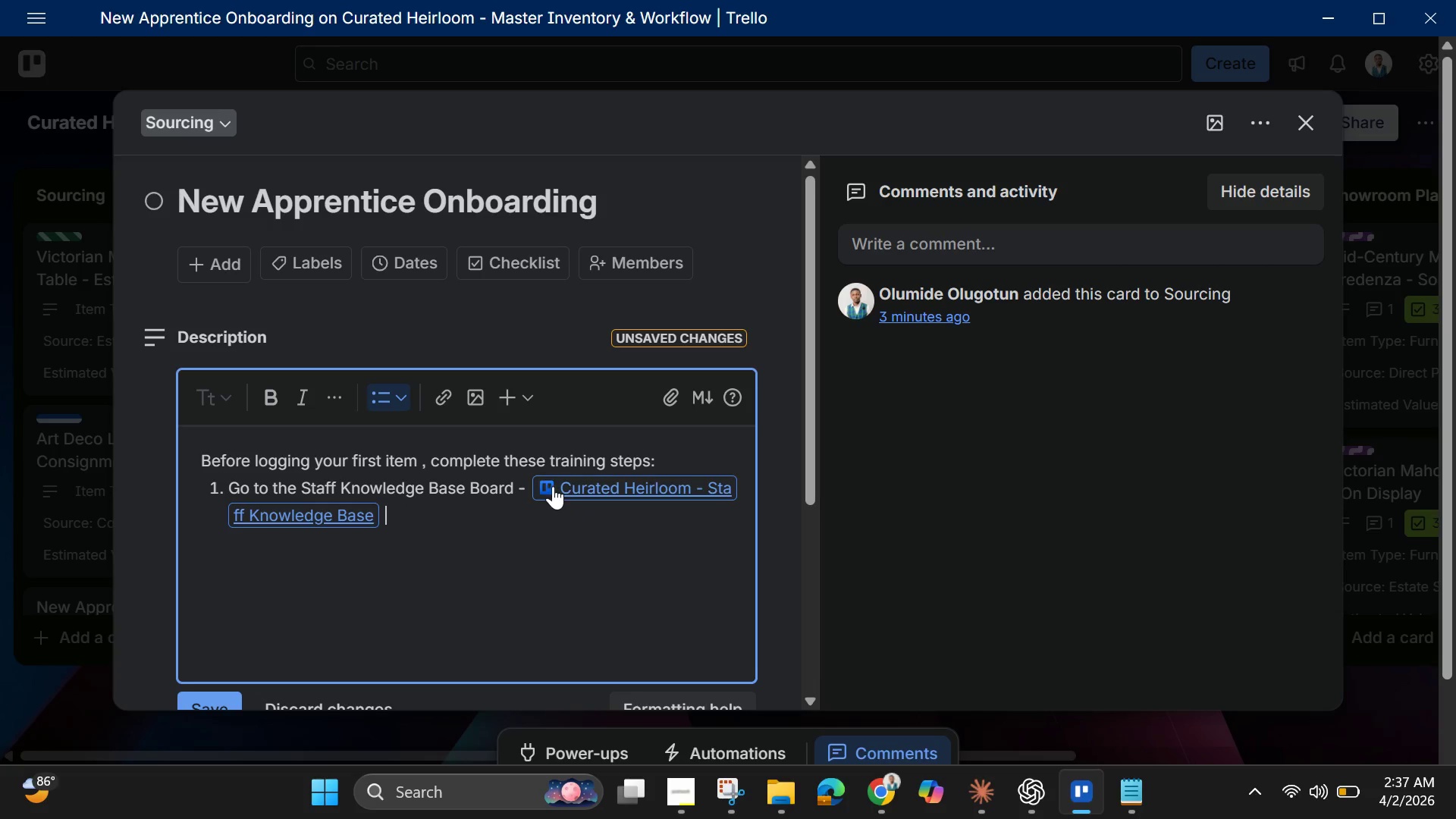 
wait(5.45)
 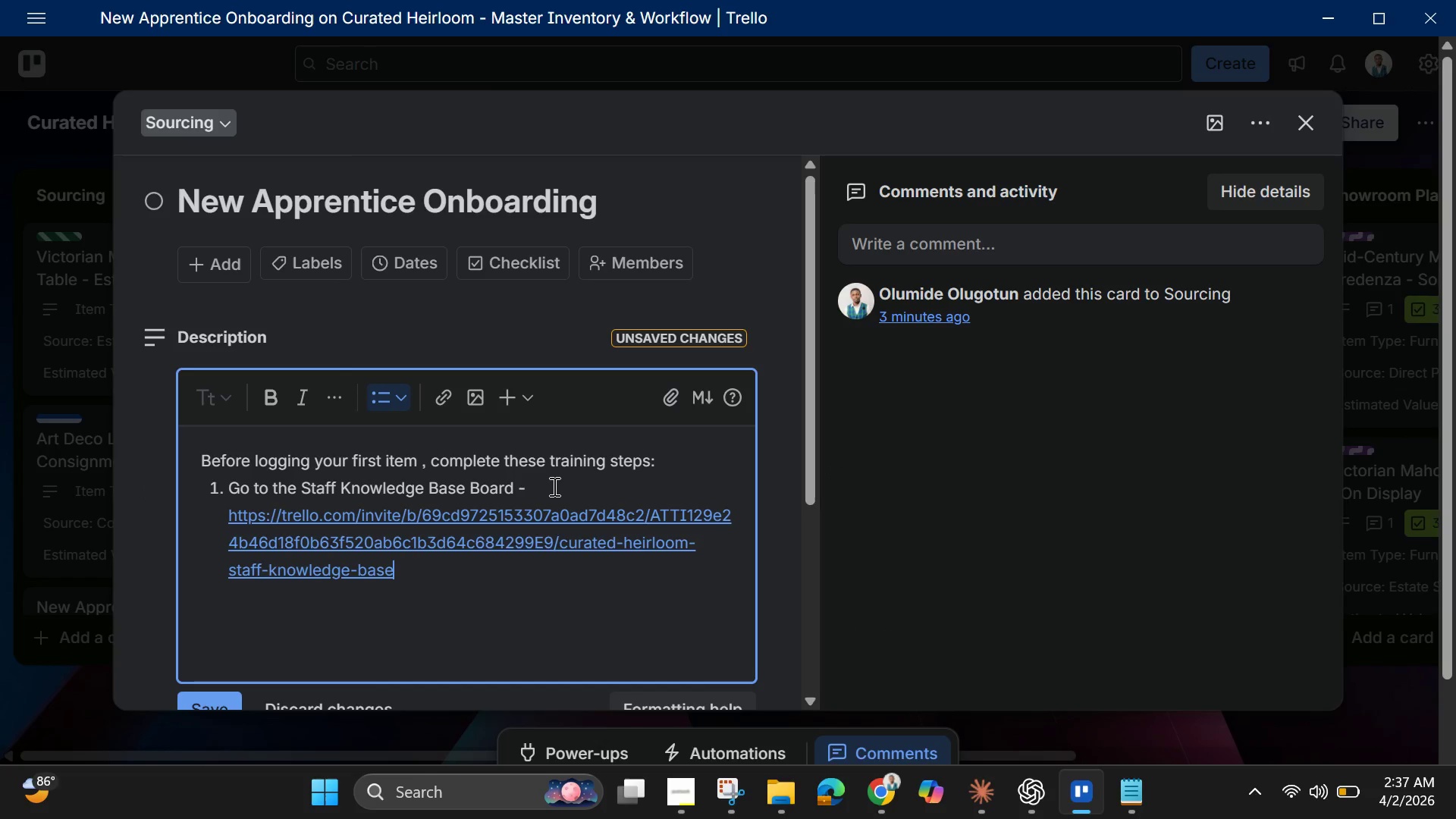 
key(Enter)
 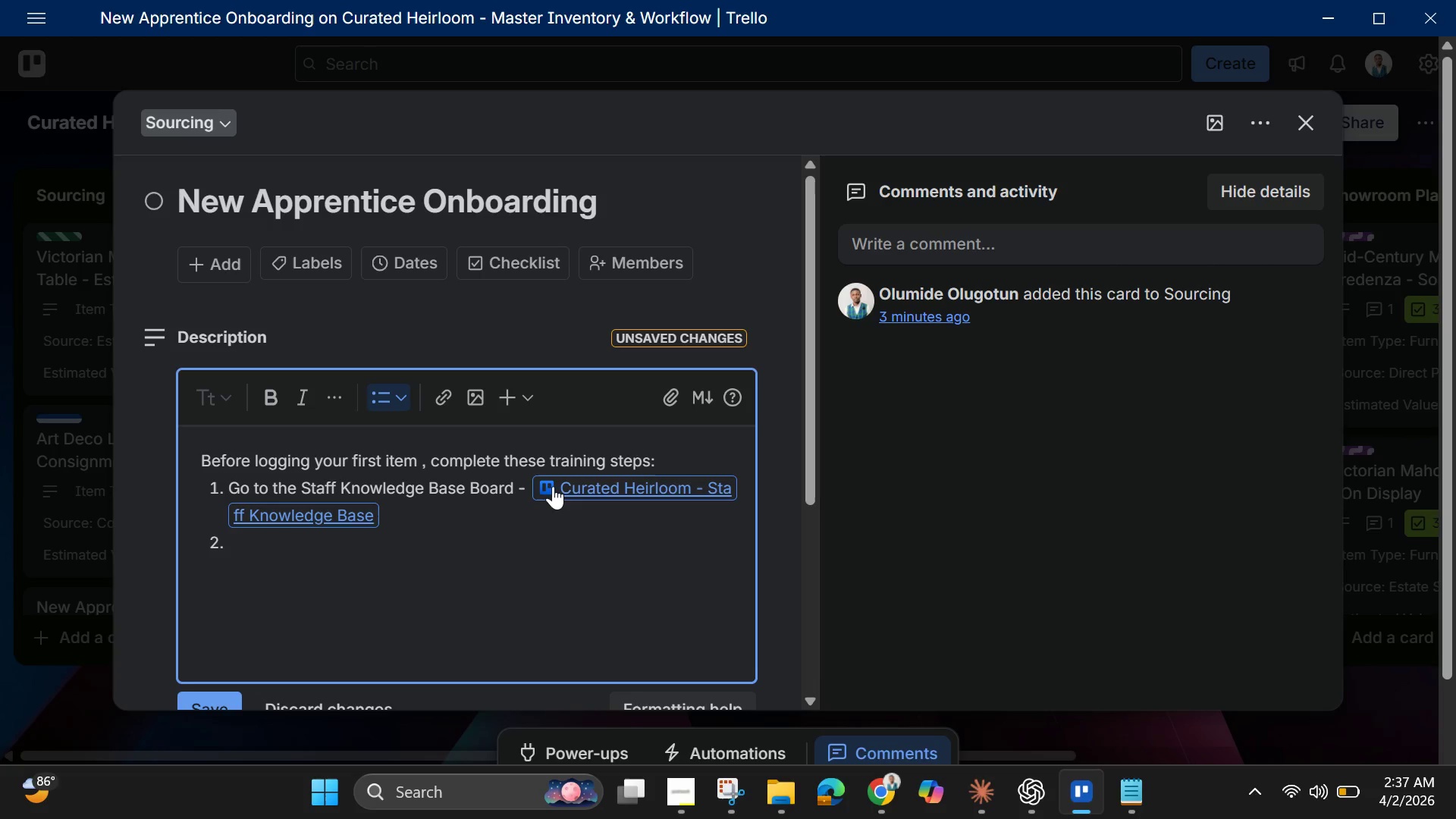 
wait(22.48)
 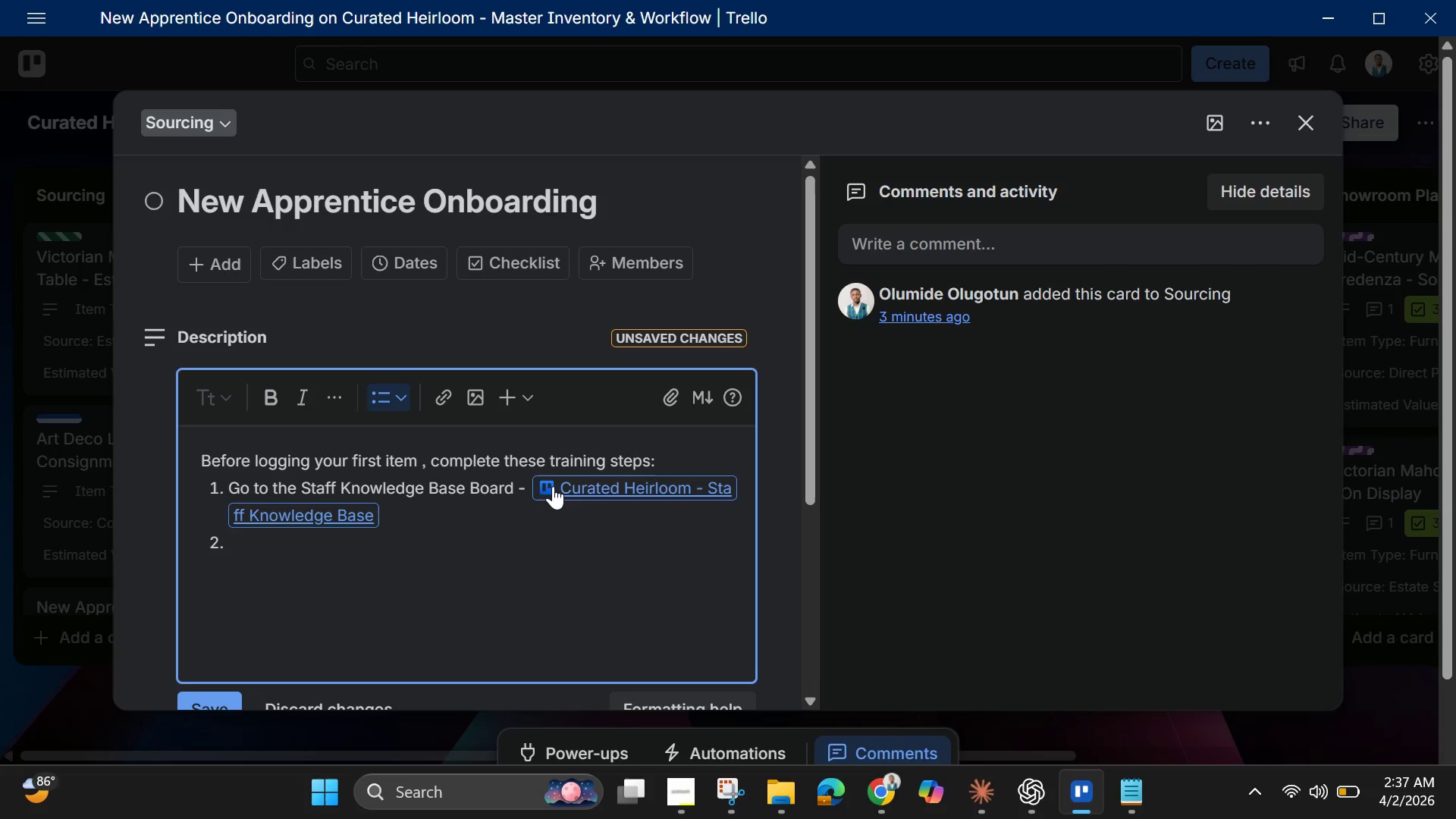 
left_click([1310, 129])
 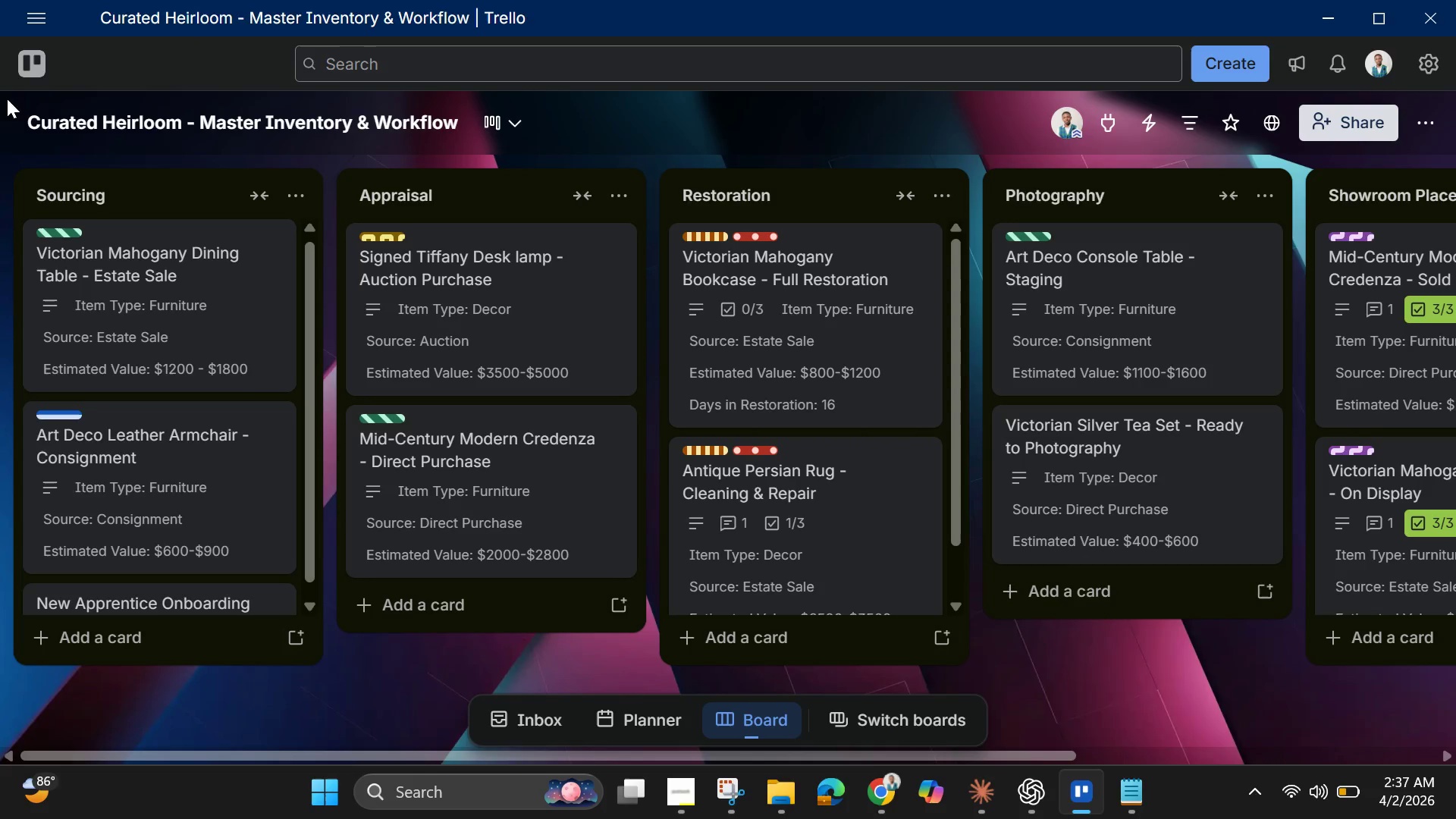 
left_click([24, 67])
 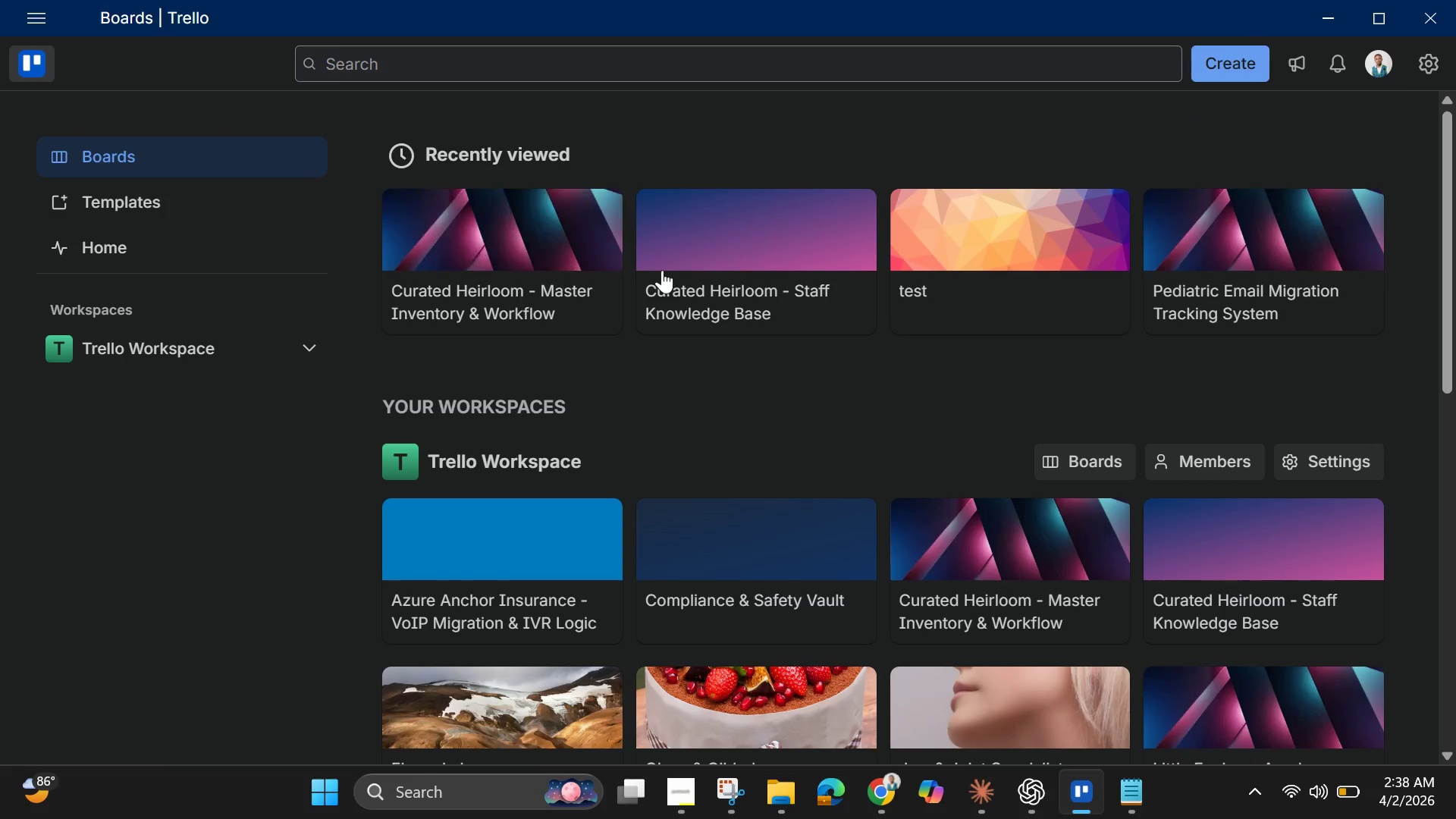 
left_click([701, 244])
 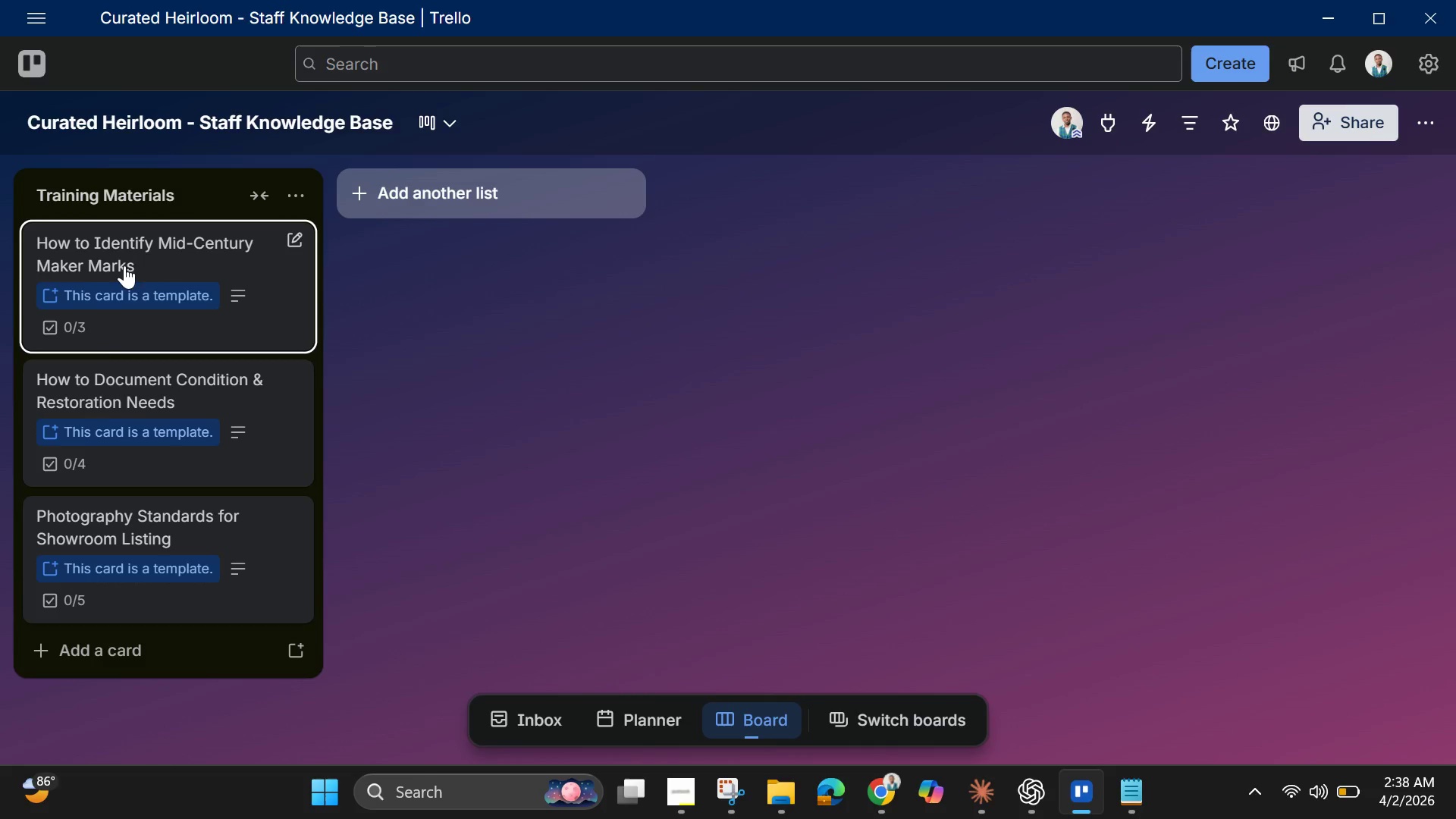 
left_click([149, 247])
 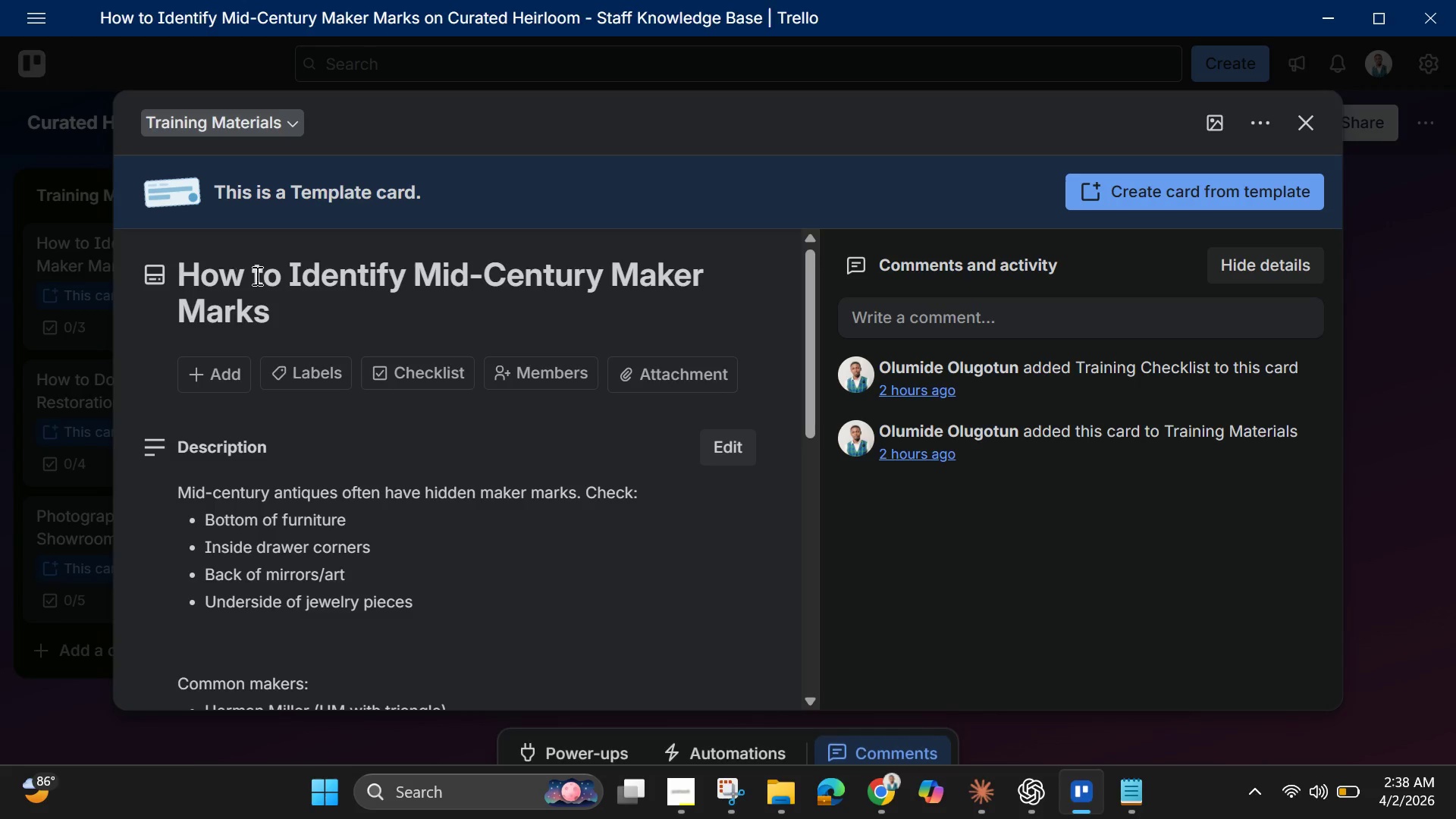 
left_click([265, 284])
 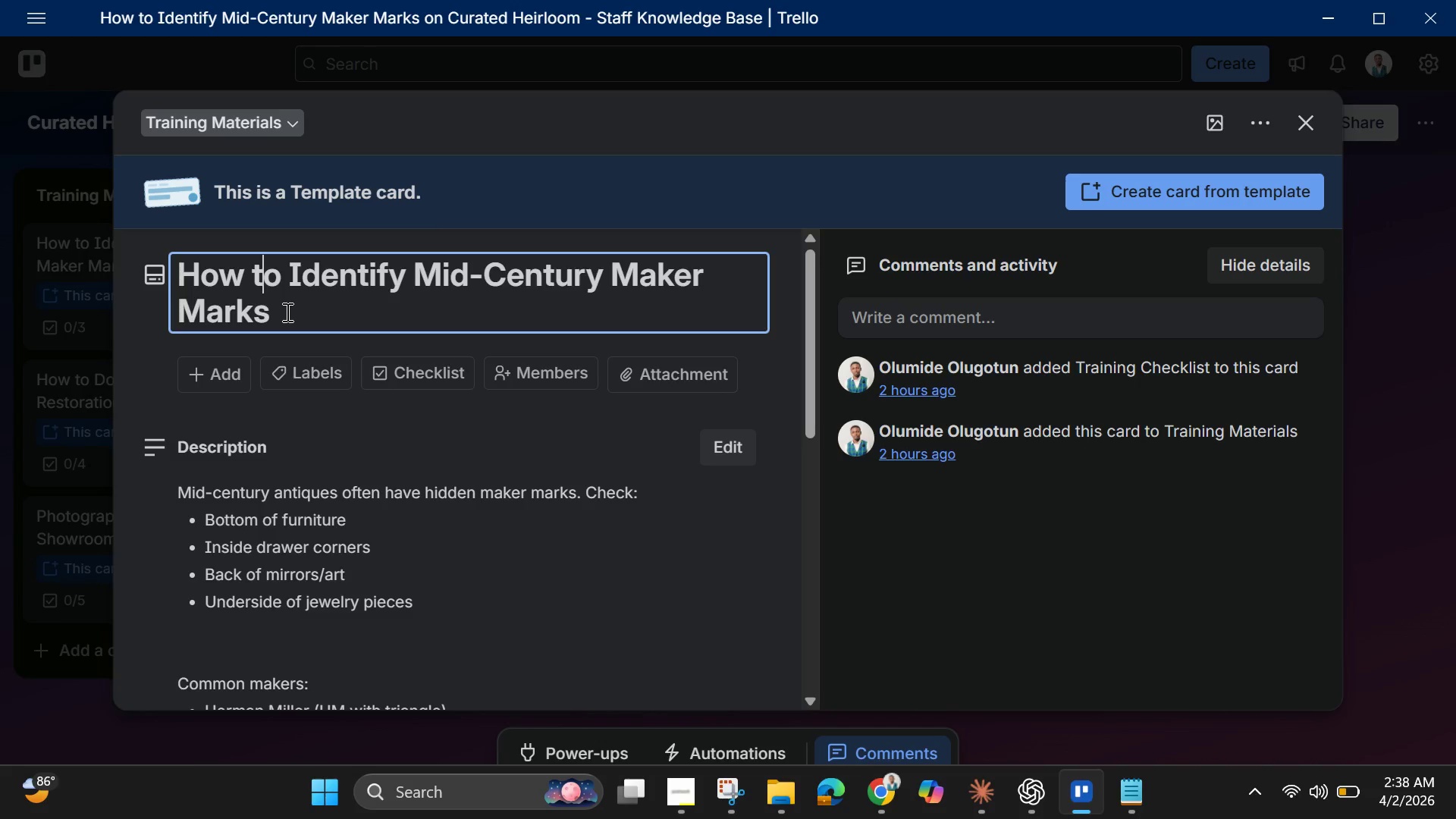 
key(Shift+ShiftLeft)
 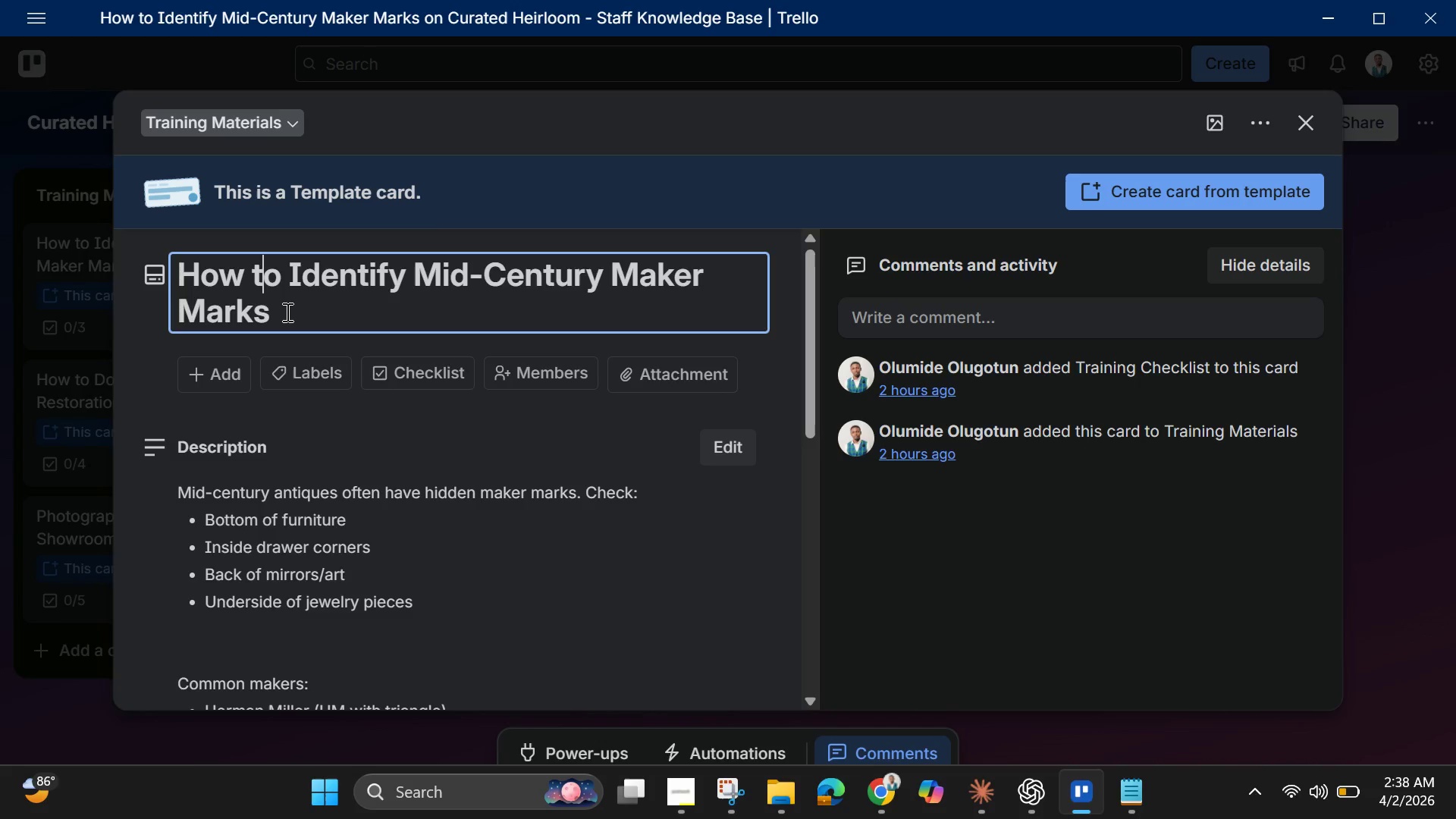 
key(Control+A)
 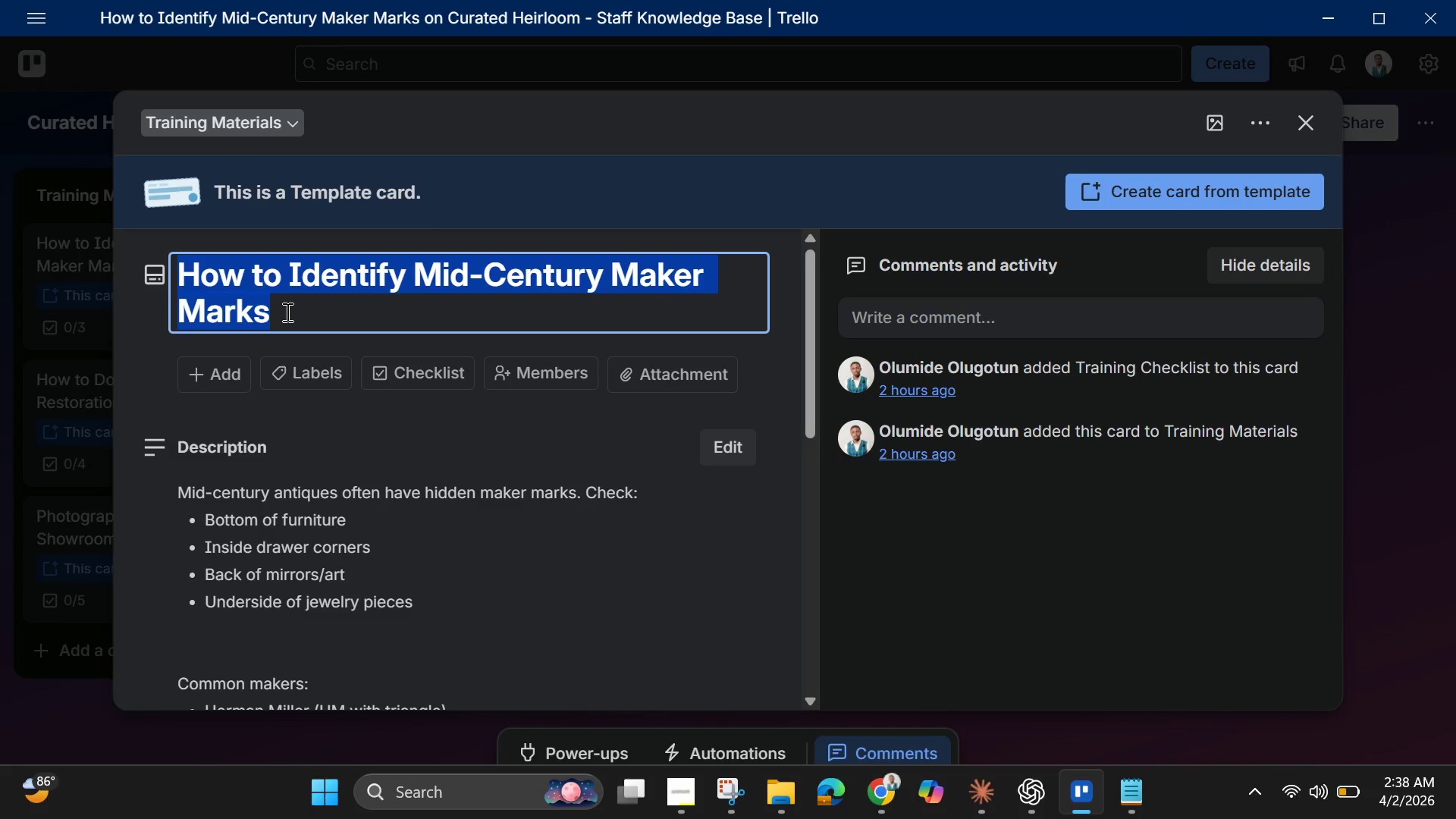 
key(Control+C)
 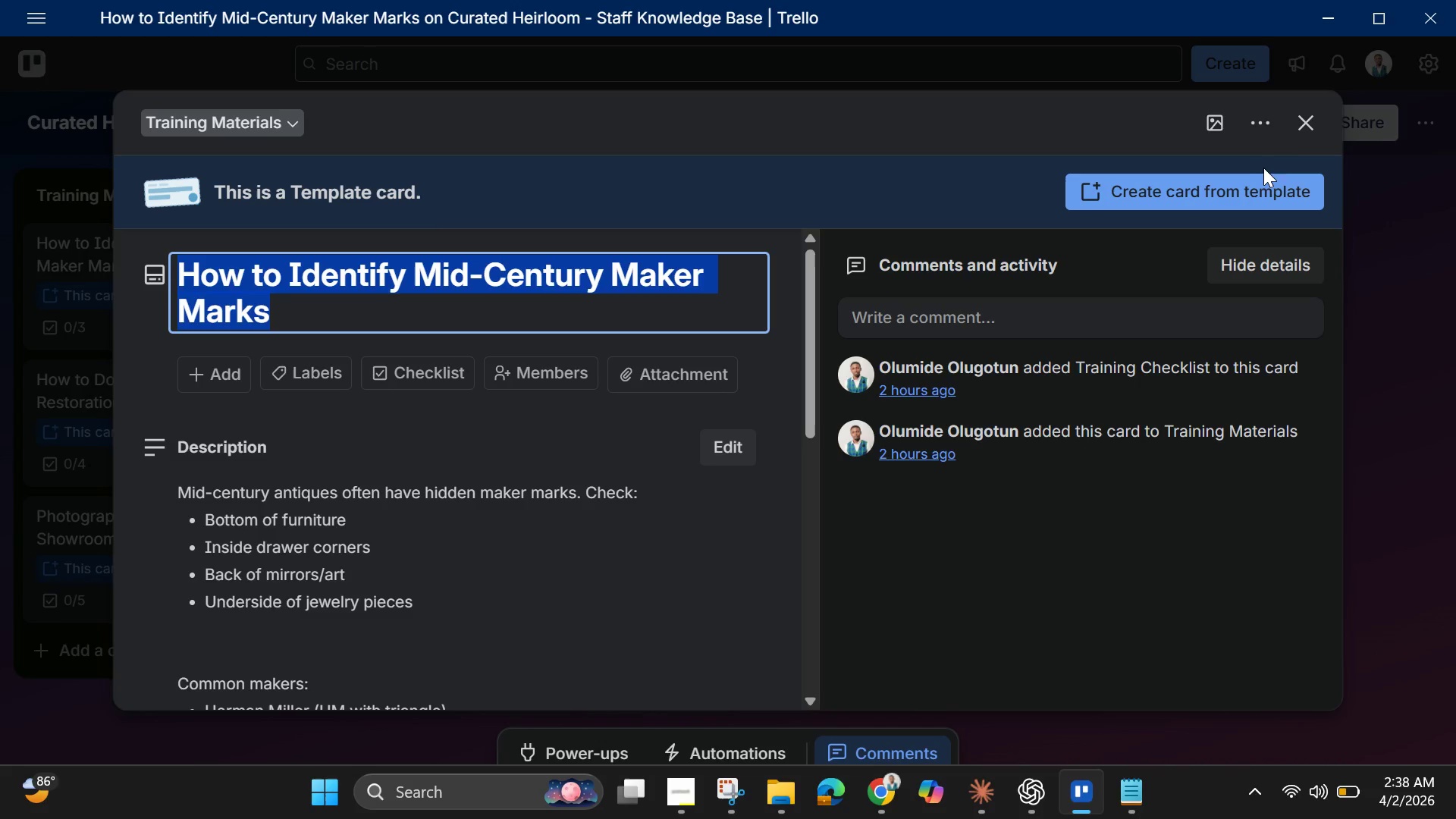 
left_click([1306, 129])
 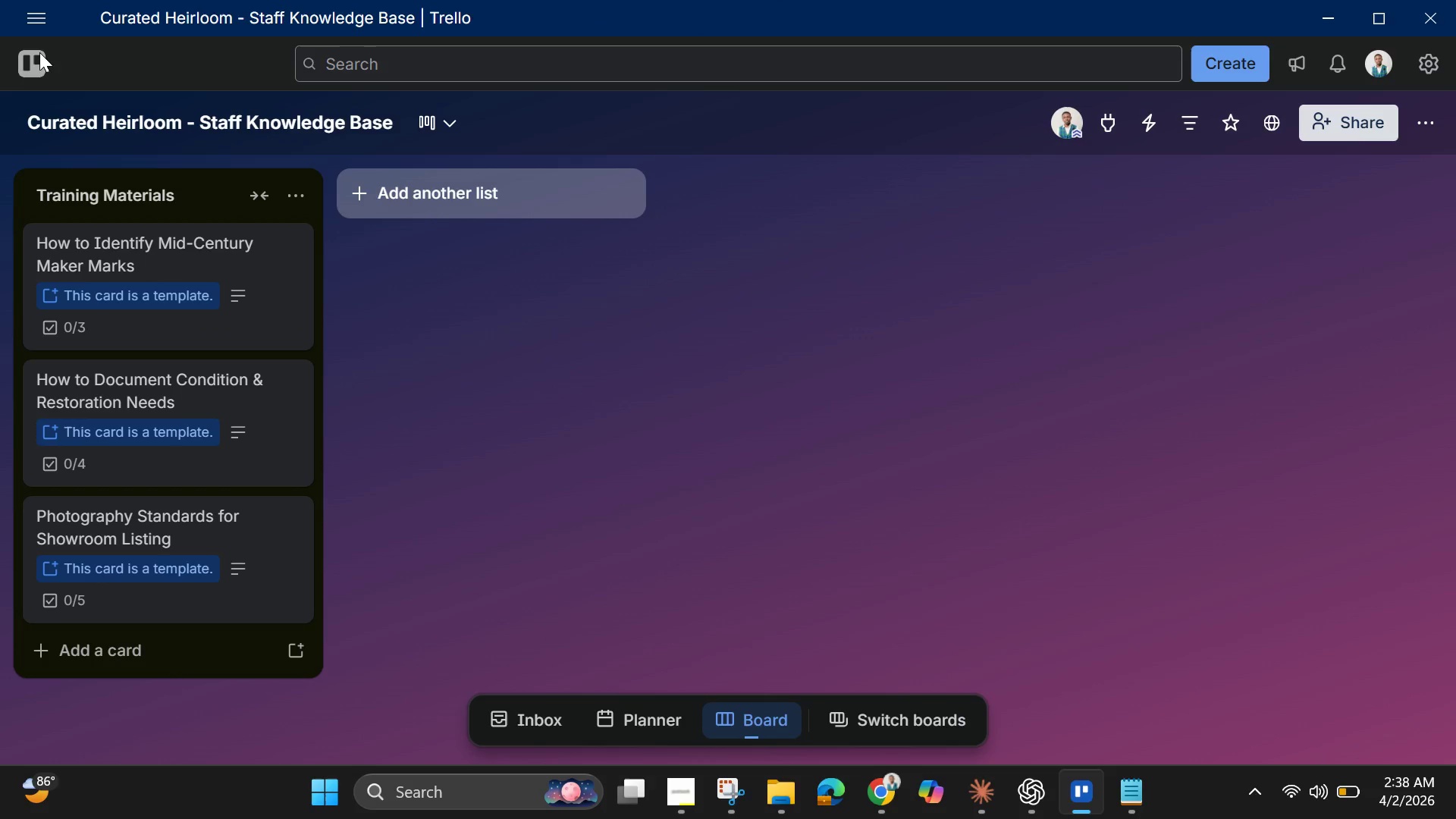 
left_click([15, 72])
 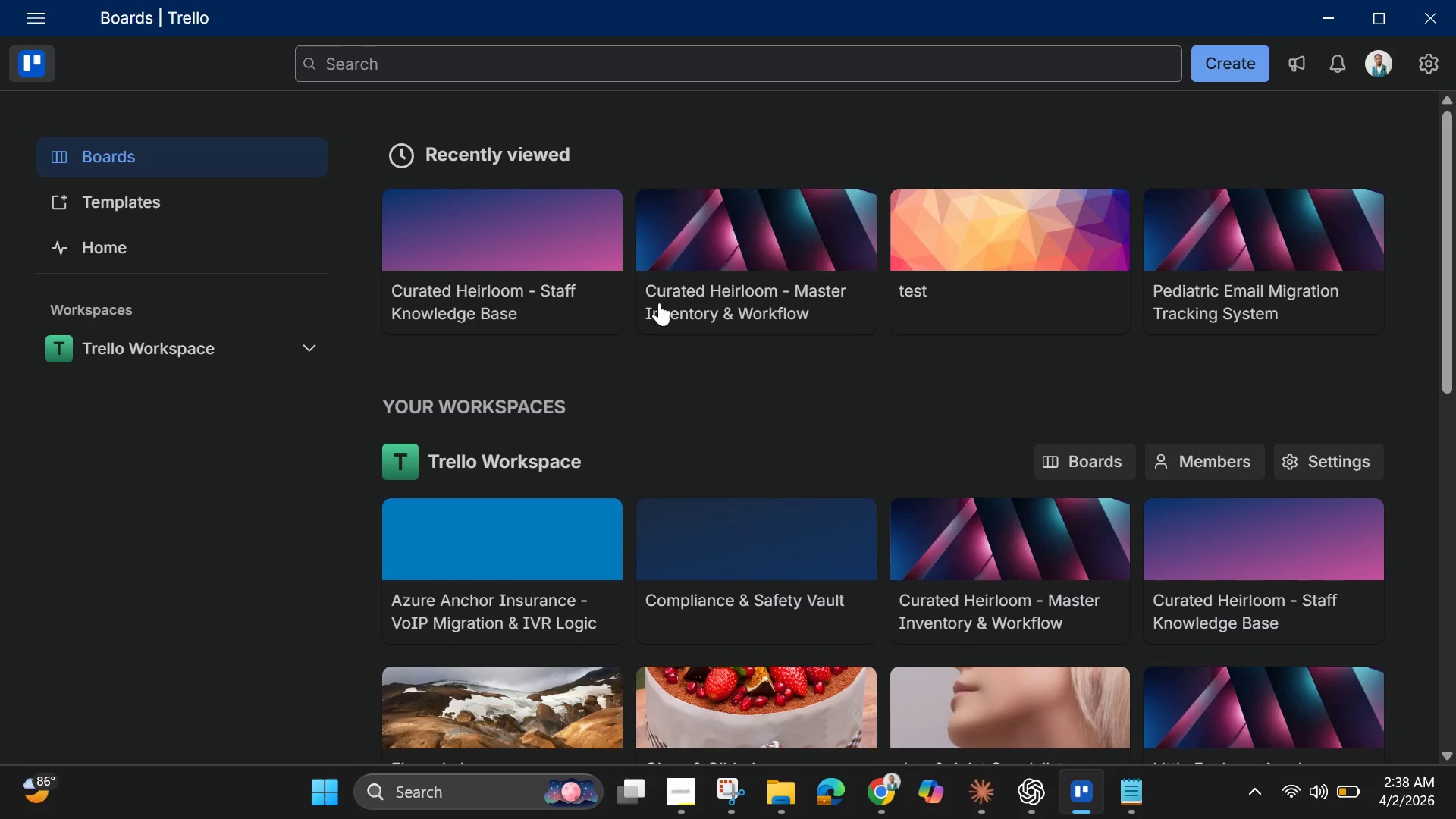 
left_click([720, 246])
 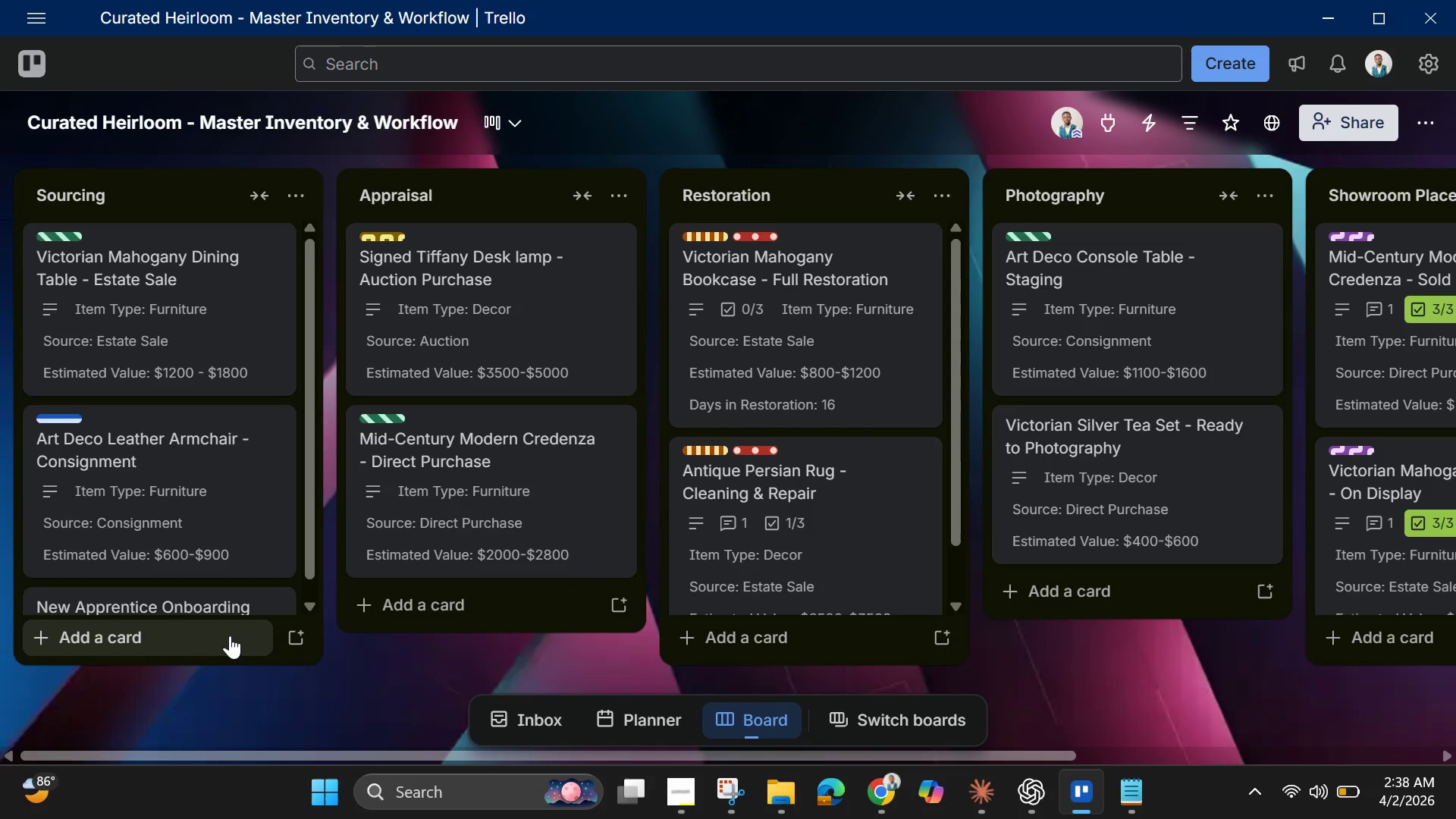 
left_click([217, 603])
 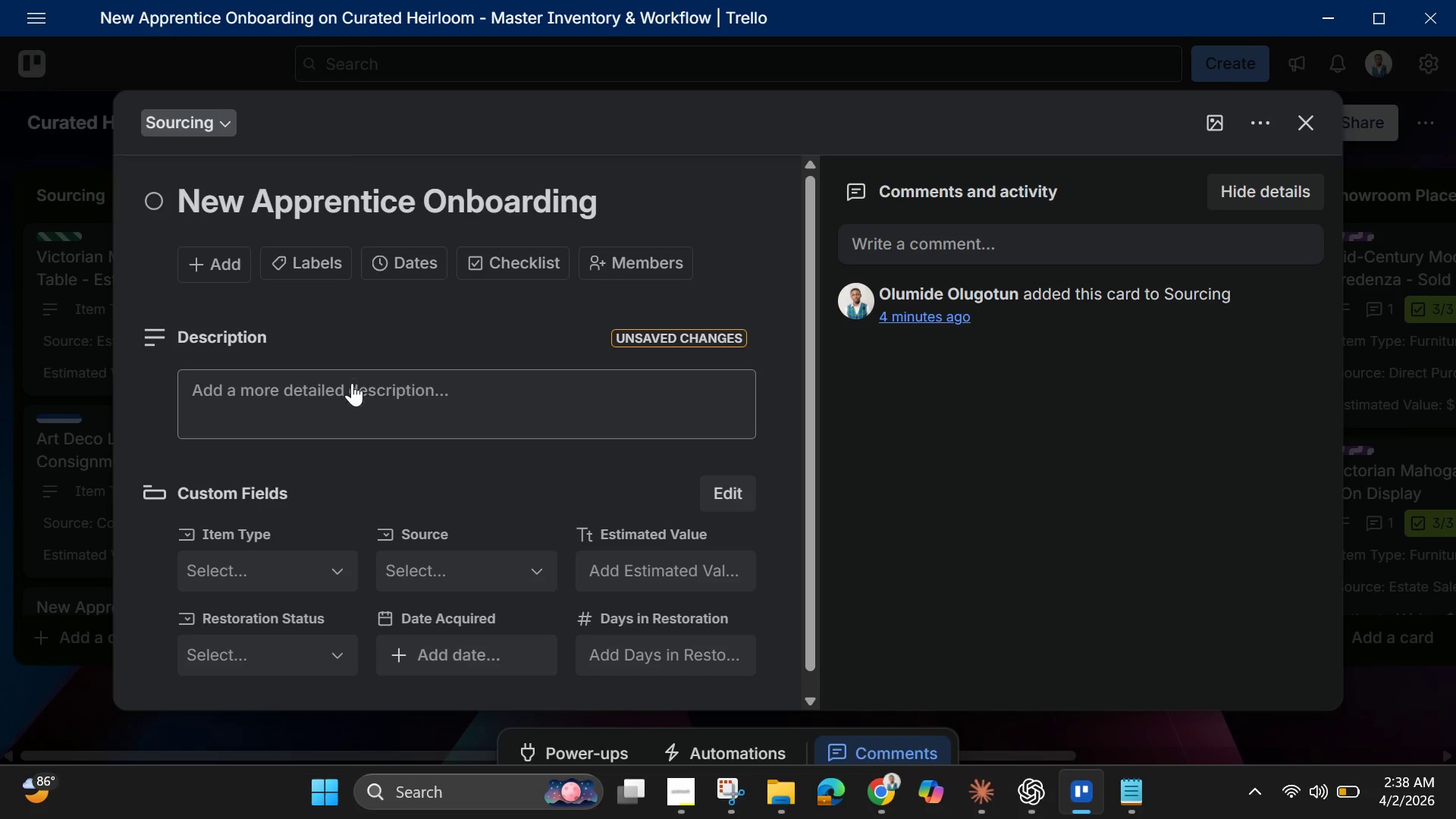 
left_click([350, 393])
 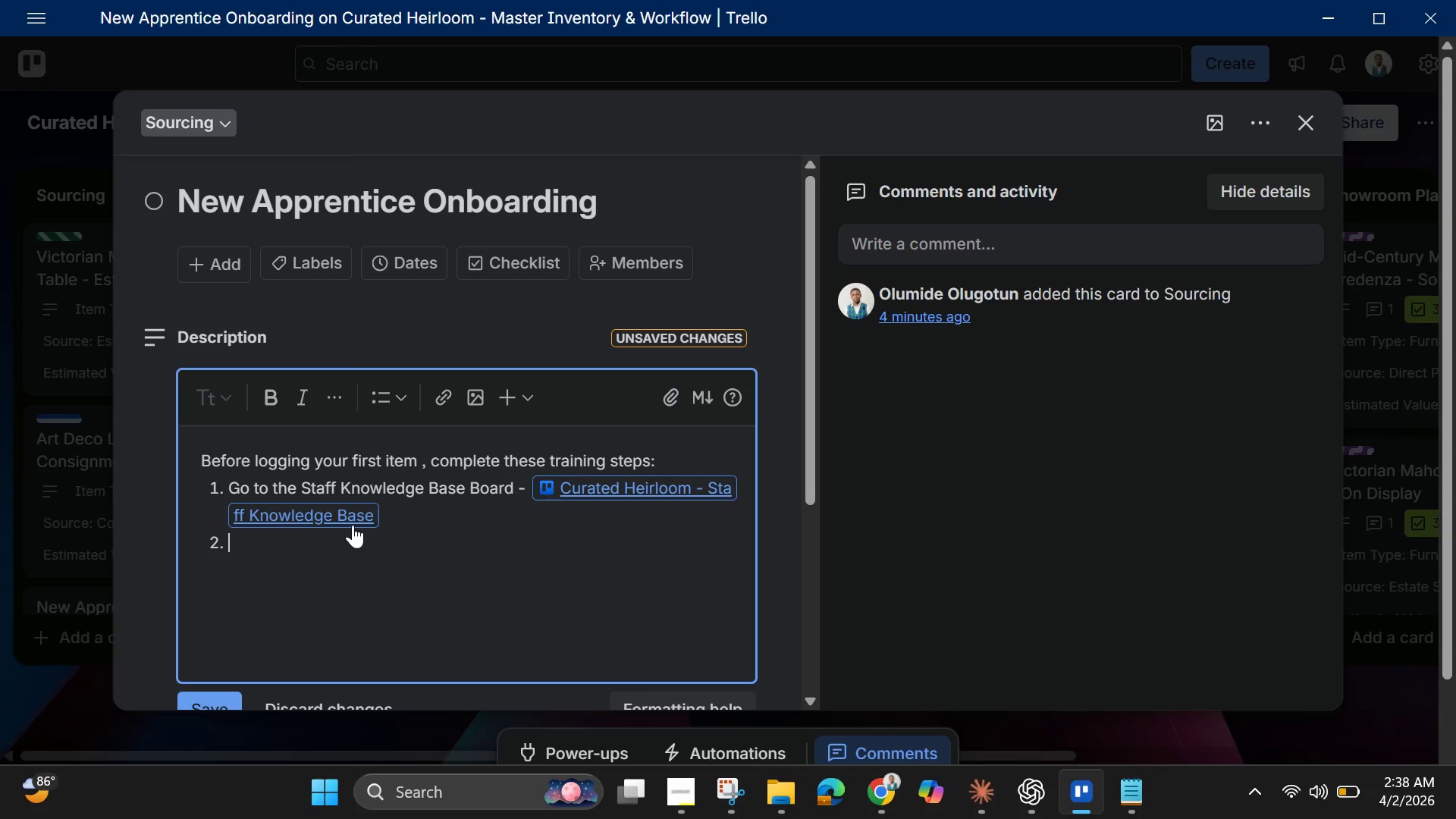 
type(Complete ")
 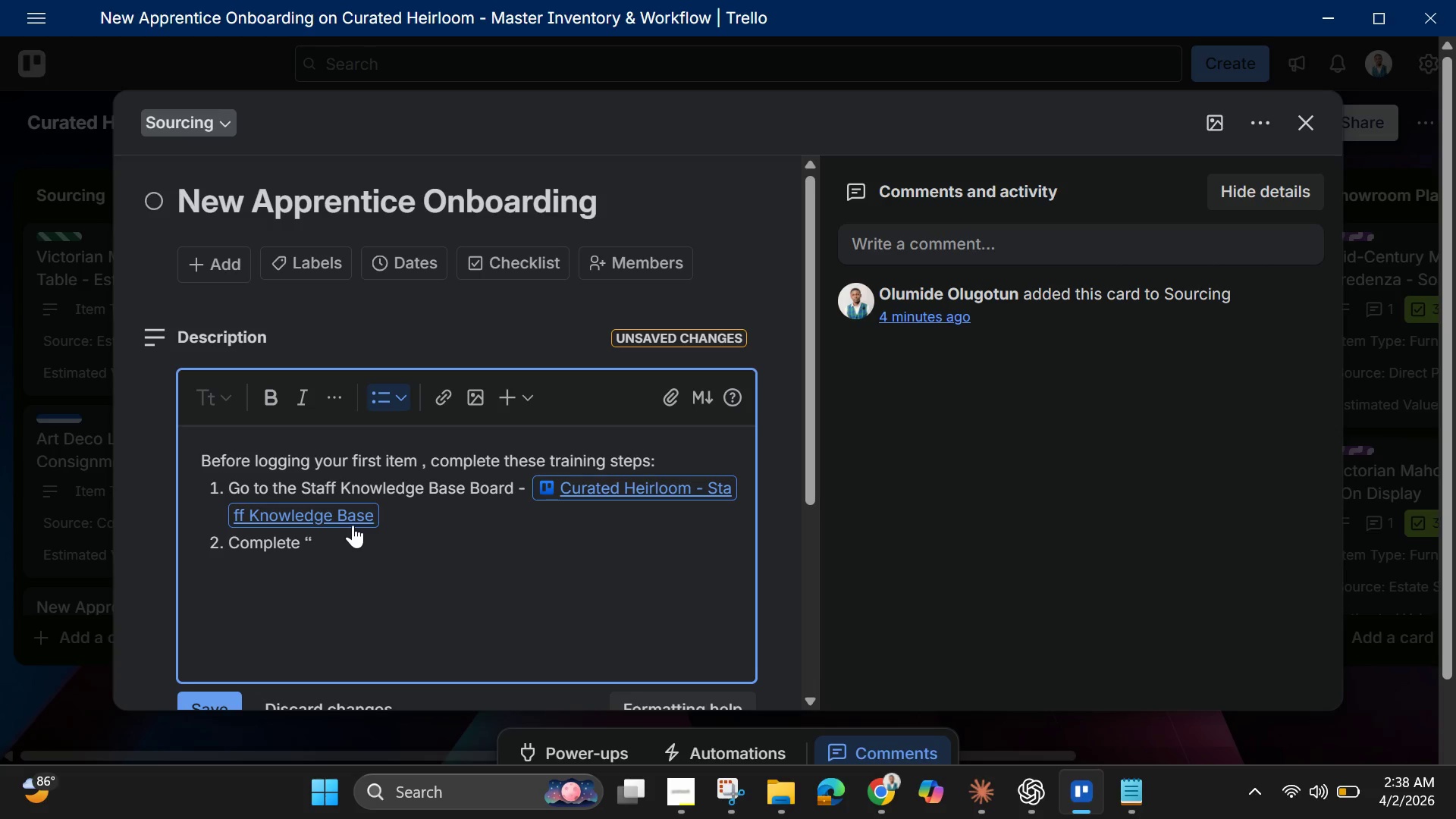 
key(Control+V)
 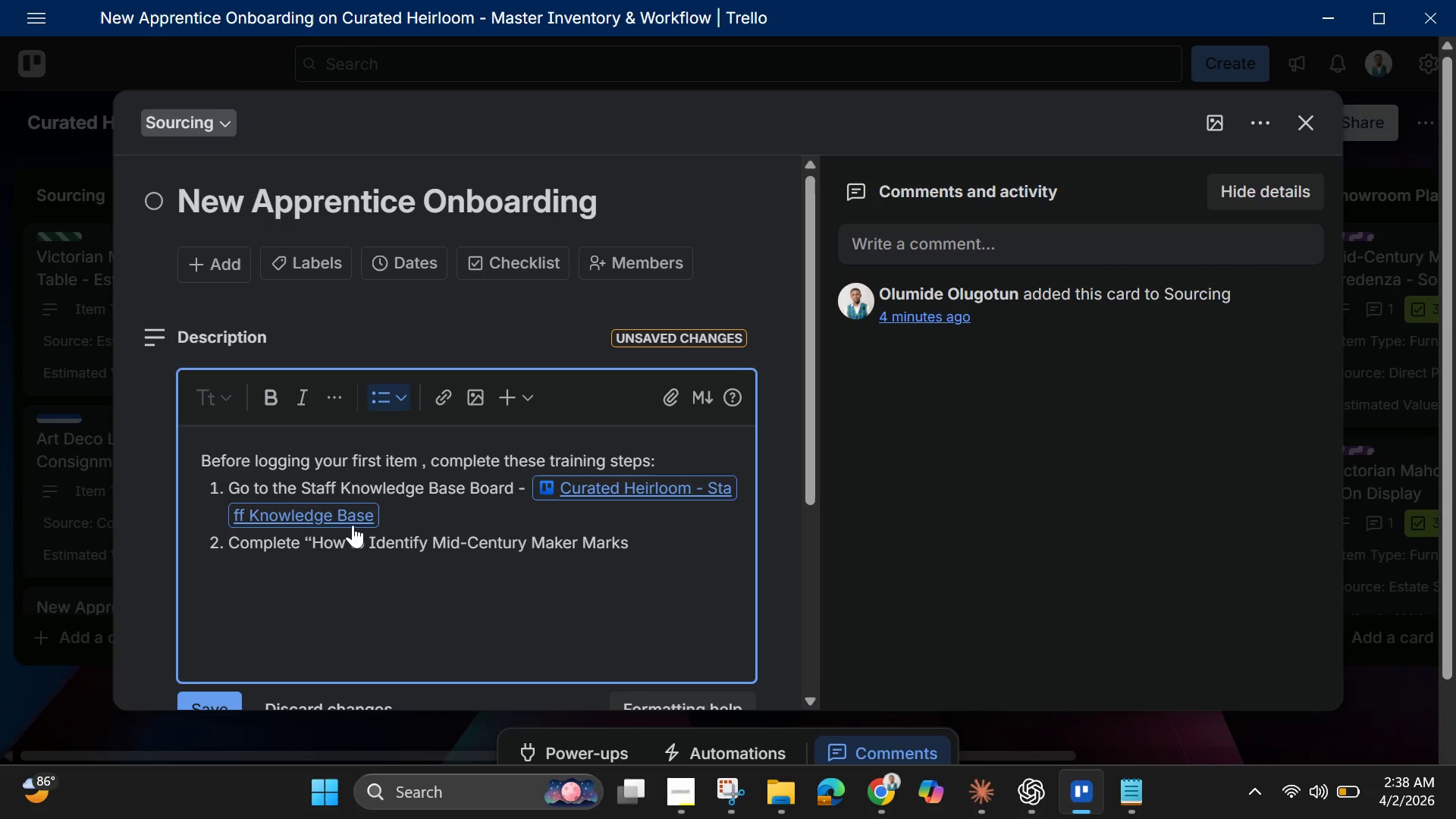 
key(Shift+Quote)
 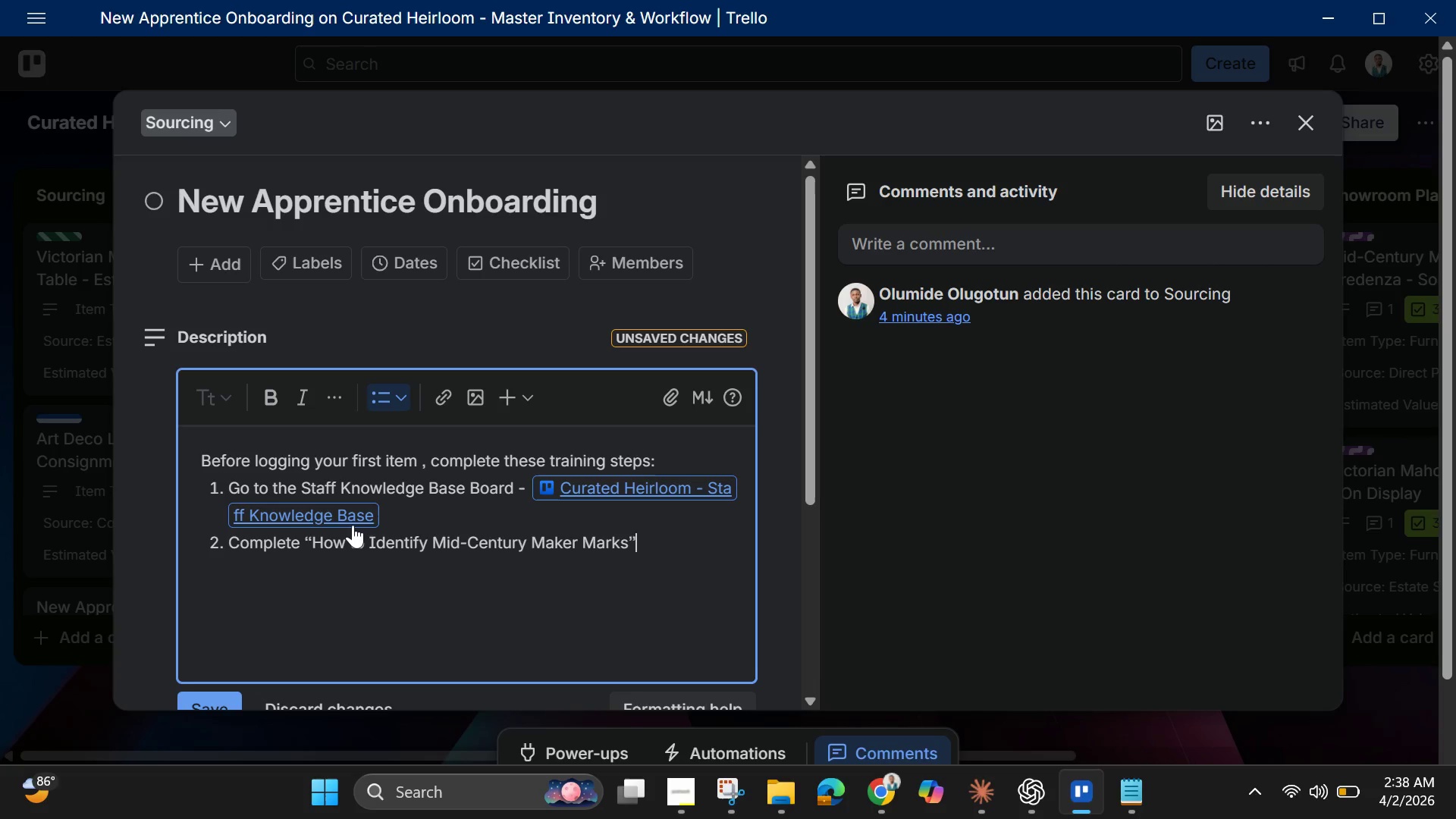 
wait(8.27)
 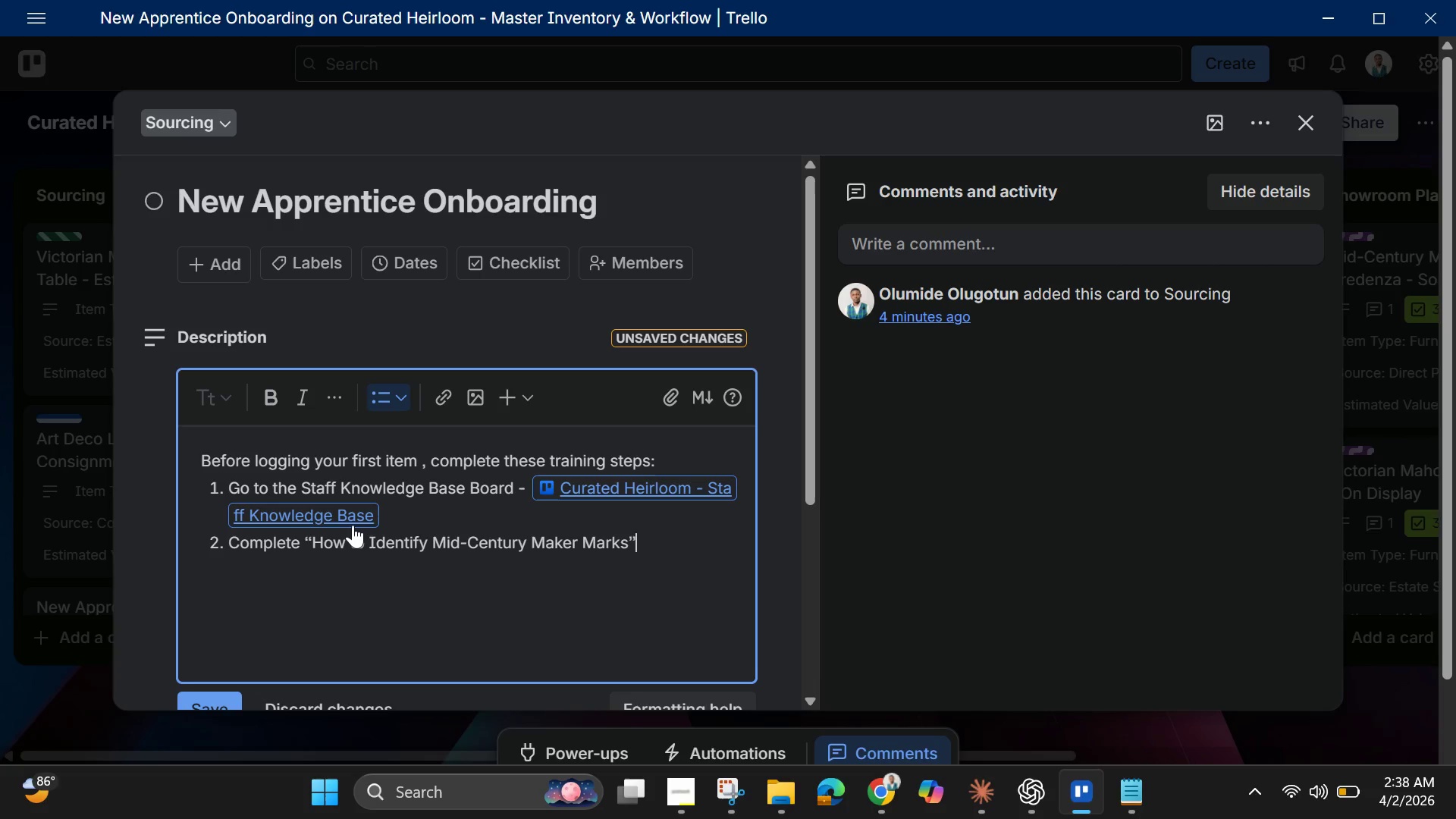 
key(Enter)
 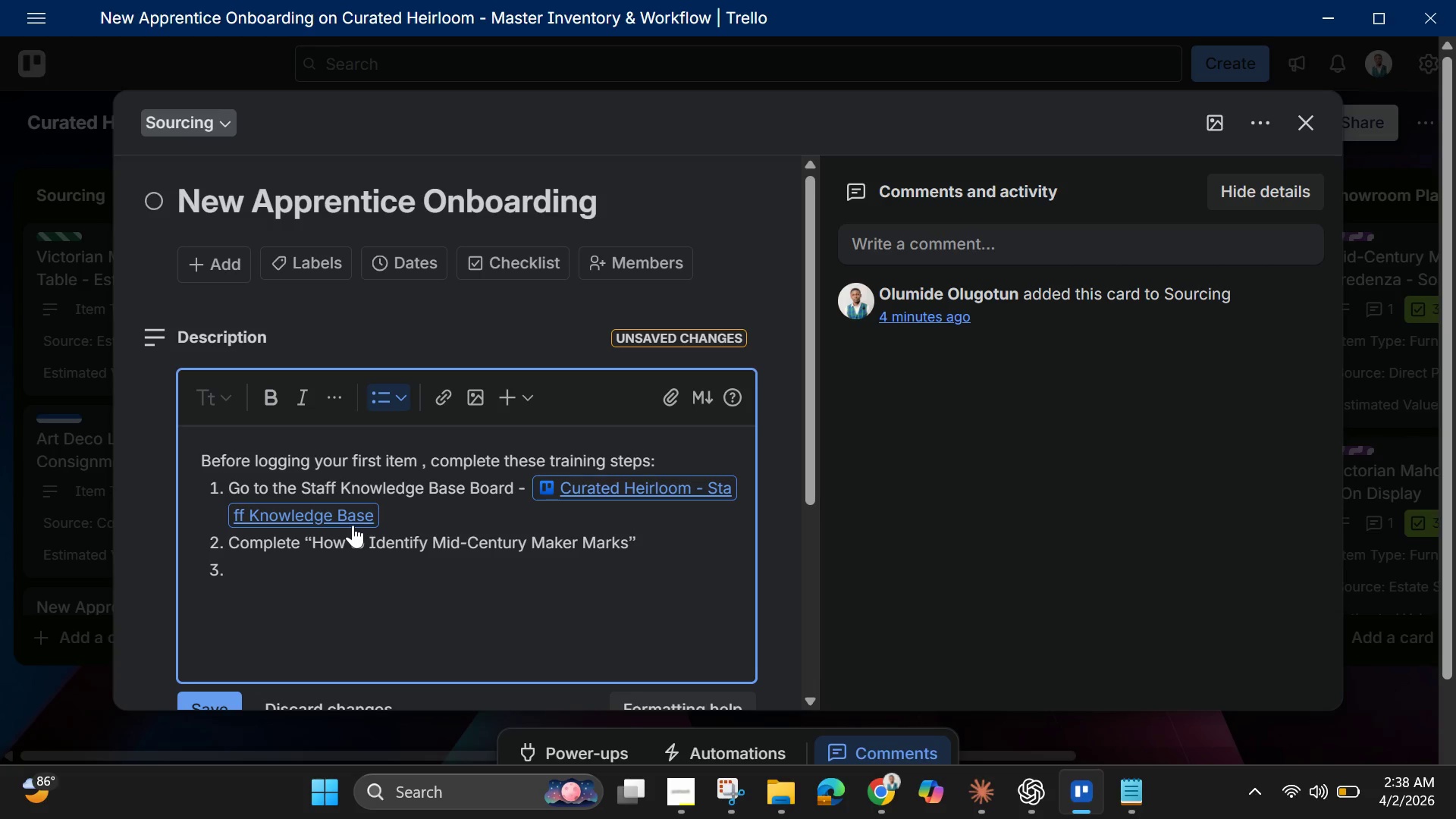 
type(Complete ")
 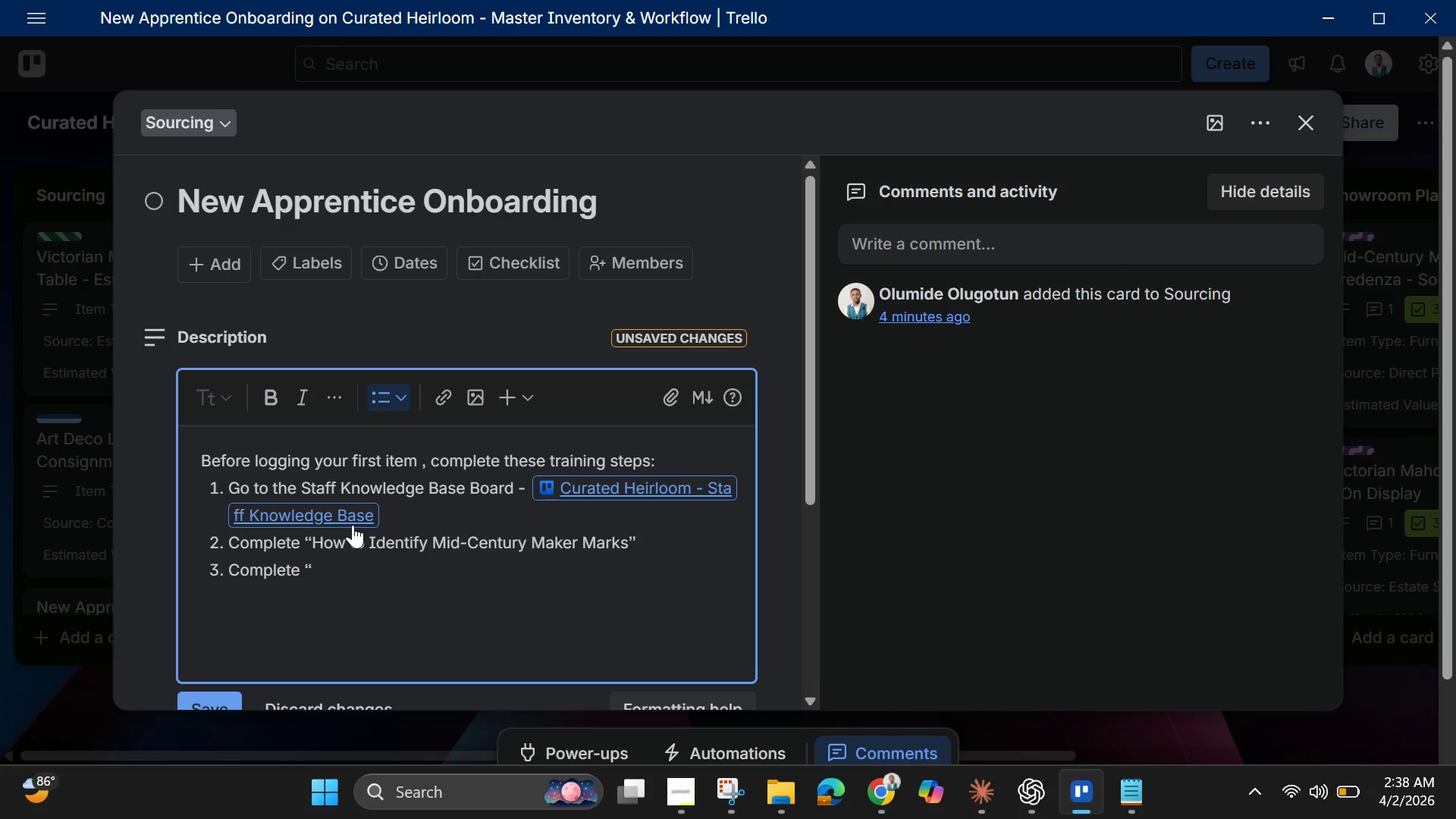 
left_click([1305, 119])
 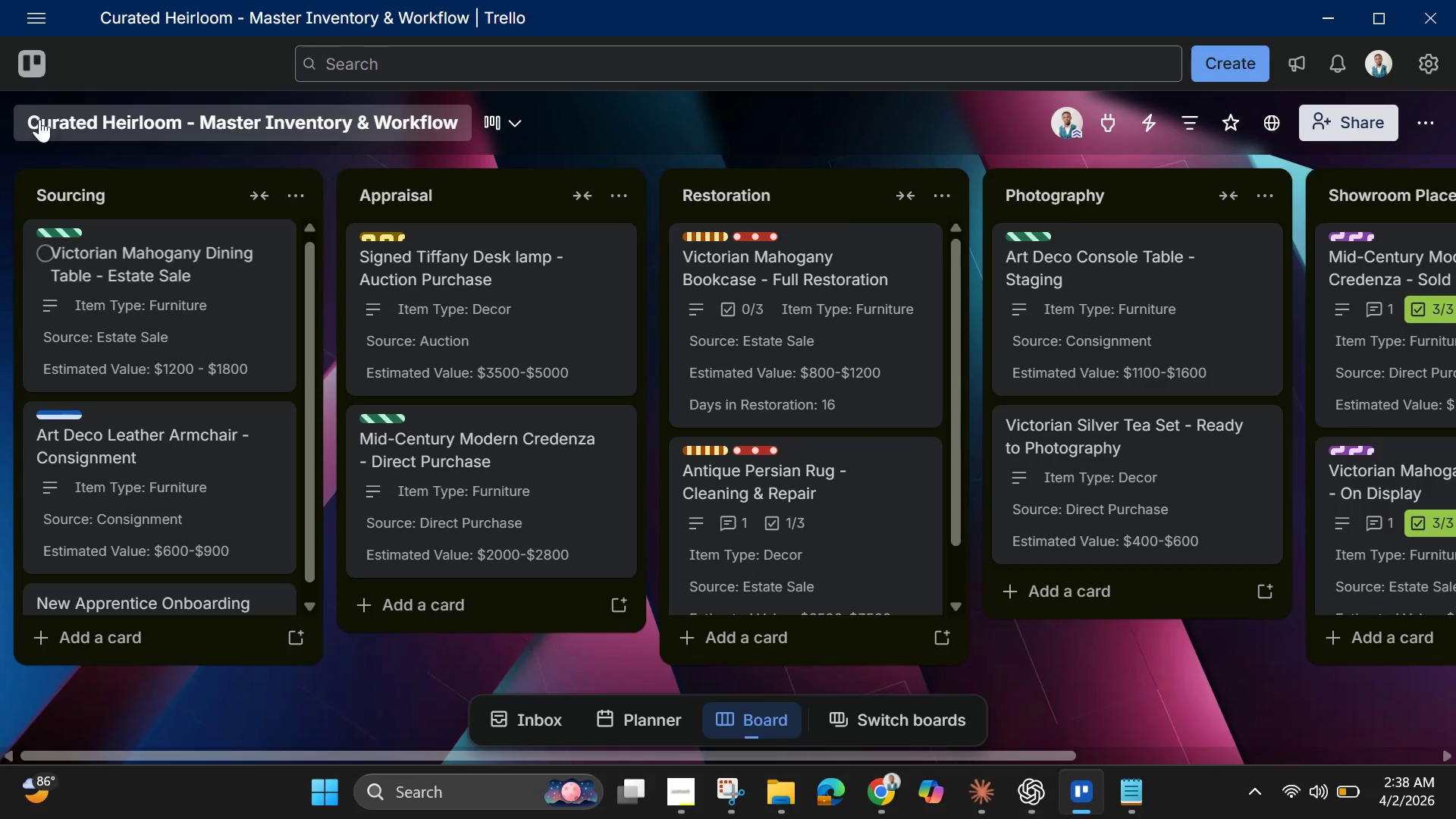 
left_click([37, 81])
 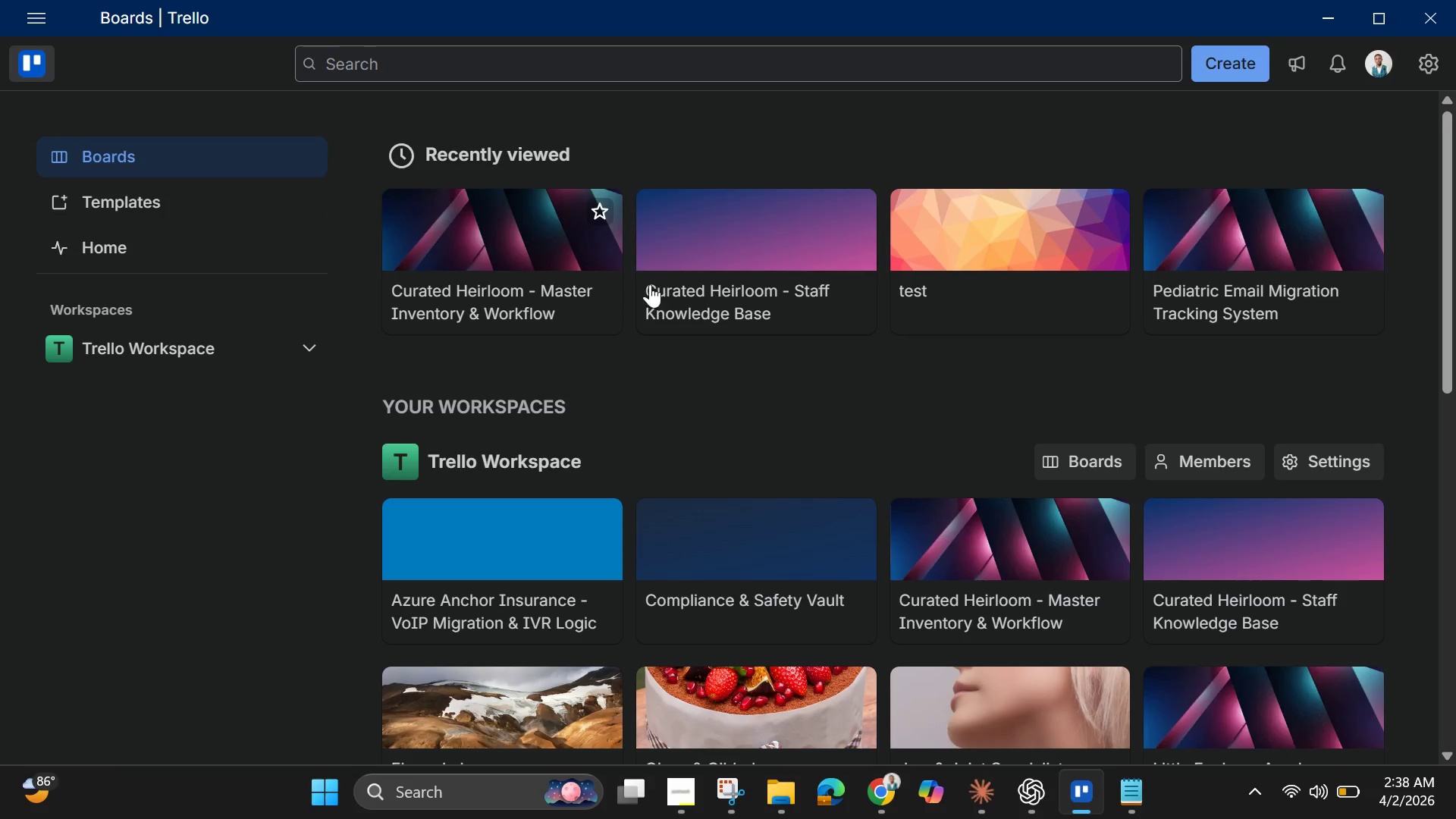 
left_click([721, 270])
 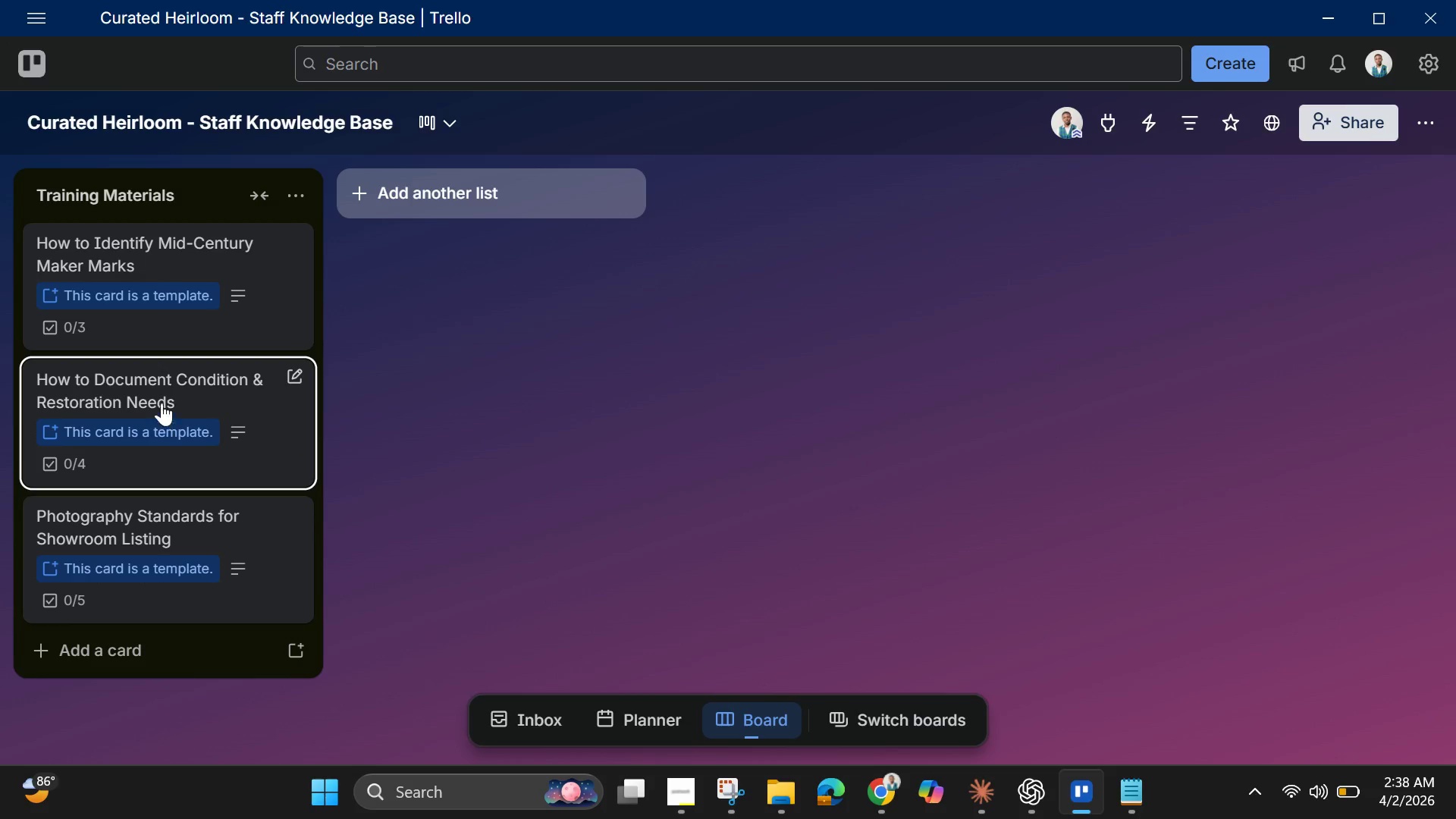 
left_click([170, 388])
 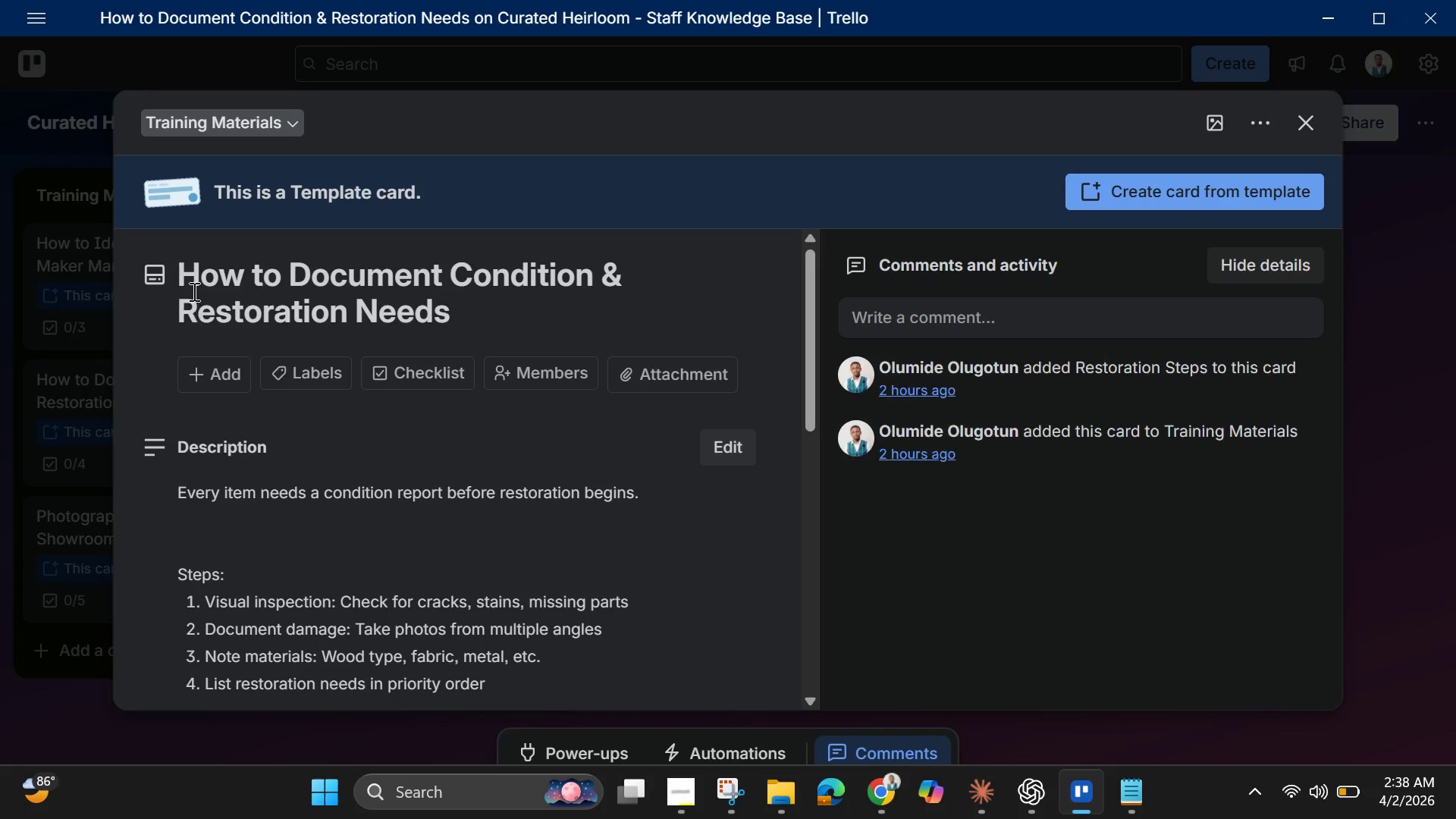 
left_click_drag(start_coordinate=[174, 260], to_coordinate=[494, 314])
 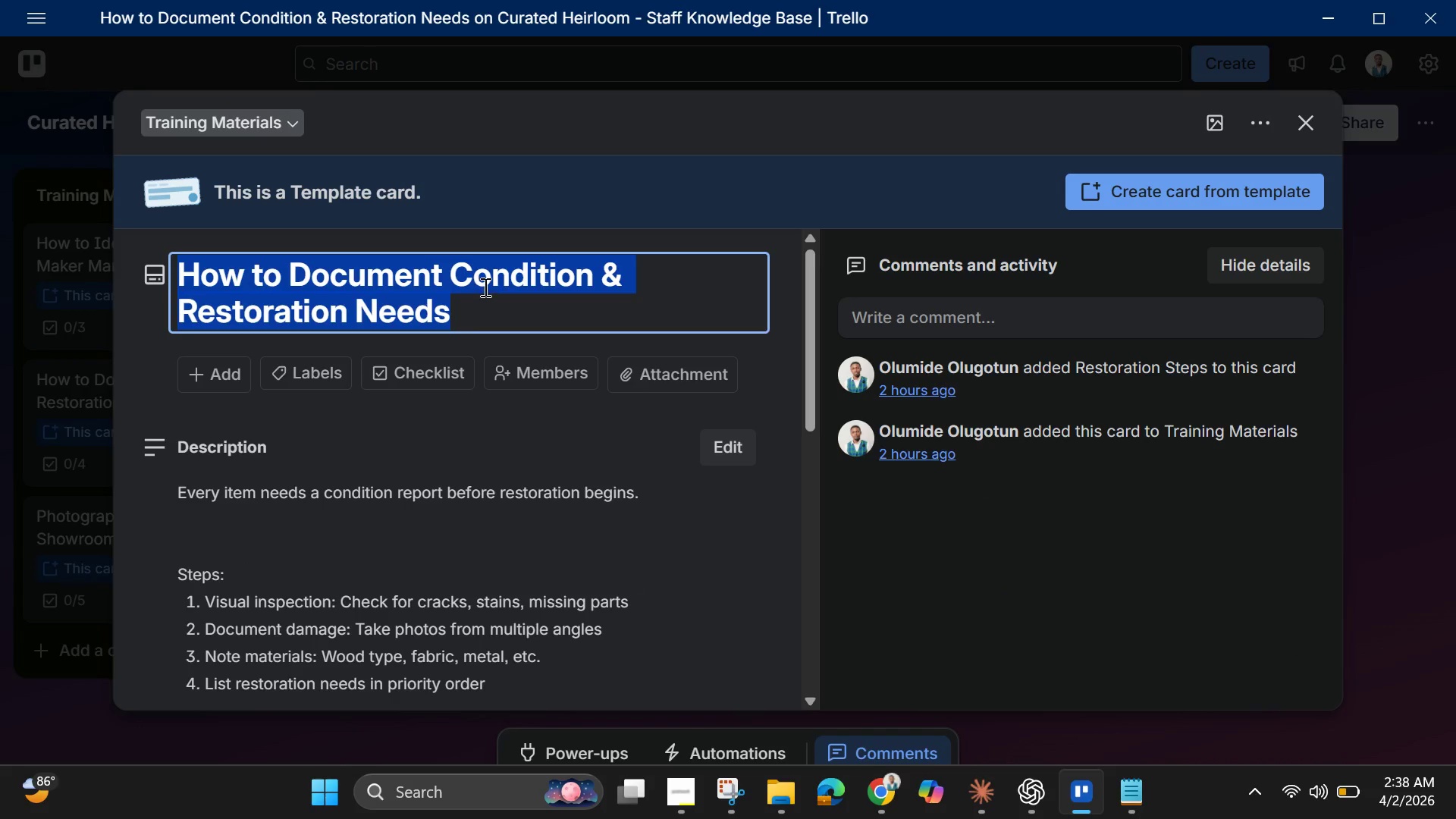 
right_click([484, 287])
 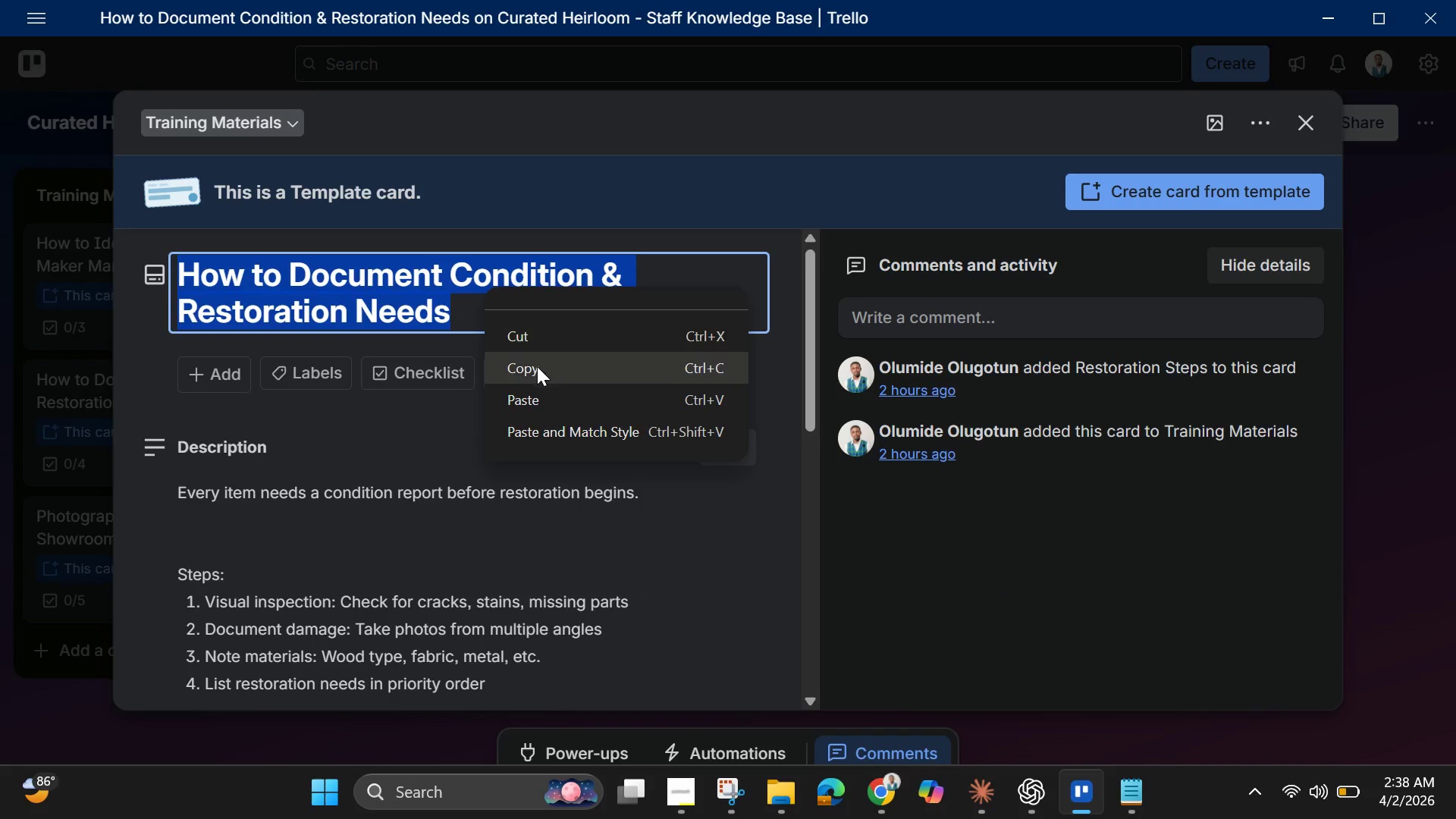 
left_click([537, 366])
 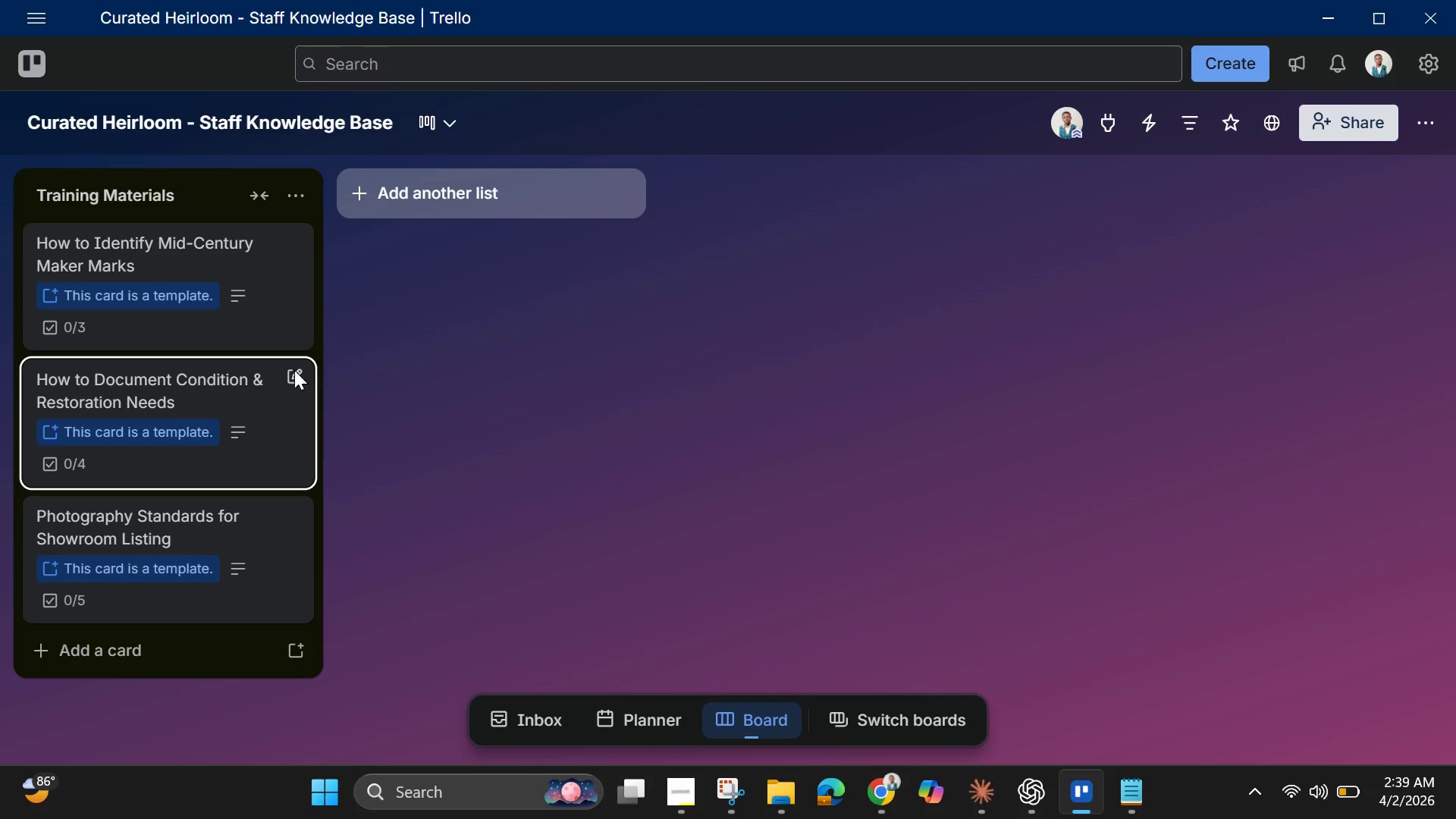 
wait(8.58)
 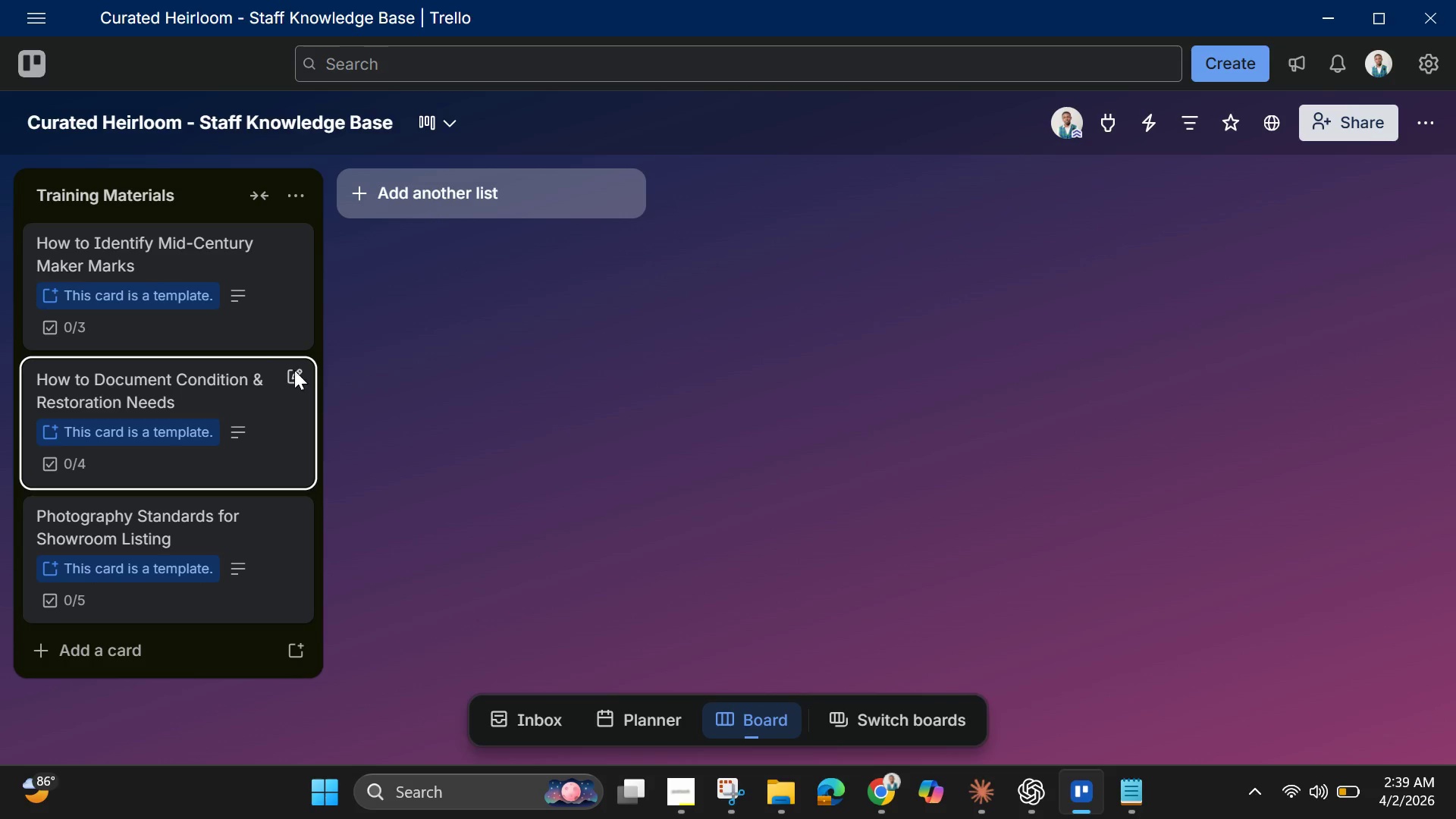 
left_click([156, 468])
 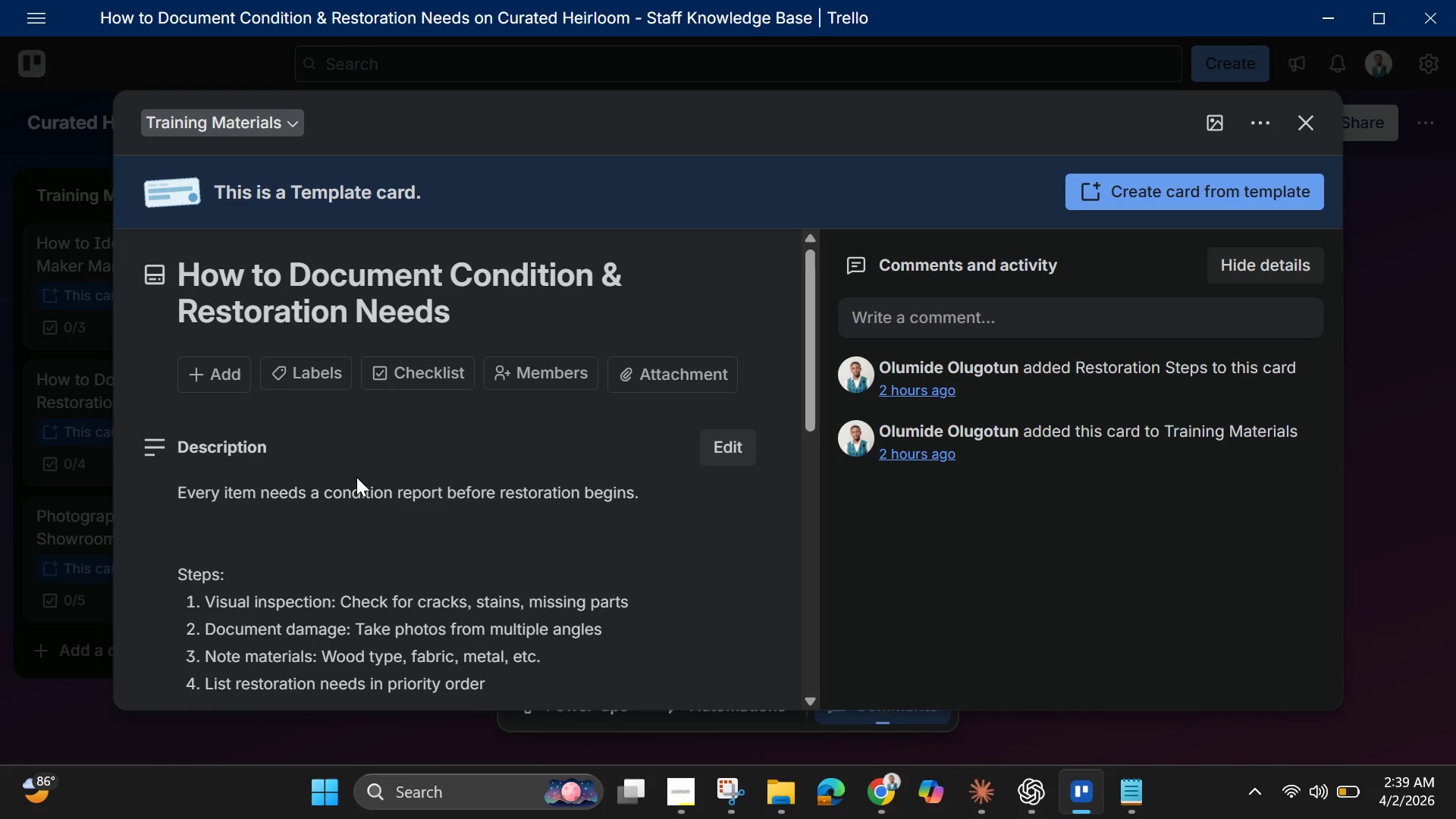 
scroll: coordinate [356, 488], scroll_direction: down, amount: 8.0
 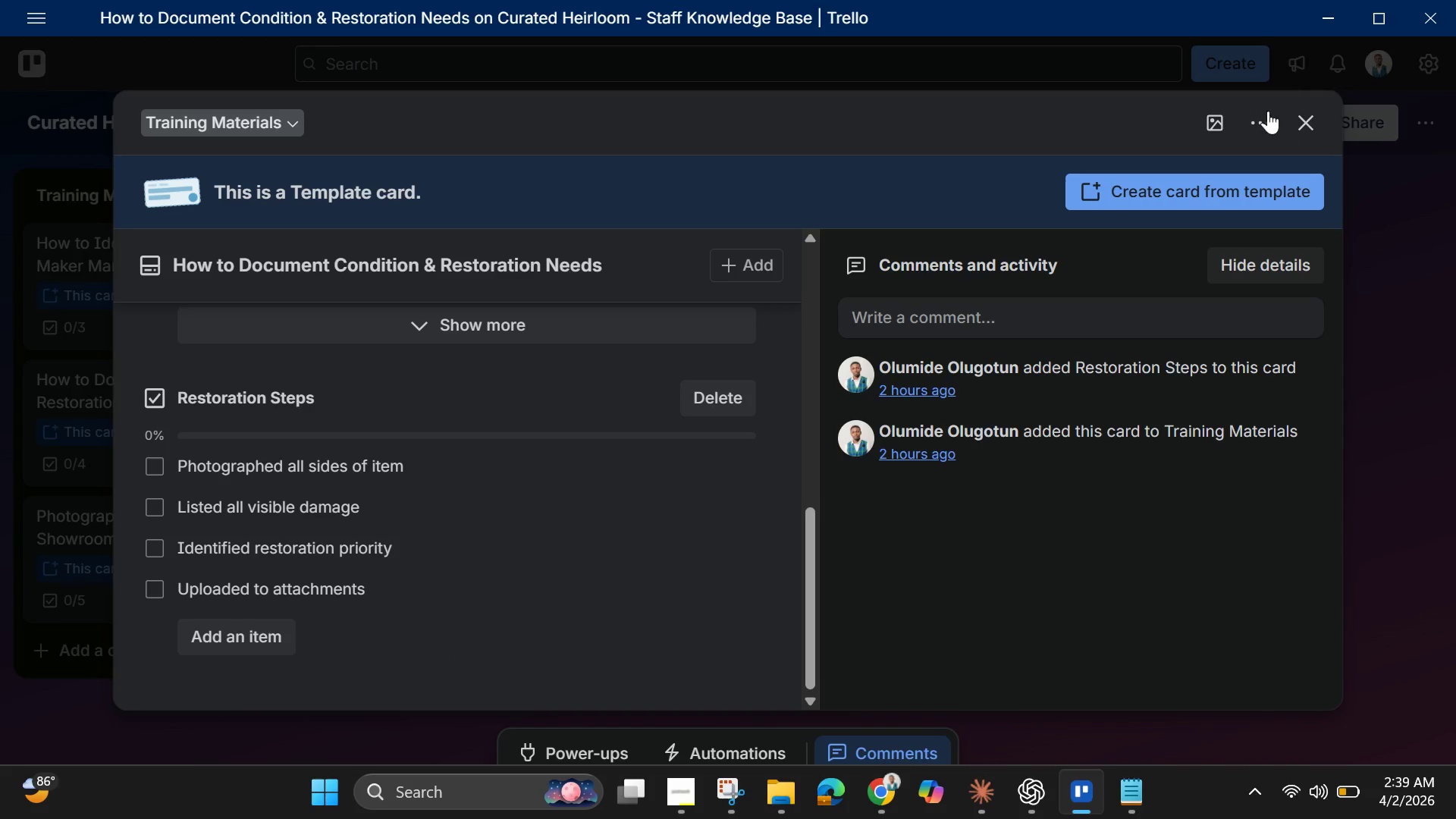 
left_click([1299, 114])
 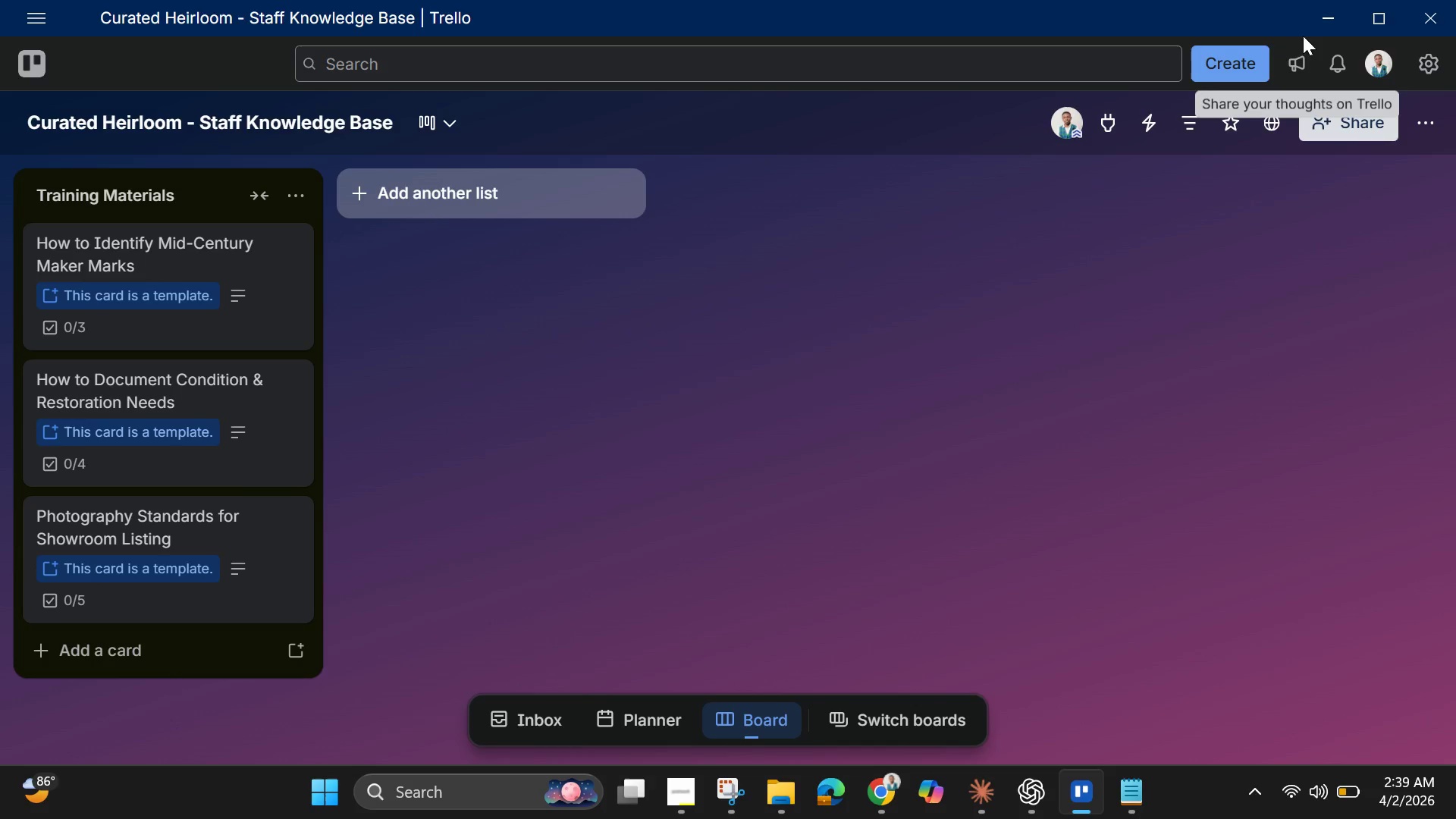 
left_click([1320, 22])
 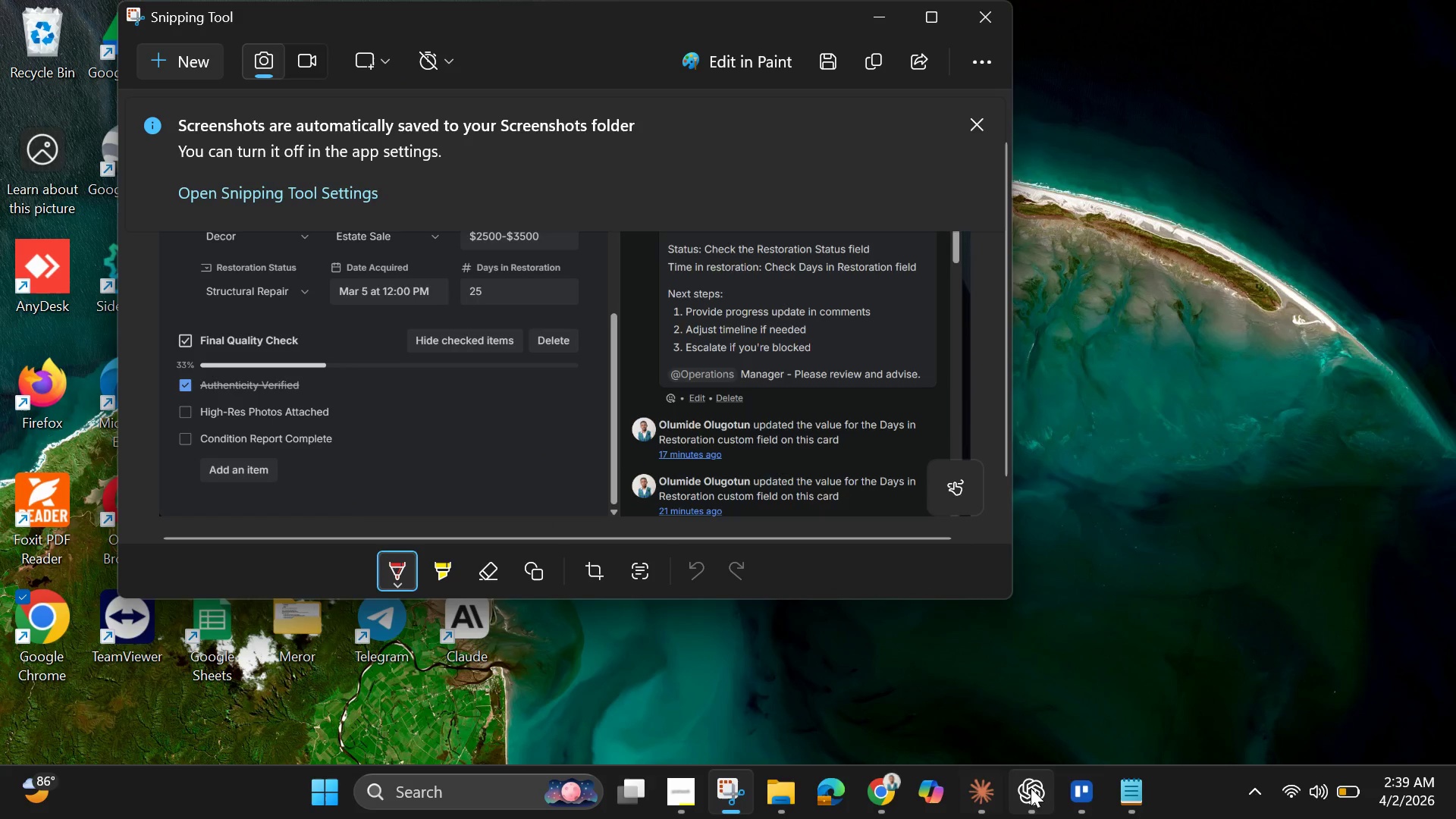 
left_click([1073, 787])
 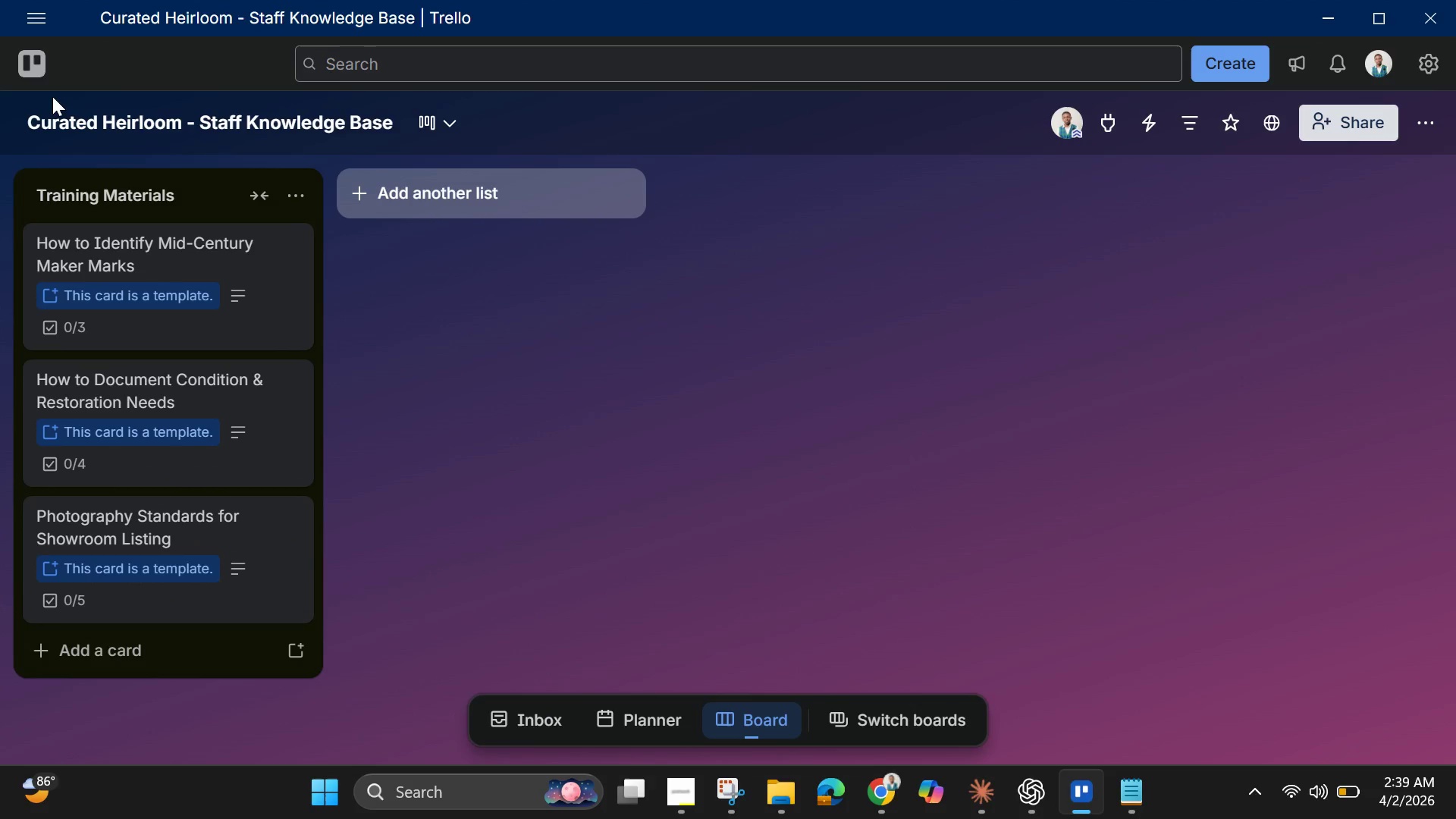 
left_click([33, 74])
 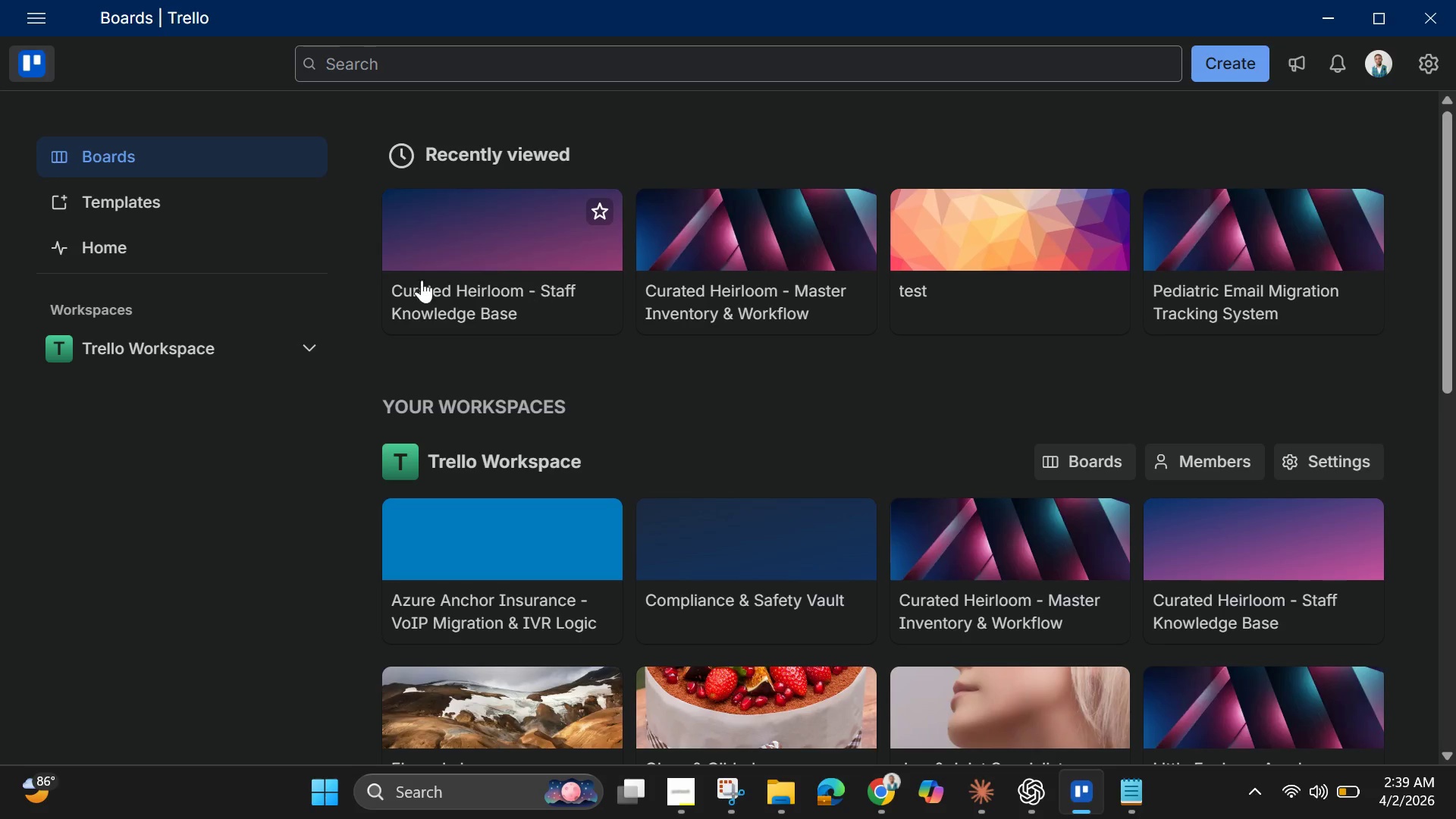 
left_click([748, 228])
 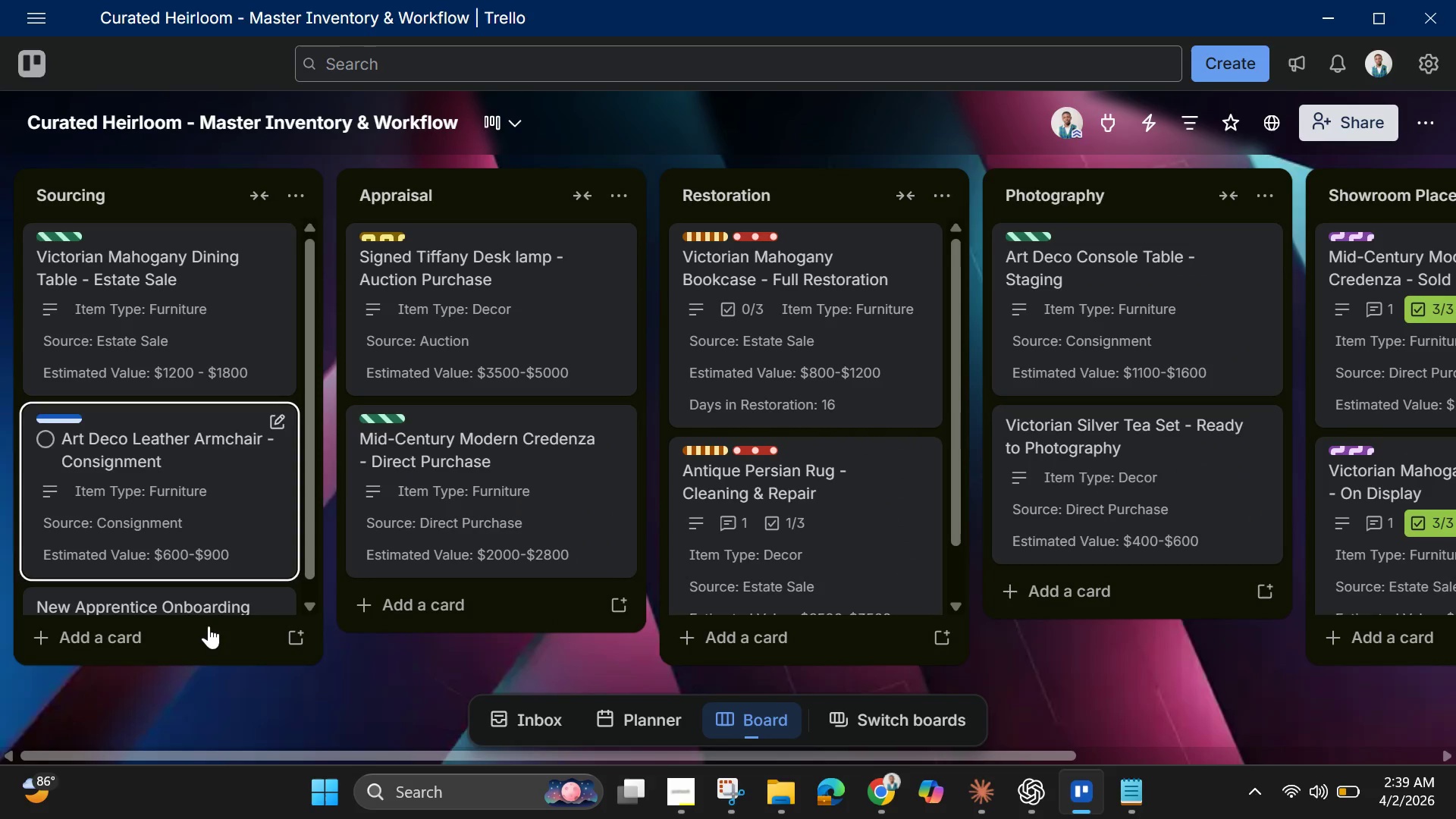 
left_click([209, 601])
 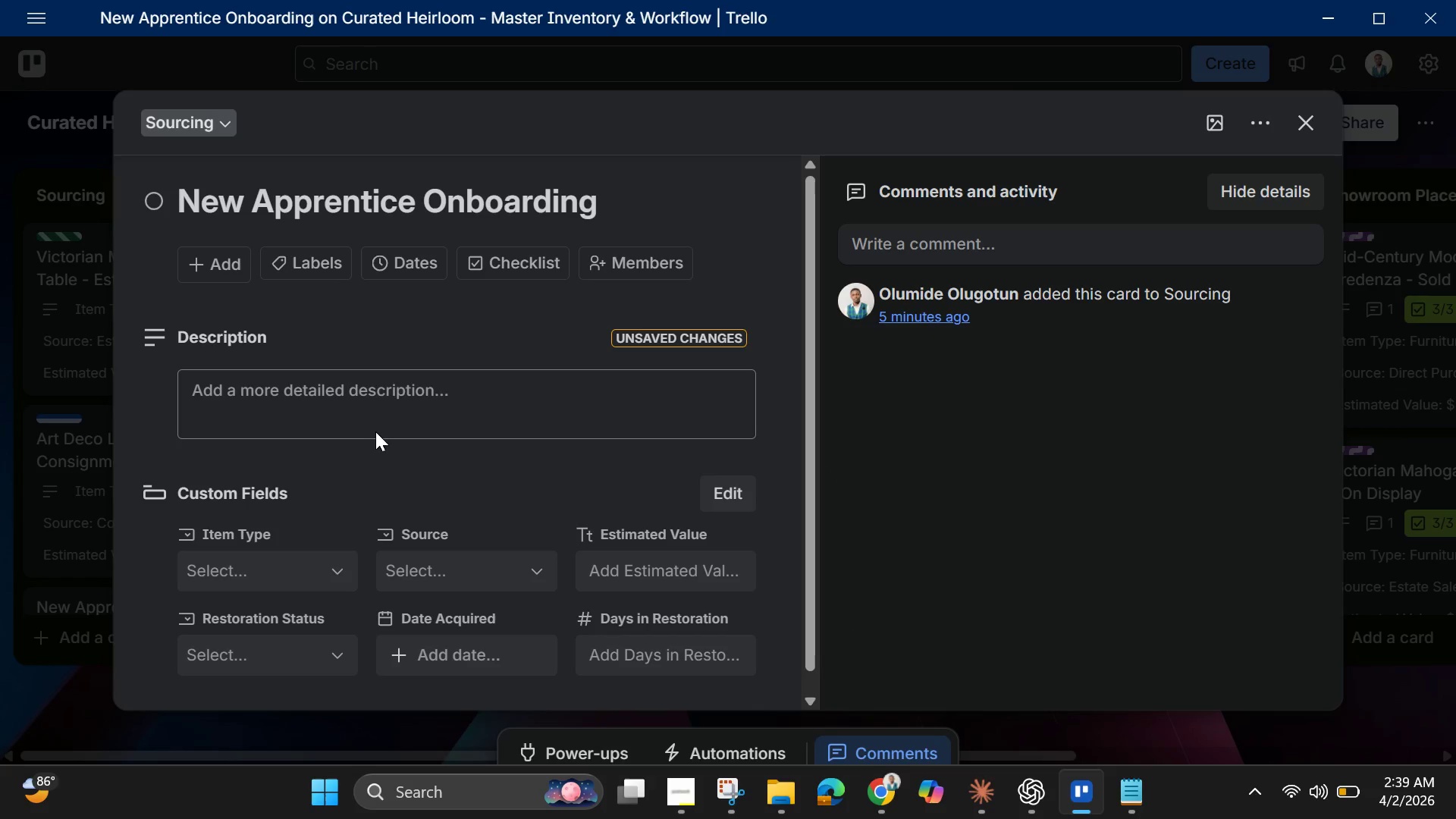 
scroll: coordinate [384, 424], scroll_direction: down, amount: 1.0
 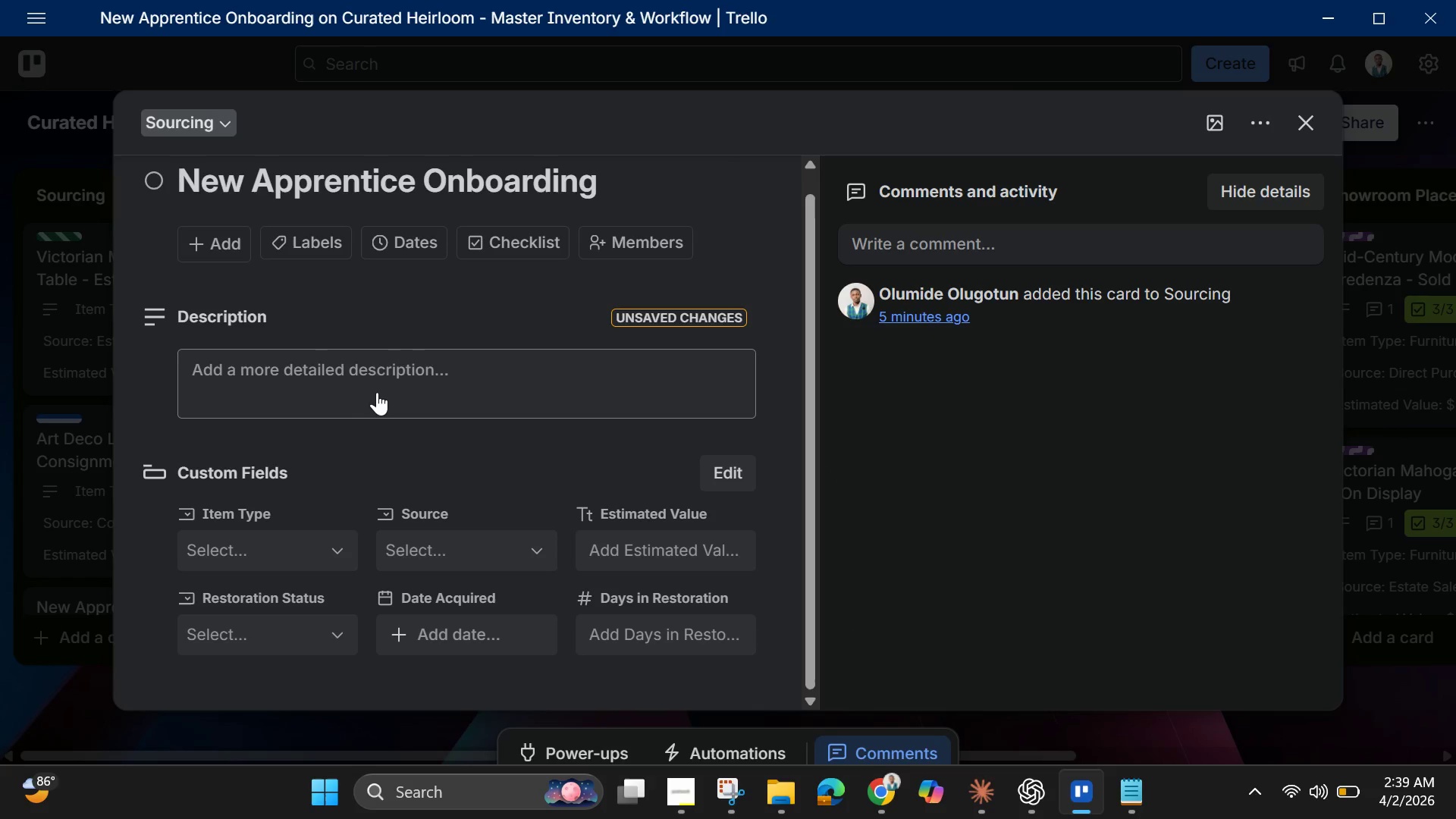 
left_click([378, 388])
 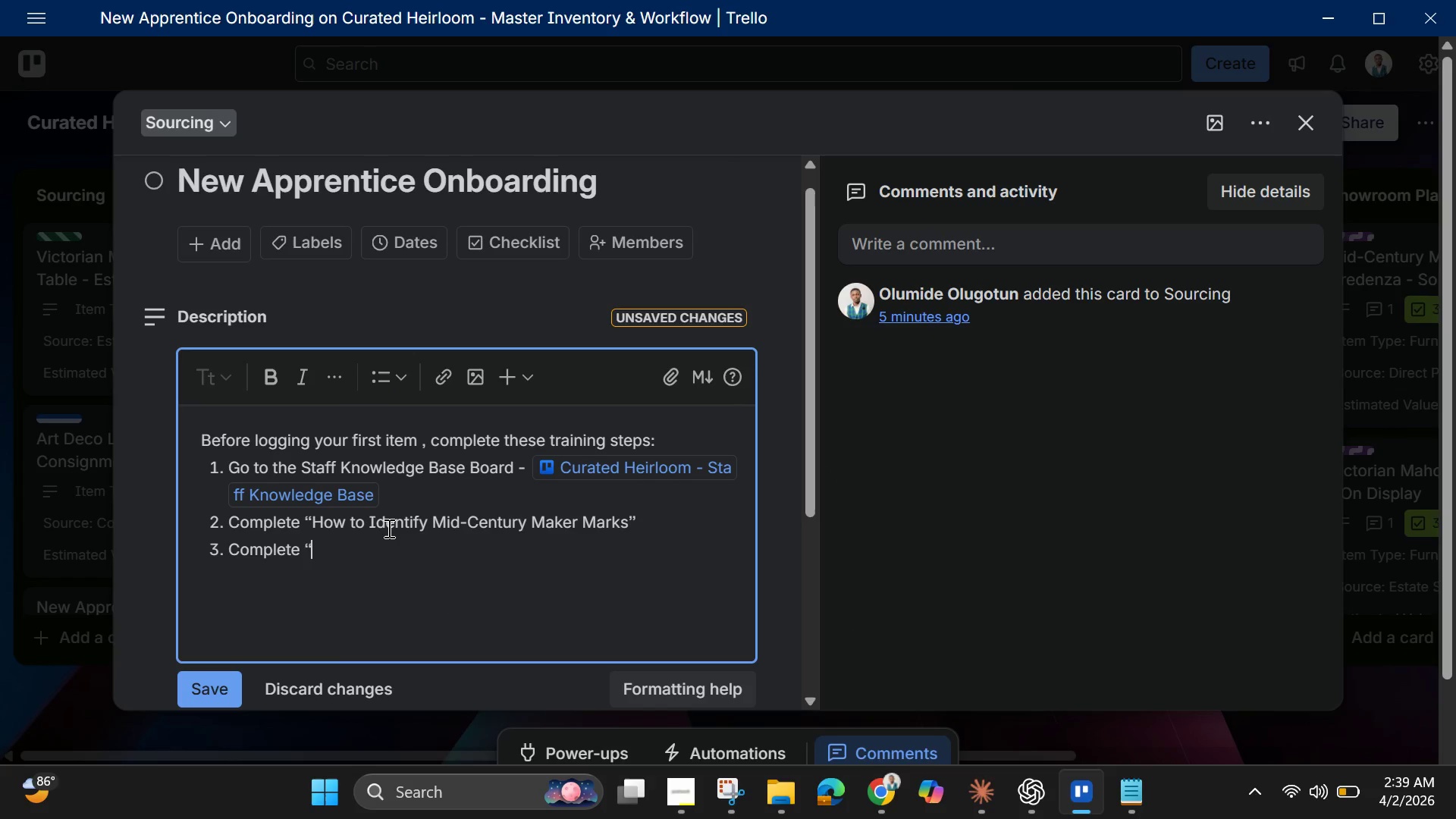 
key(Control+V)
 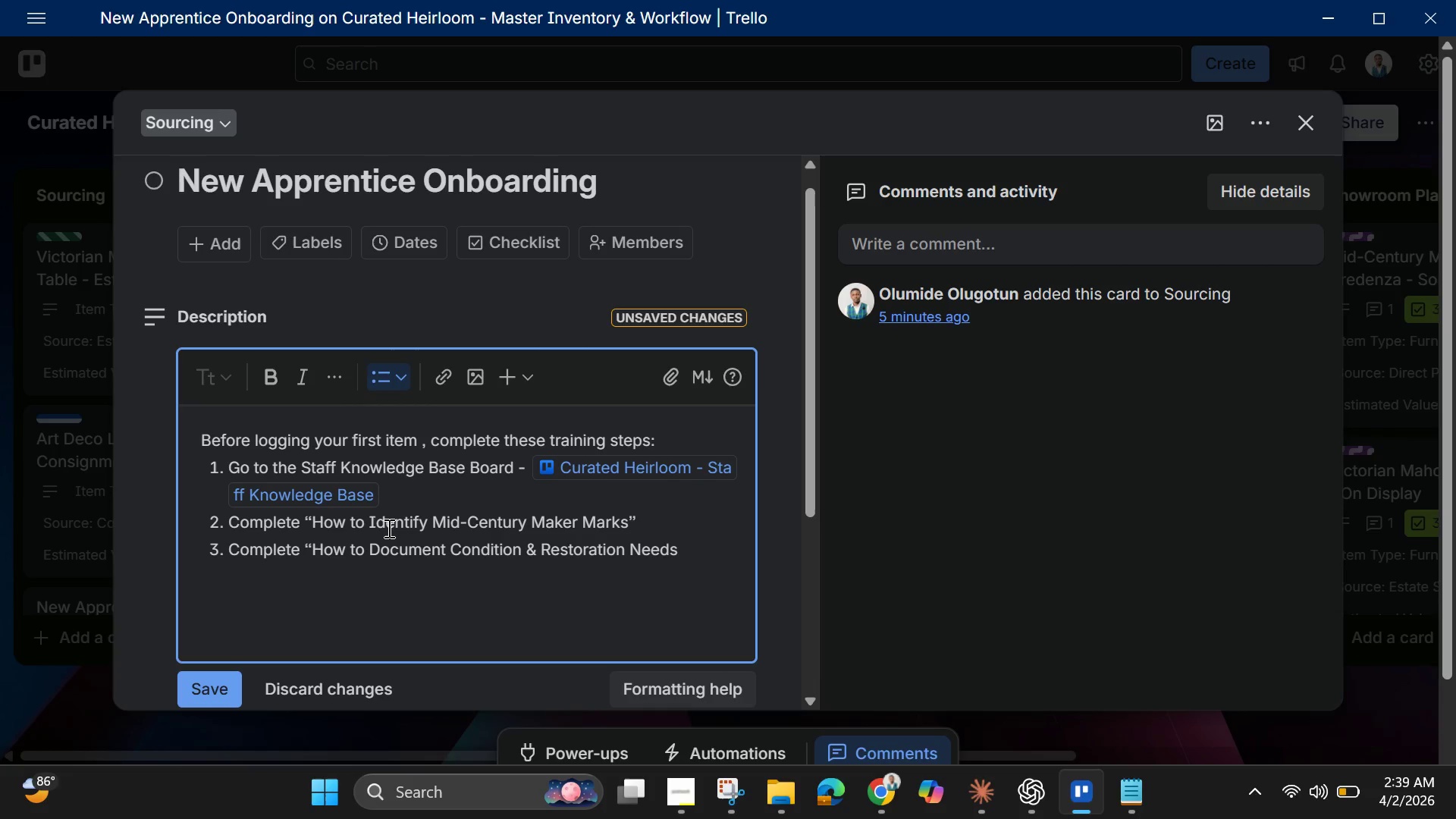 
key(Shift+Quote)
 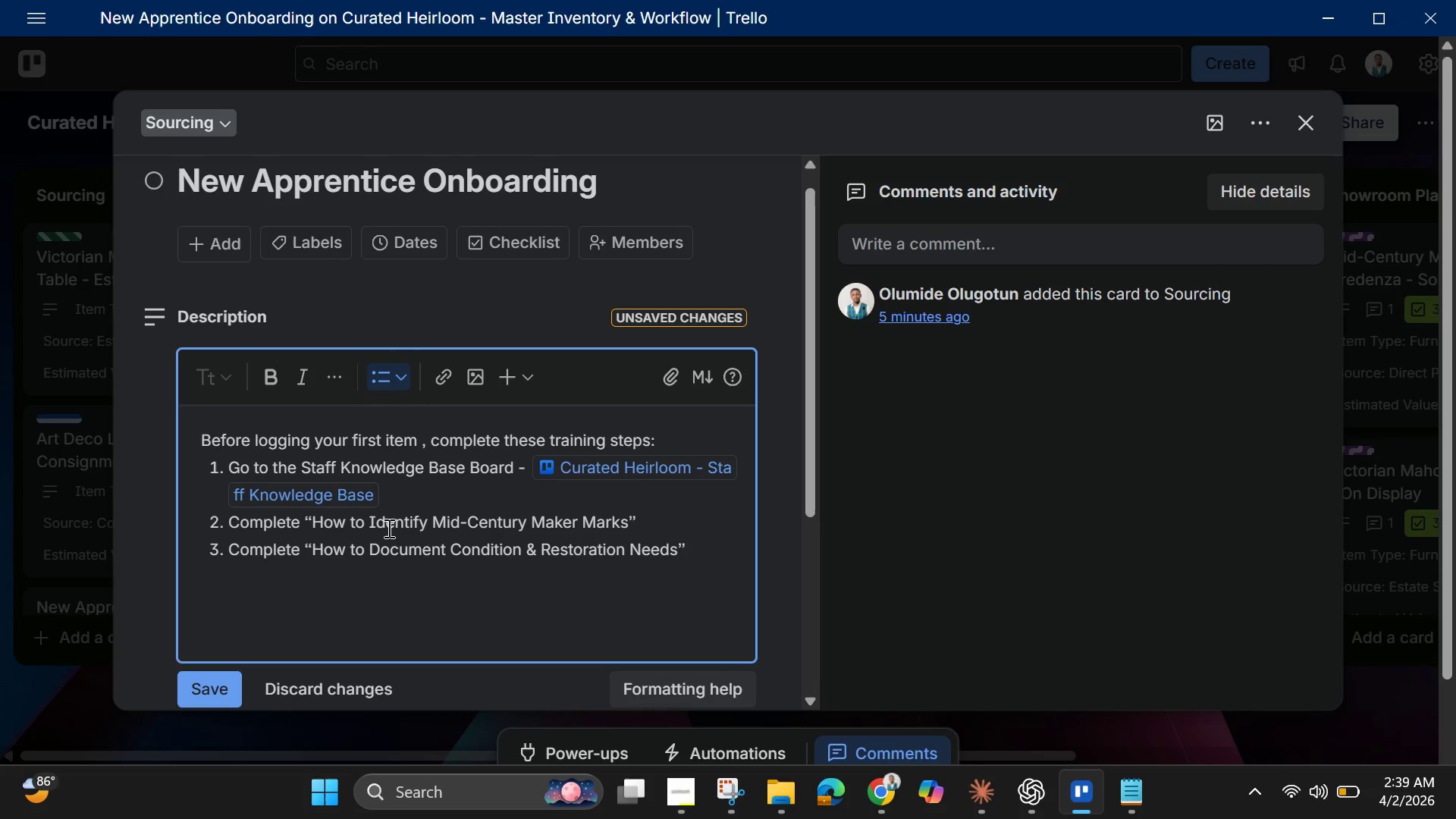 
key(Enter)
 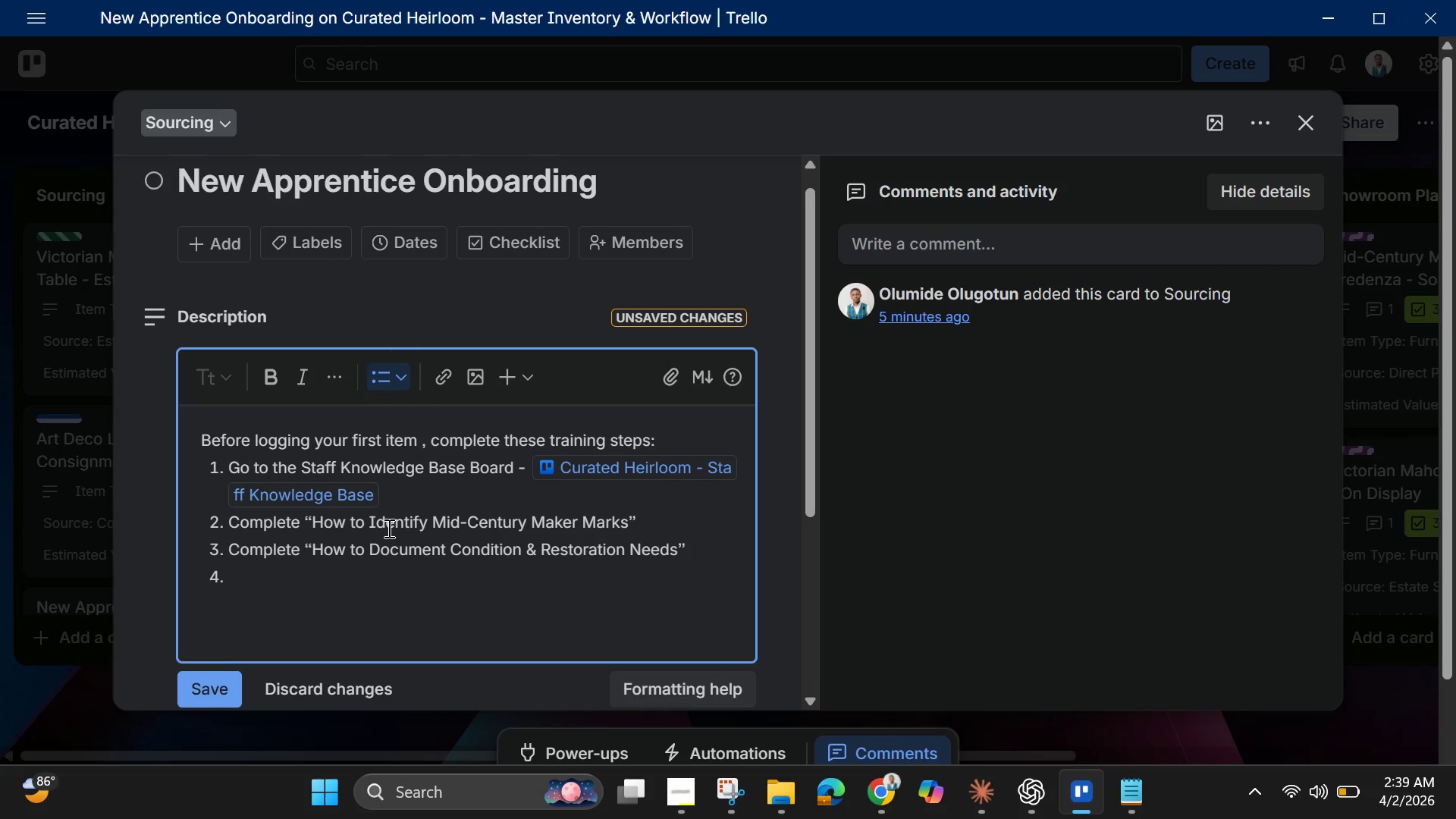 
type(Complete :)
key(Backspace)
type(")
 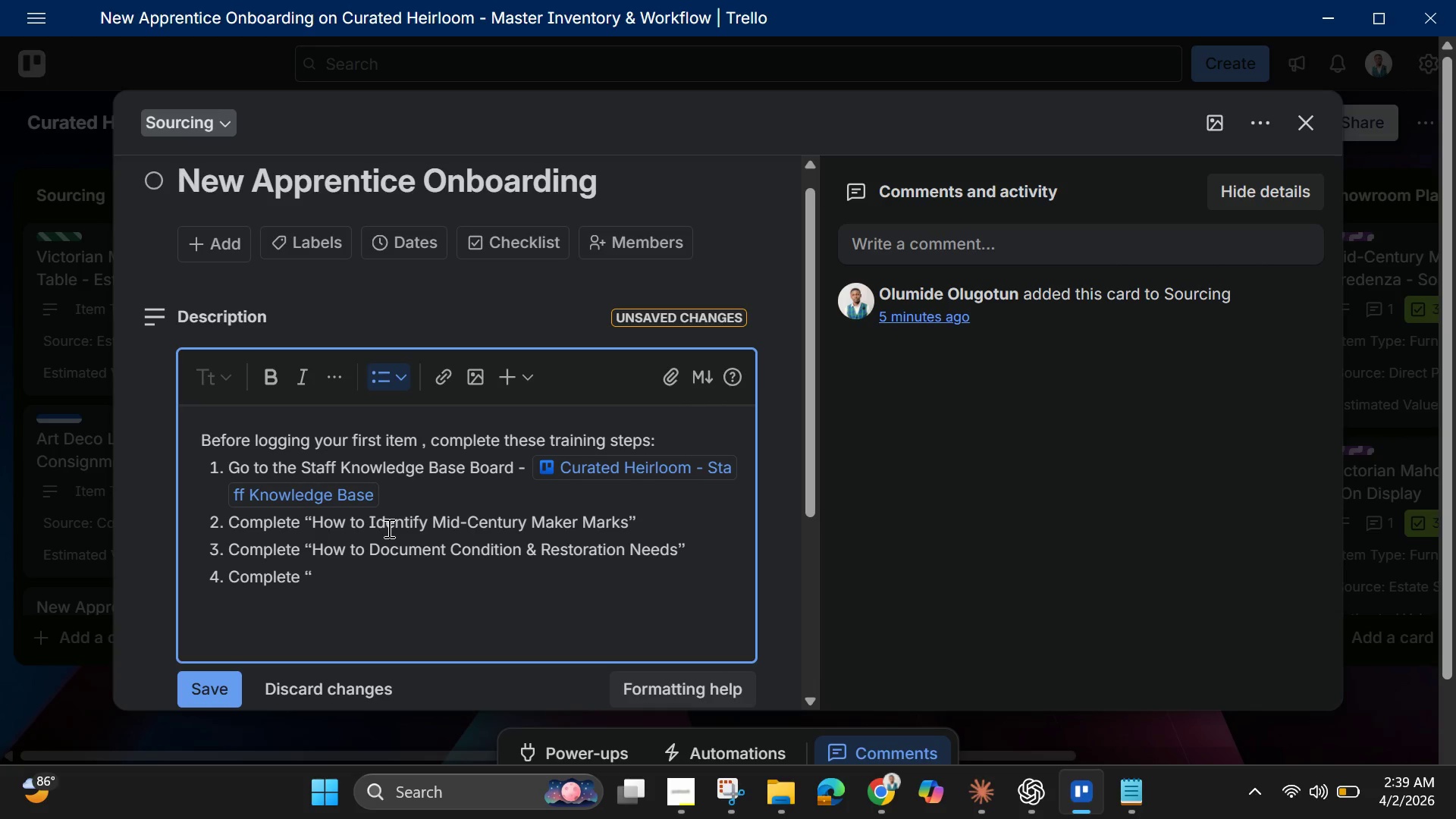 
hold_key(key=ShiftLeft, duration=0.88)
 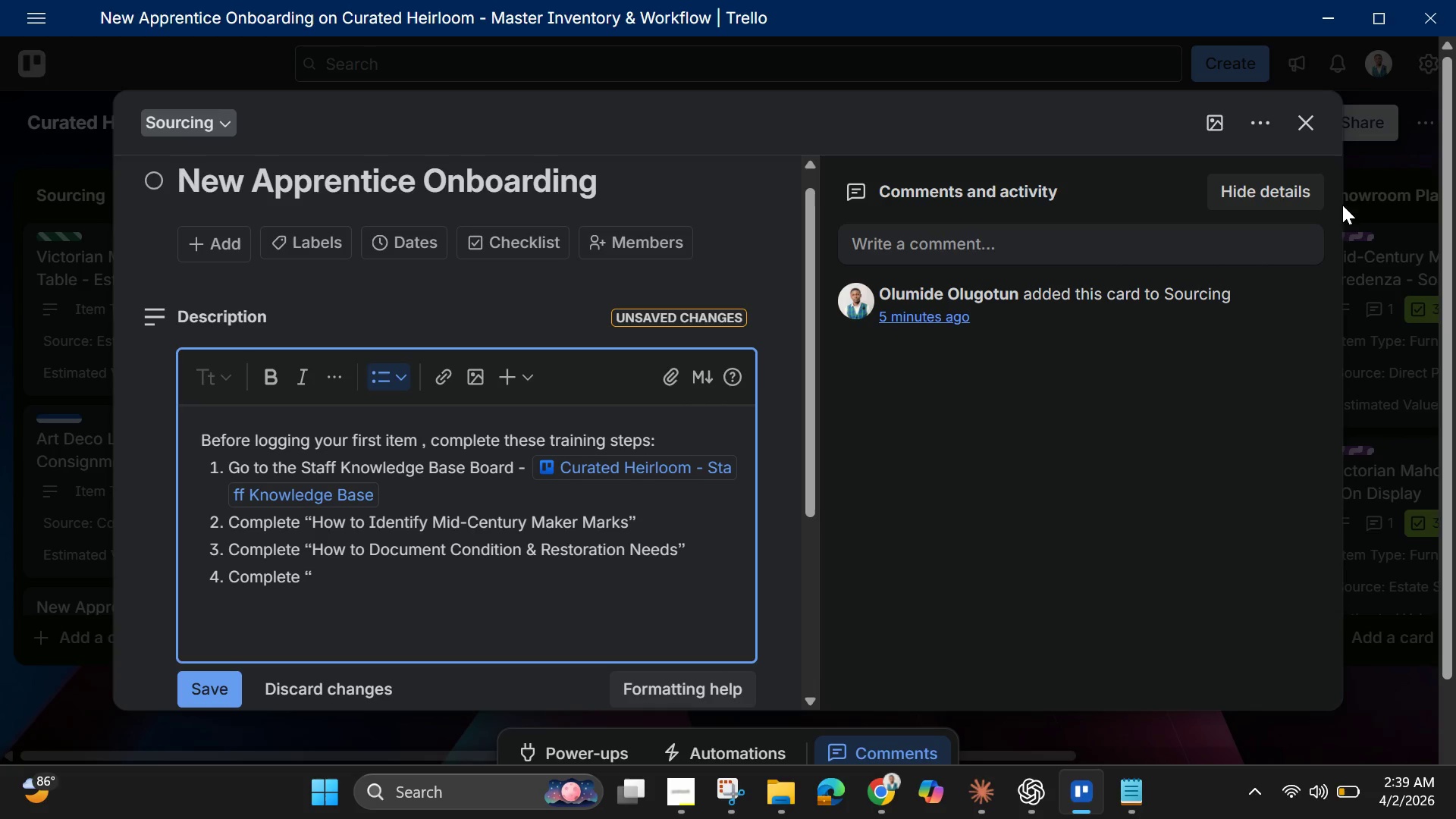 
left_click([1306, 124])
 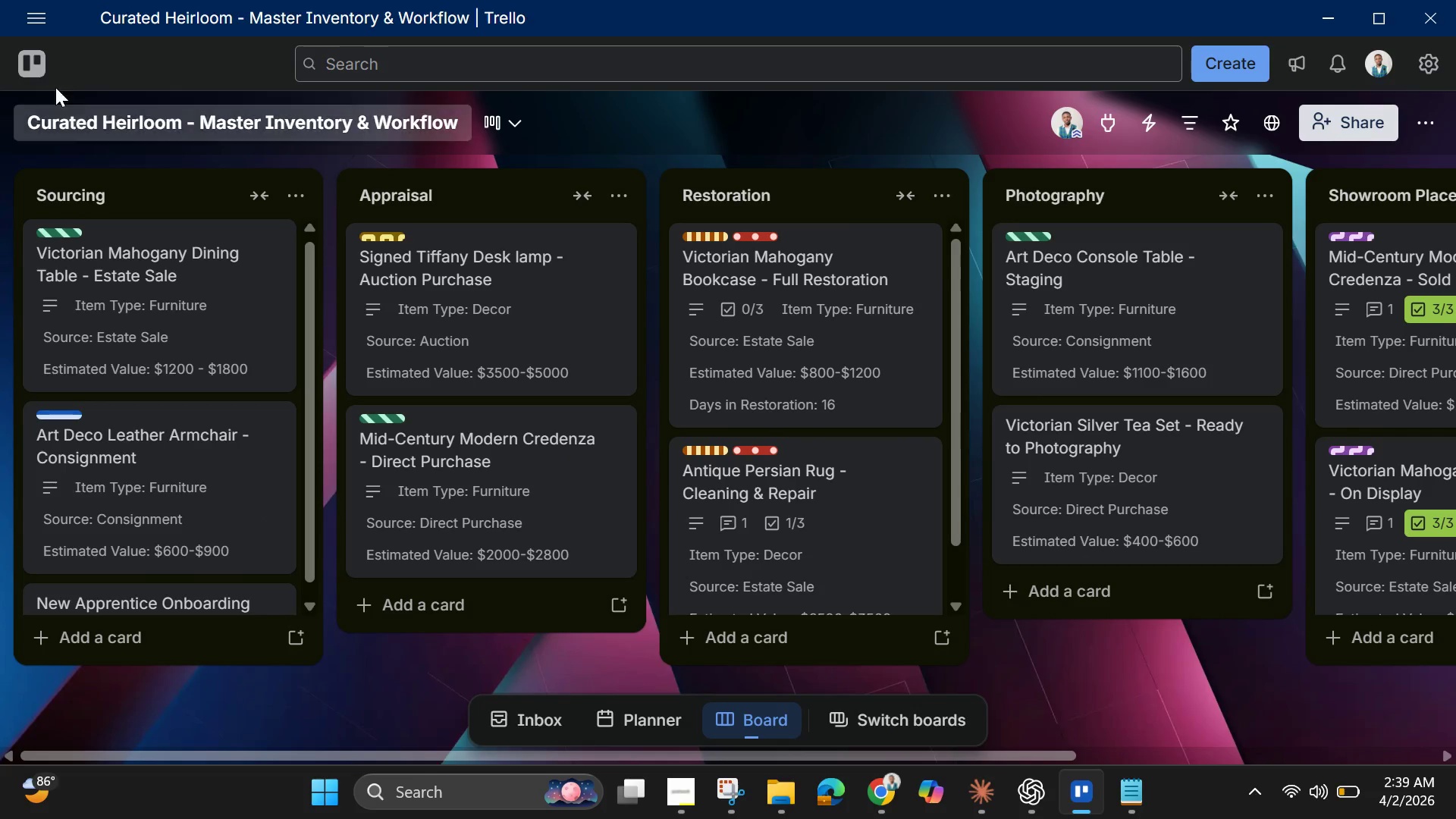 
left_click([33, 52])
 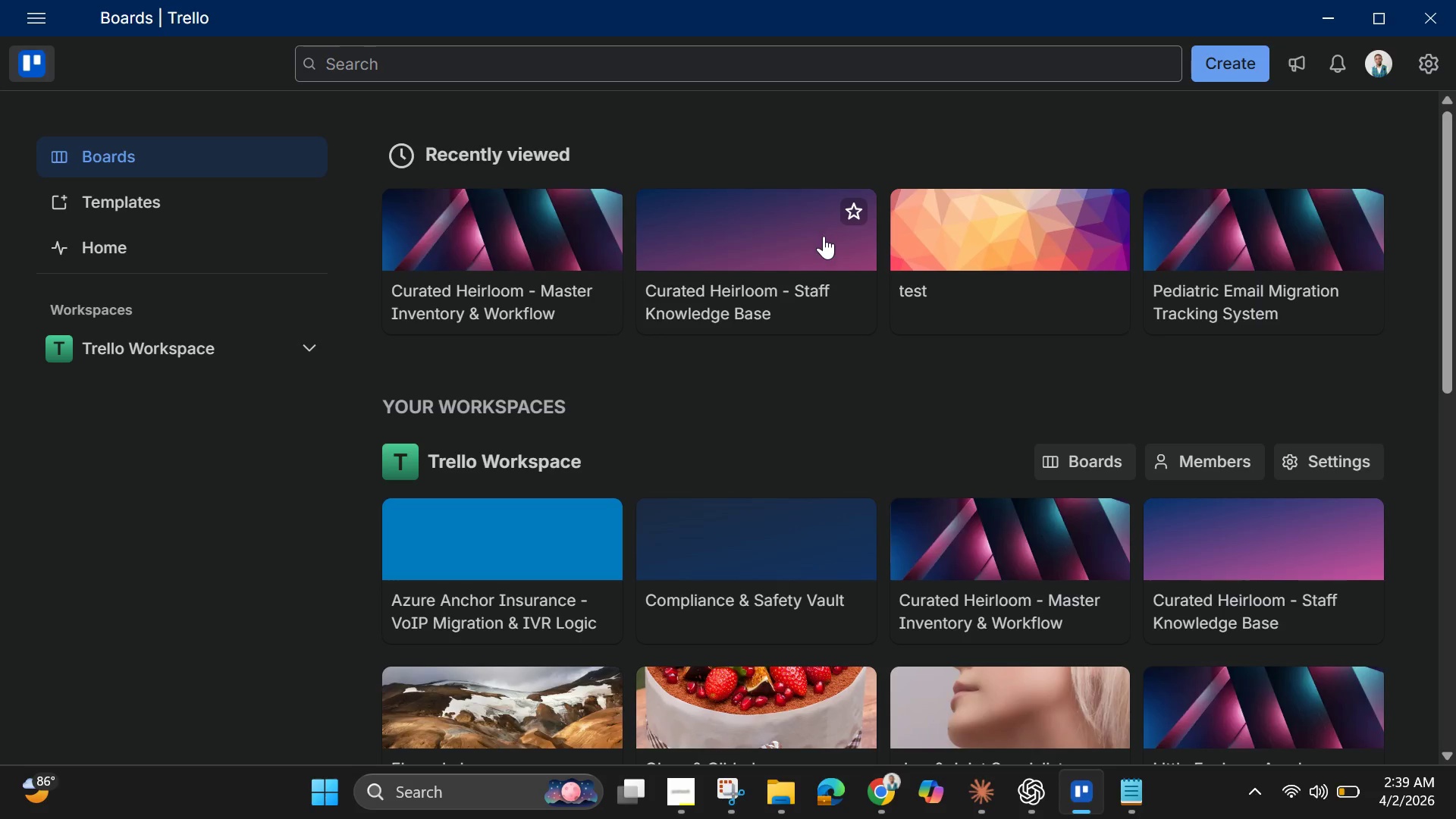 
left_click([761, 259])
 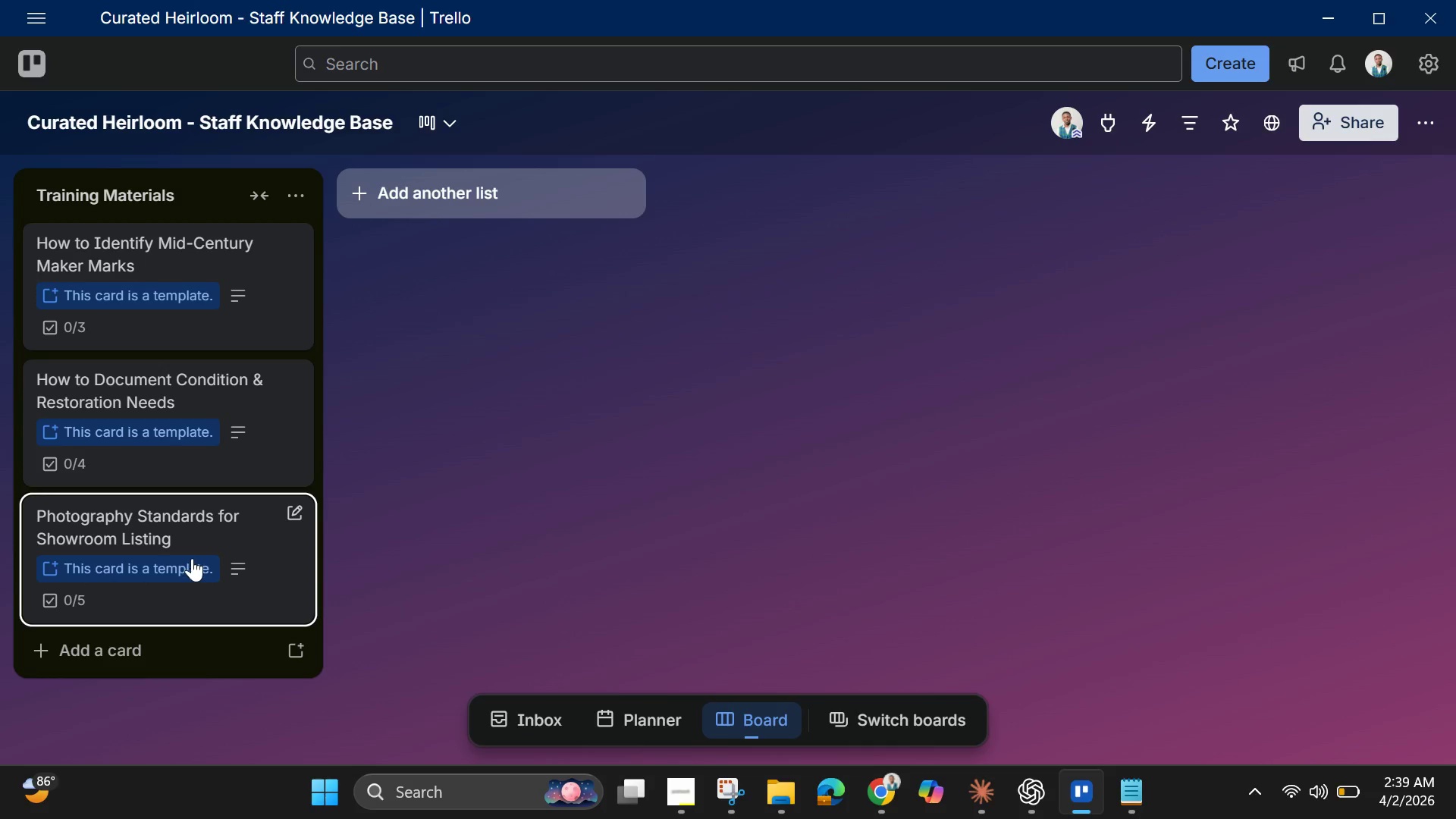 
left_click([209, 529])
 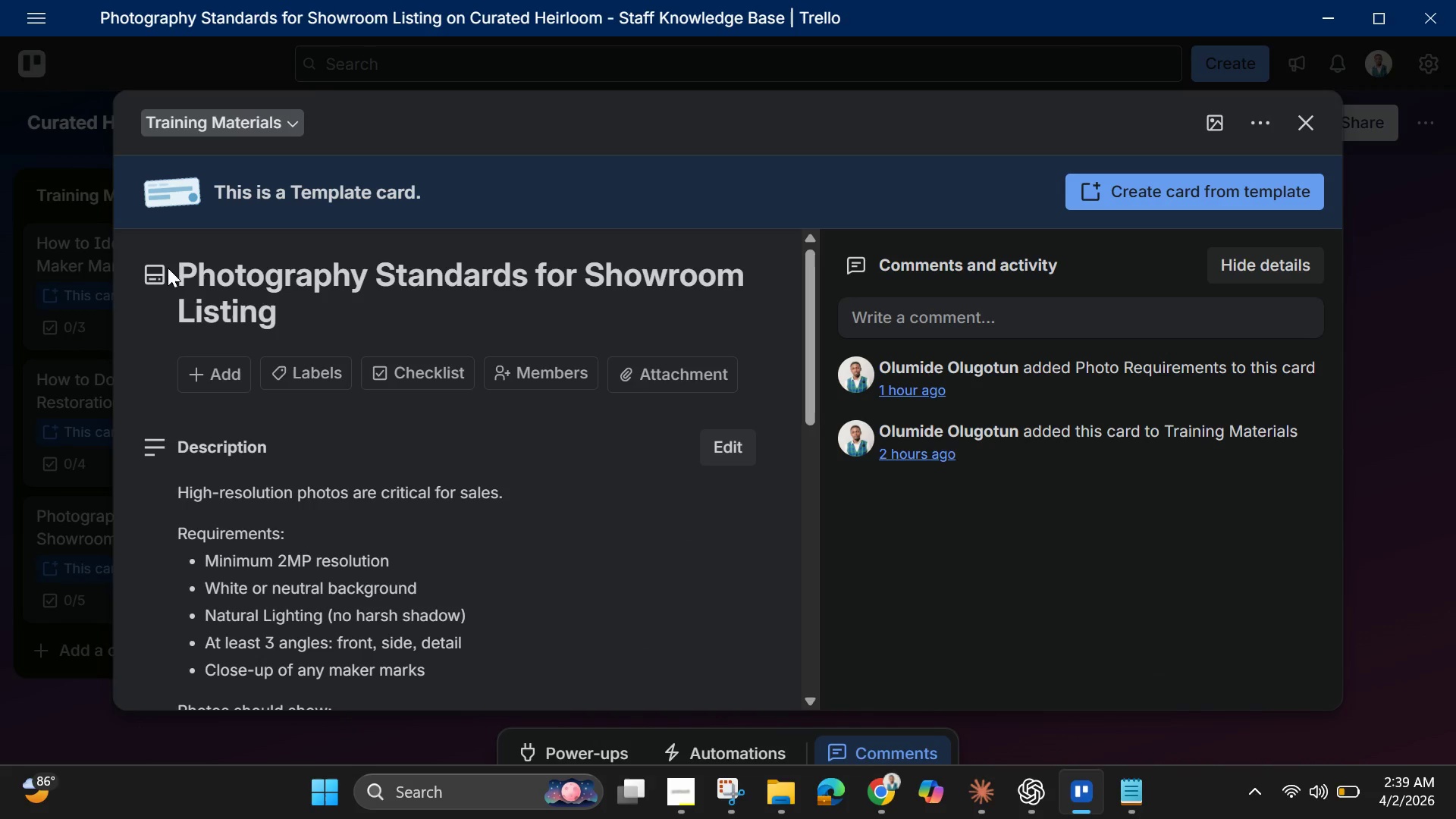 
left_click_drag(start_coordinate=[175, 270], to_coordinate=[344, 299])
 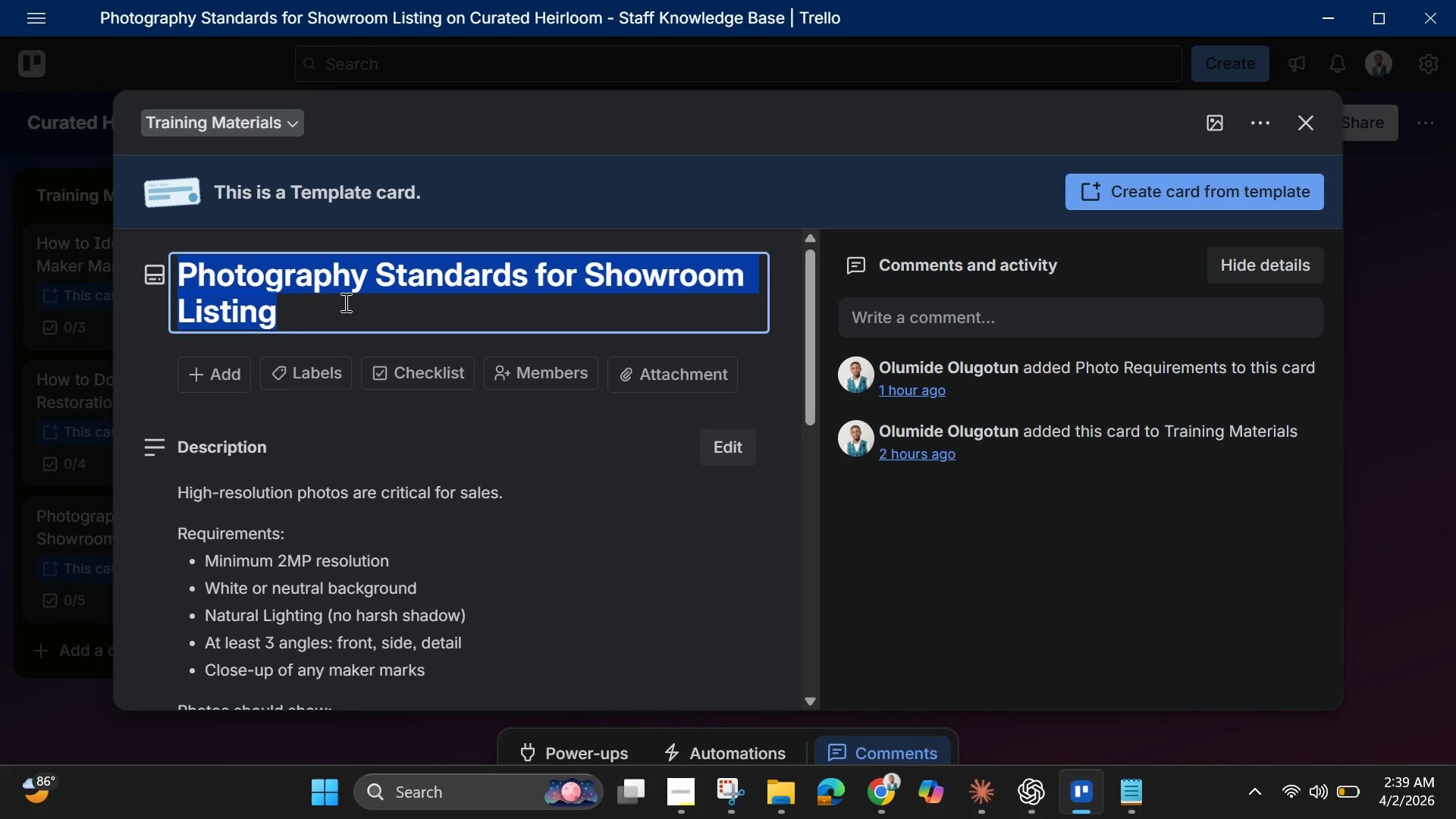 
key(Control+C)
 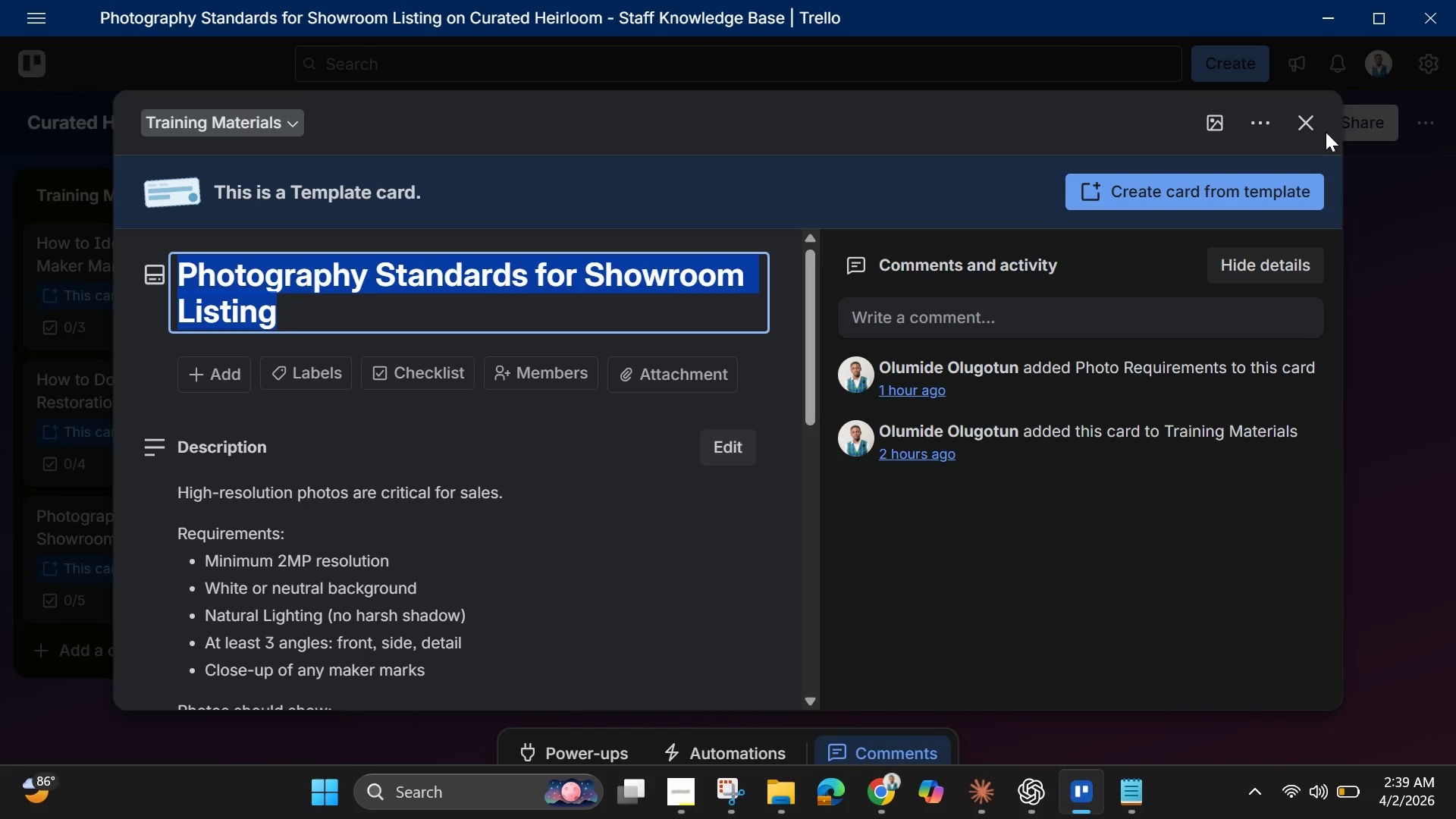 
left_click([1308, 120])
 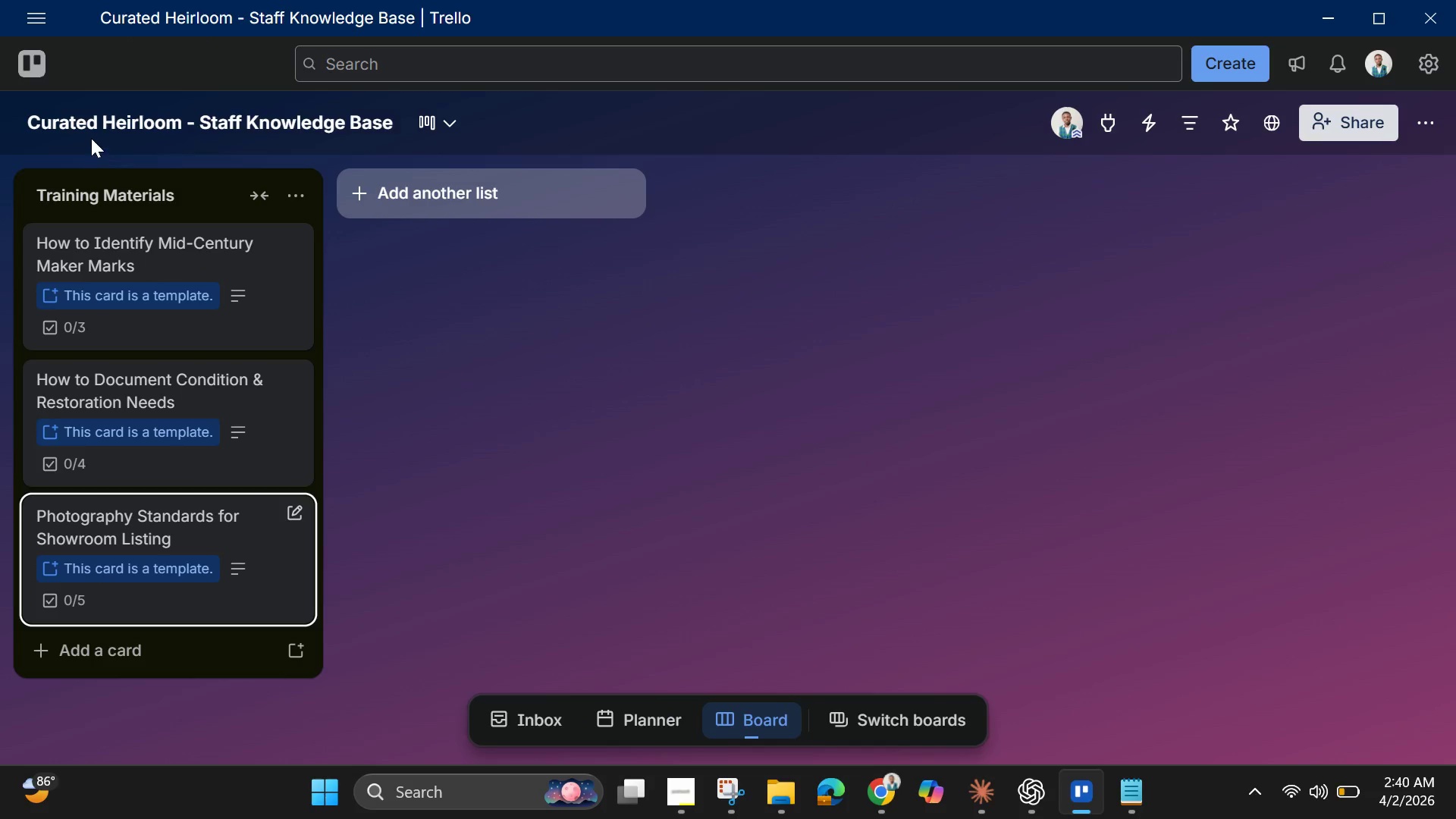 
left_click([39, 56])
 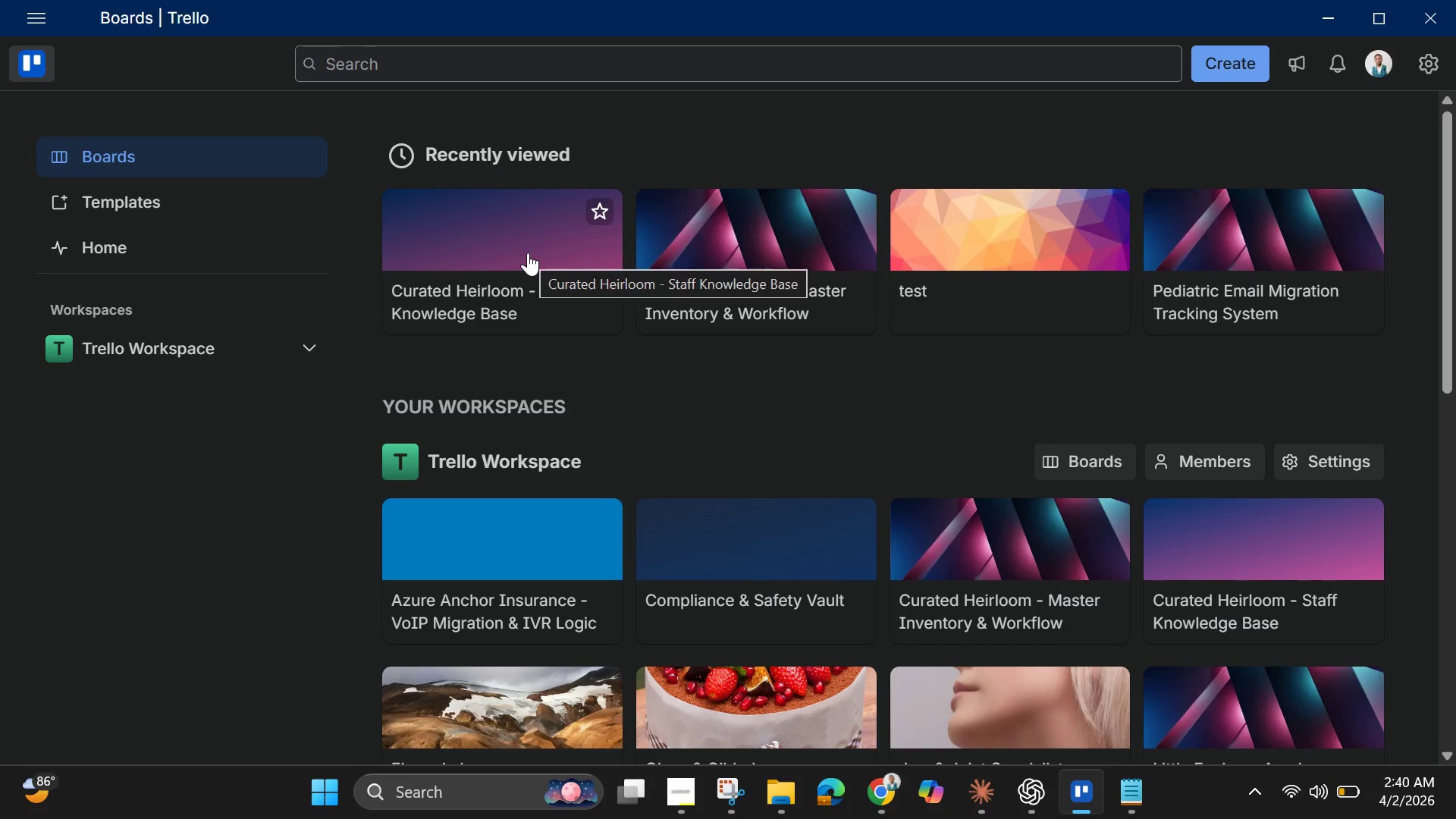 
left_click([666, 245])
 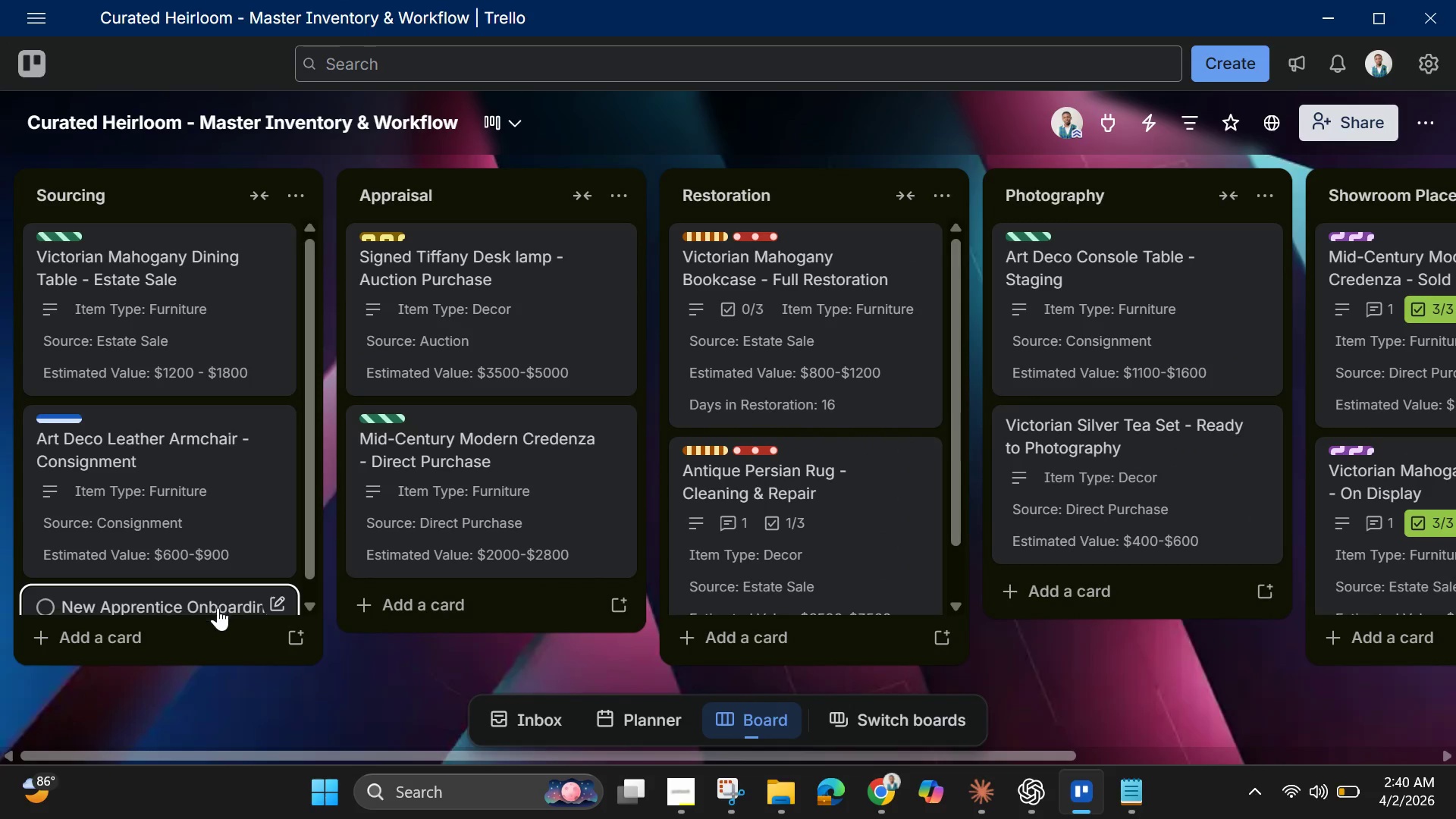 
left_click([220, 604])
 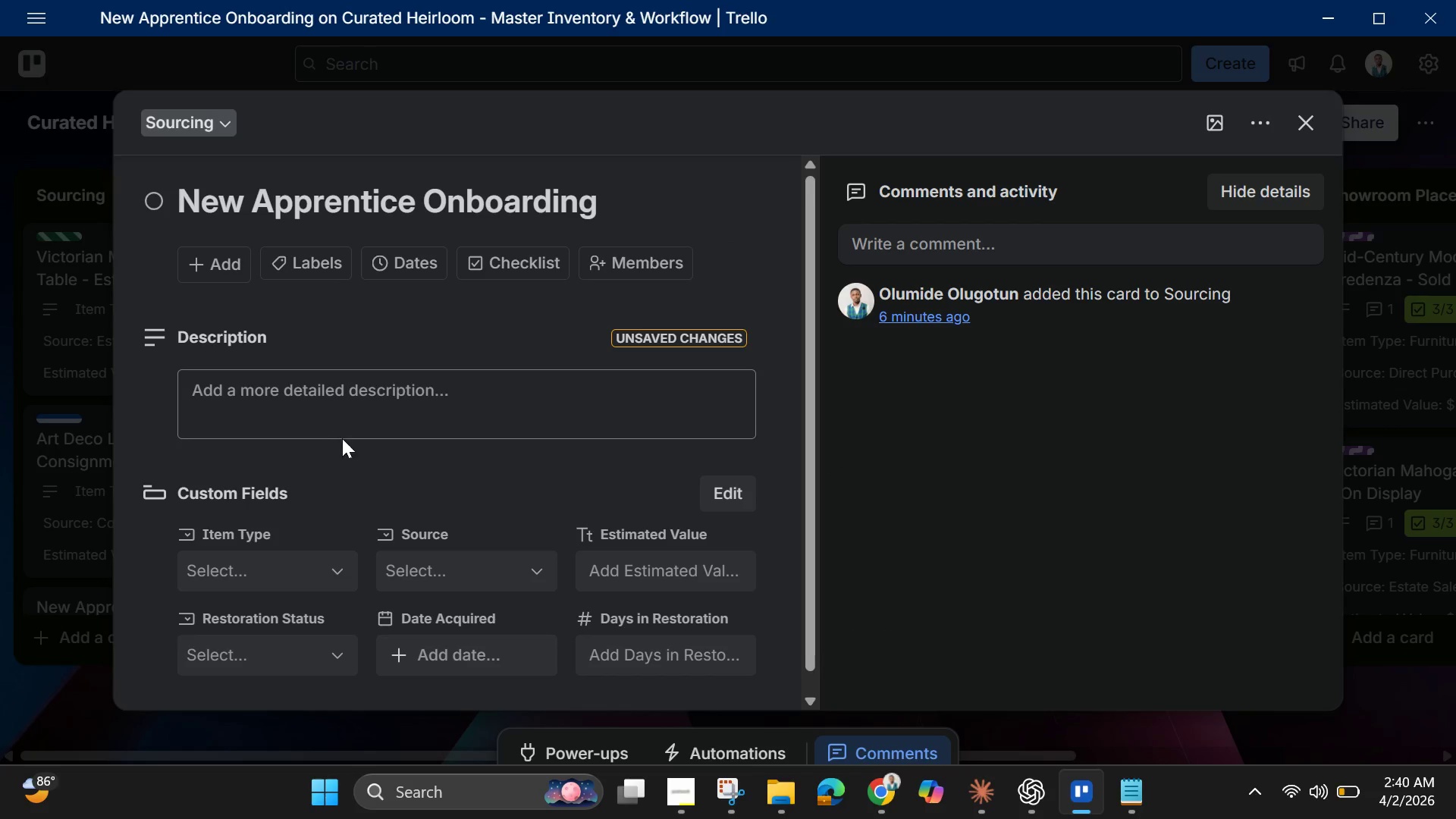 
left_click([388, 414])
 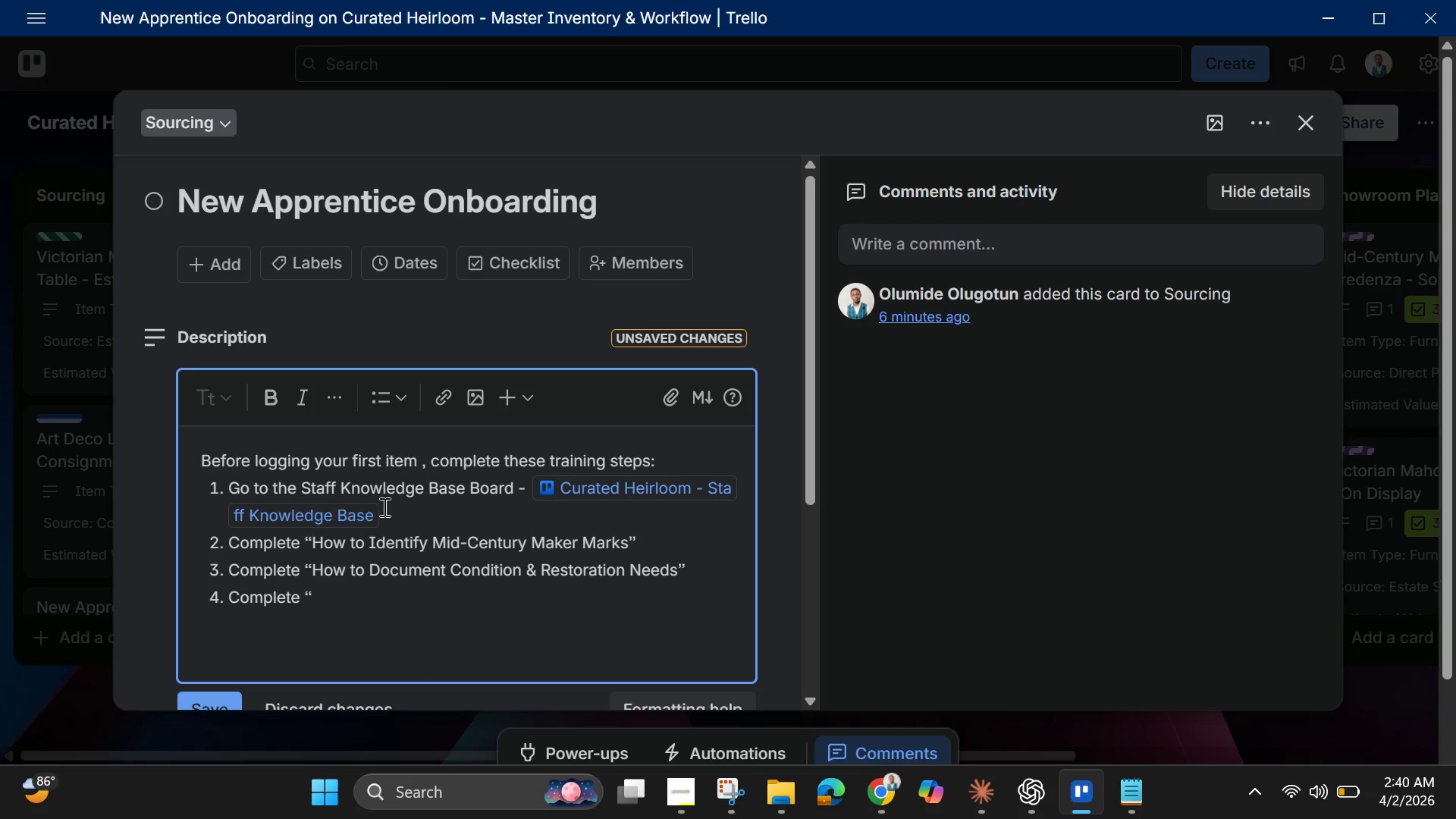 
key(Control+V)
 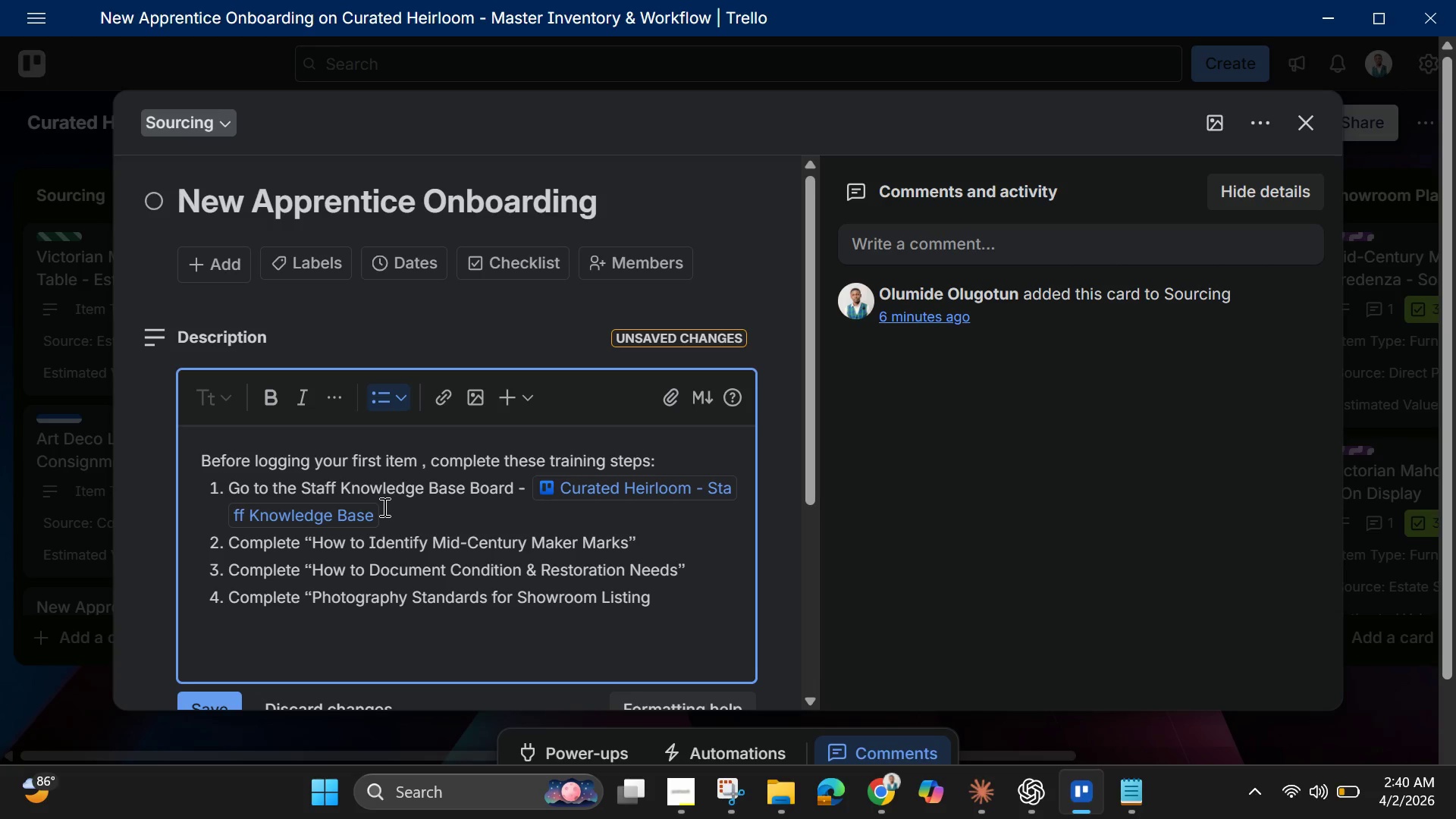 
hold_key(key=ShiftLeft, duration=1.5)
 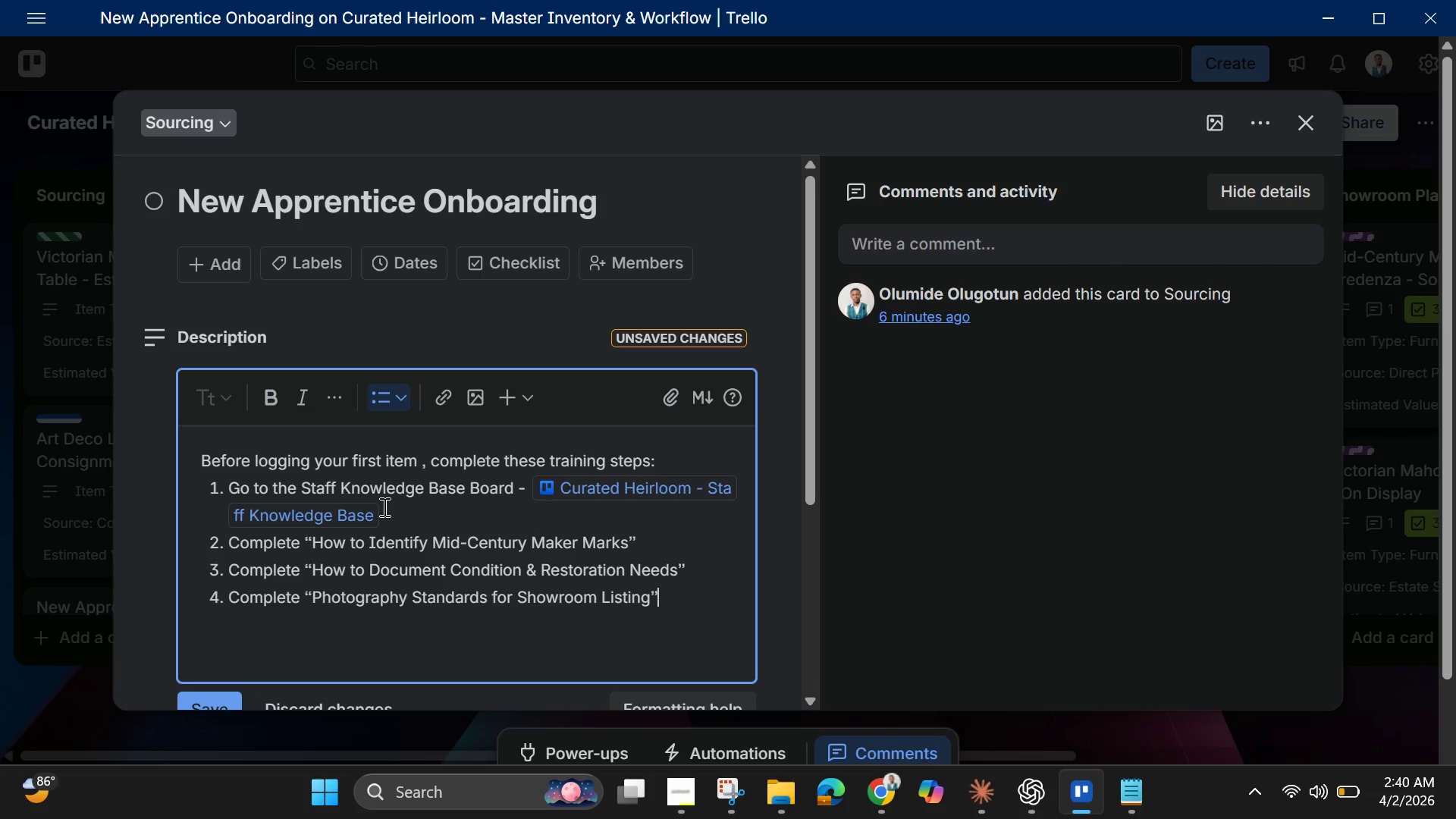 
key(Shift+Quote)
 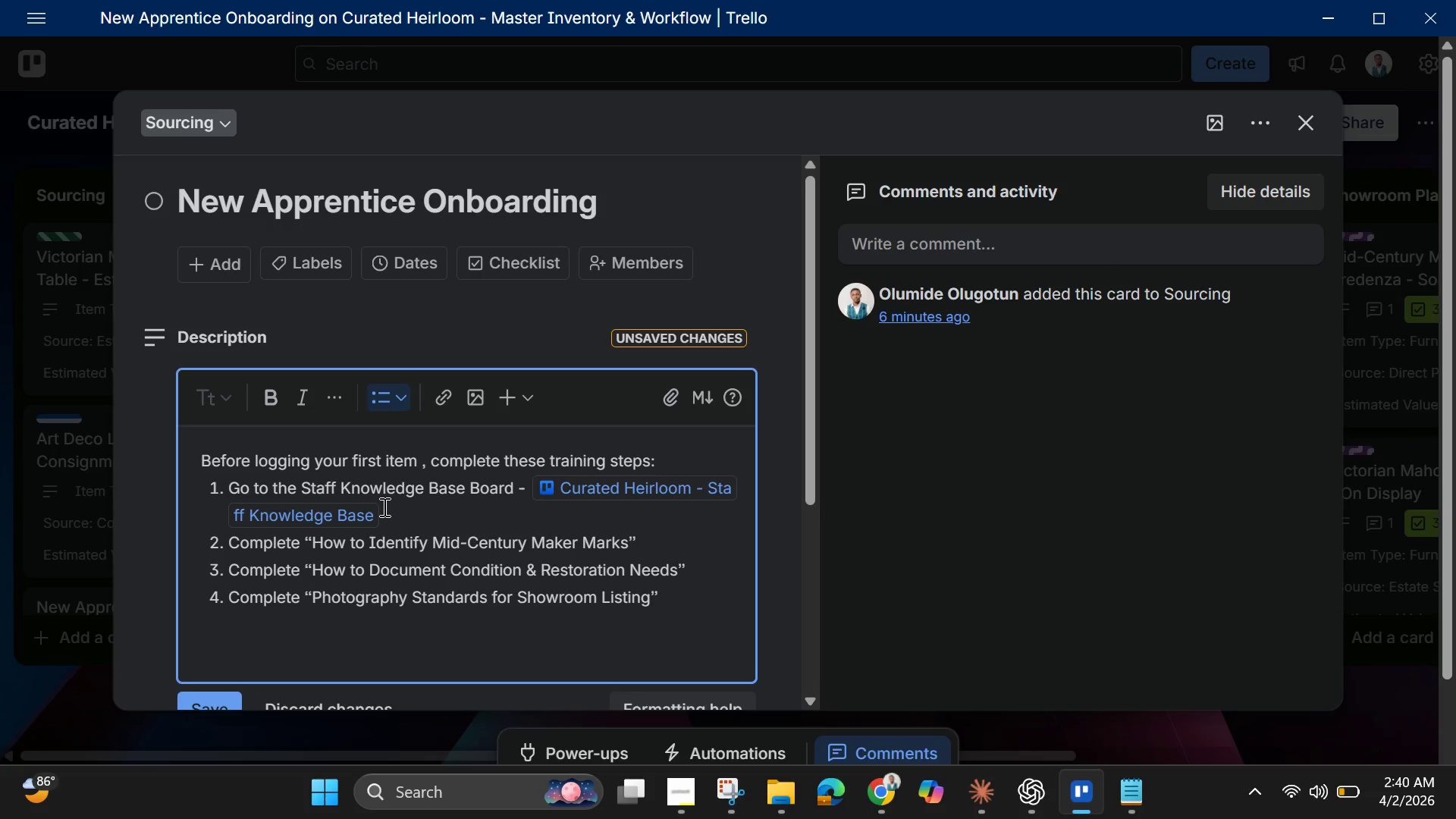 
key(Enter)
 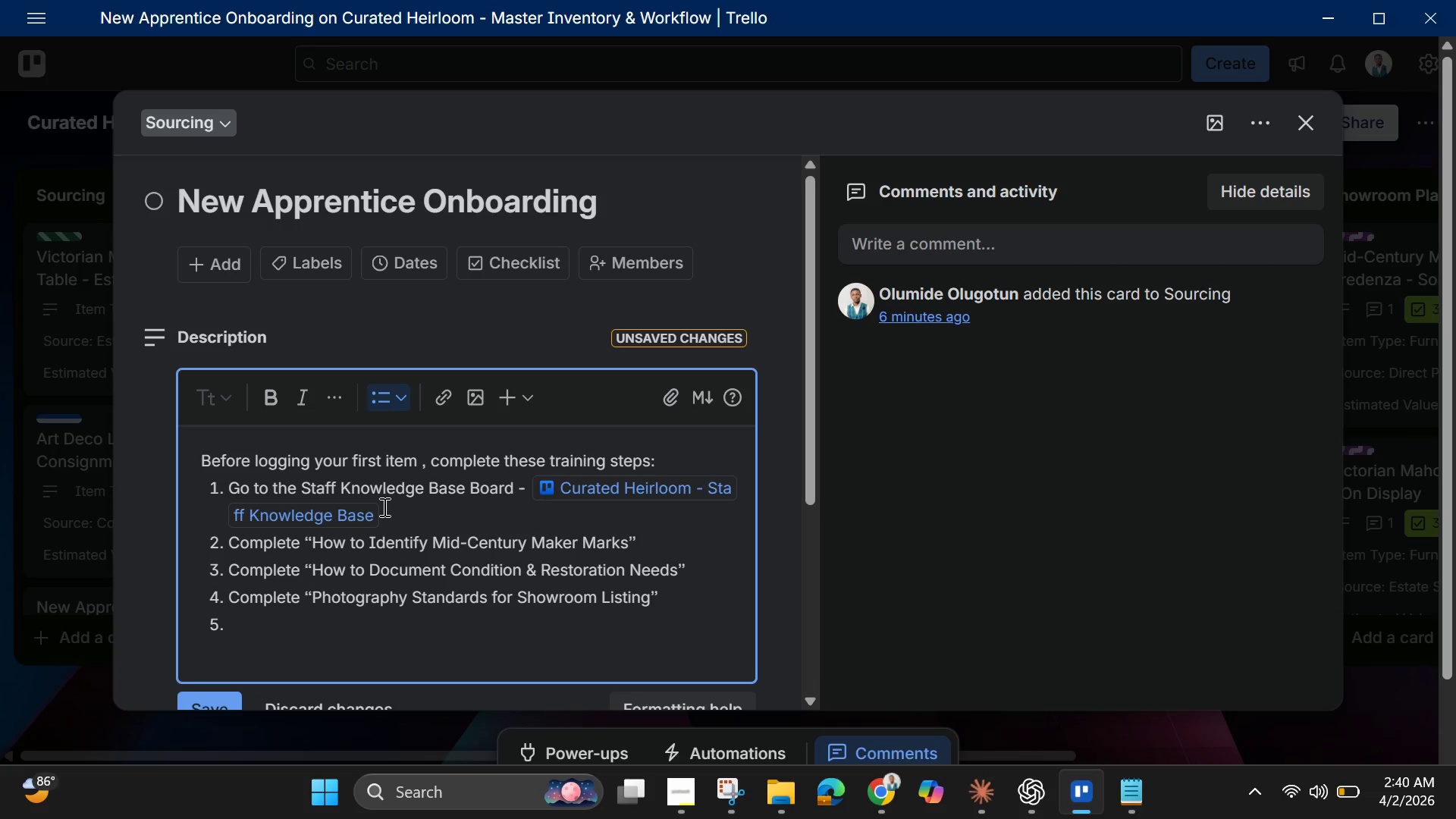 
wait(5.45)
 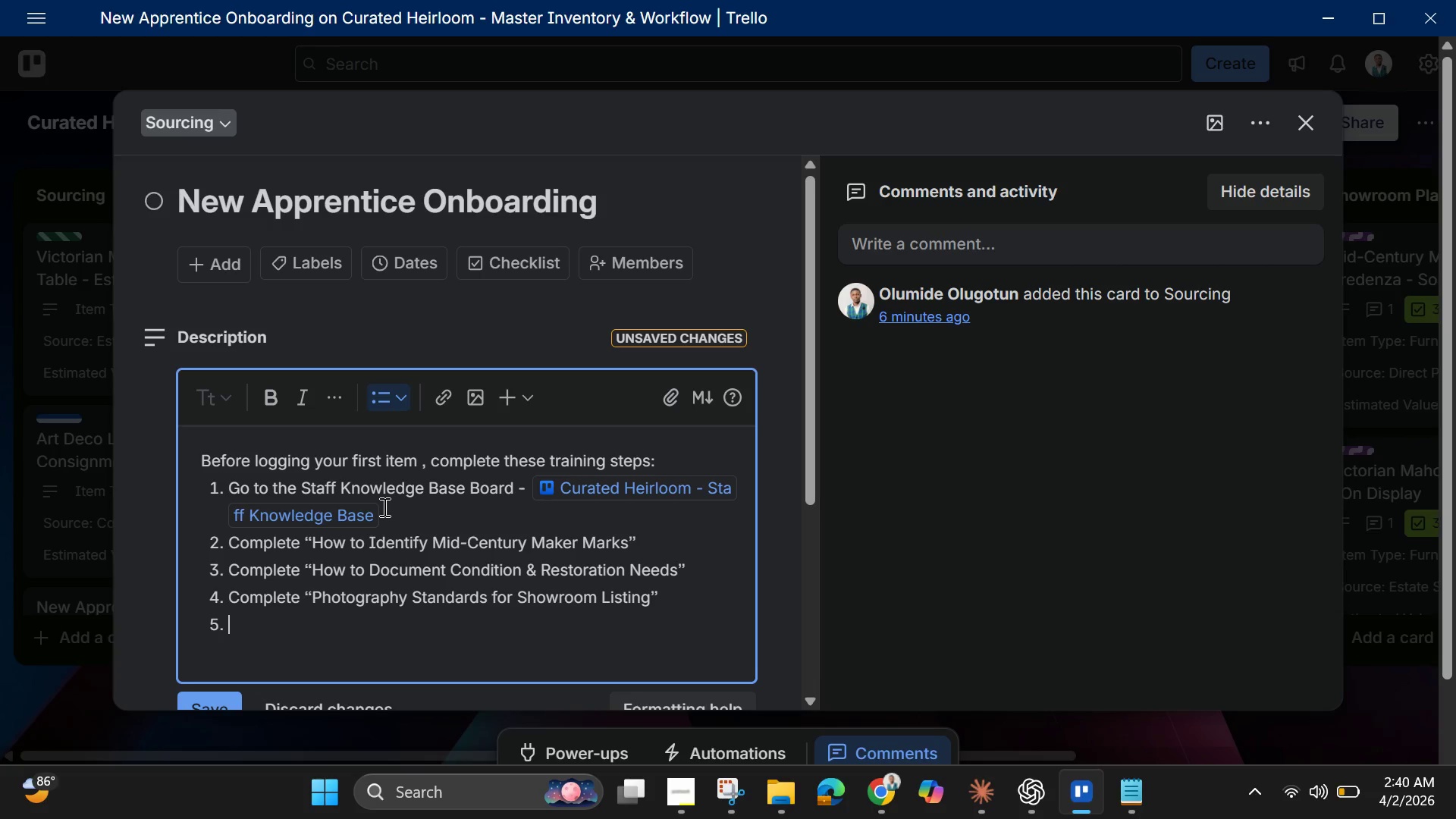 
type(Retur )
key(Backspace)
type(n to this board and askj)
key(Backspace)
type( )
 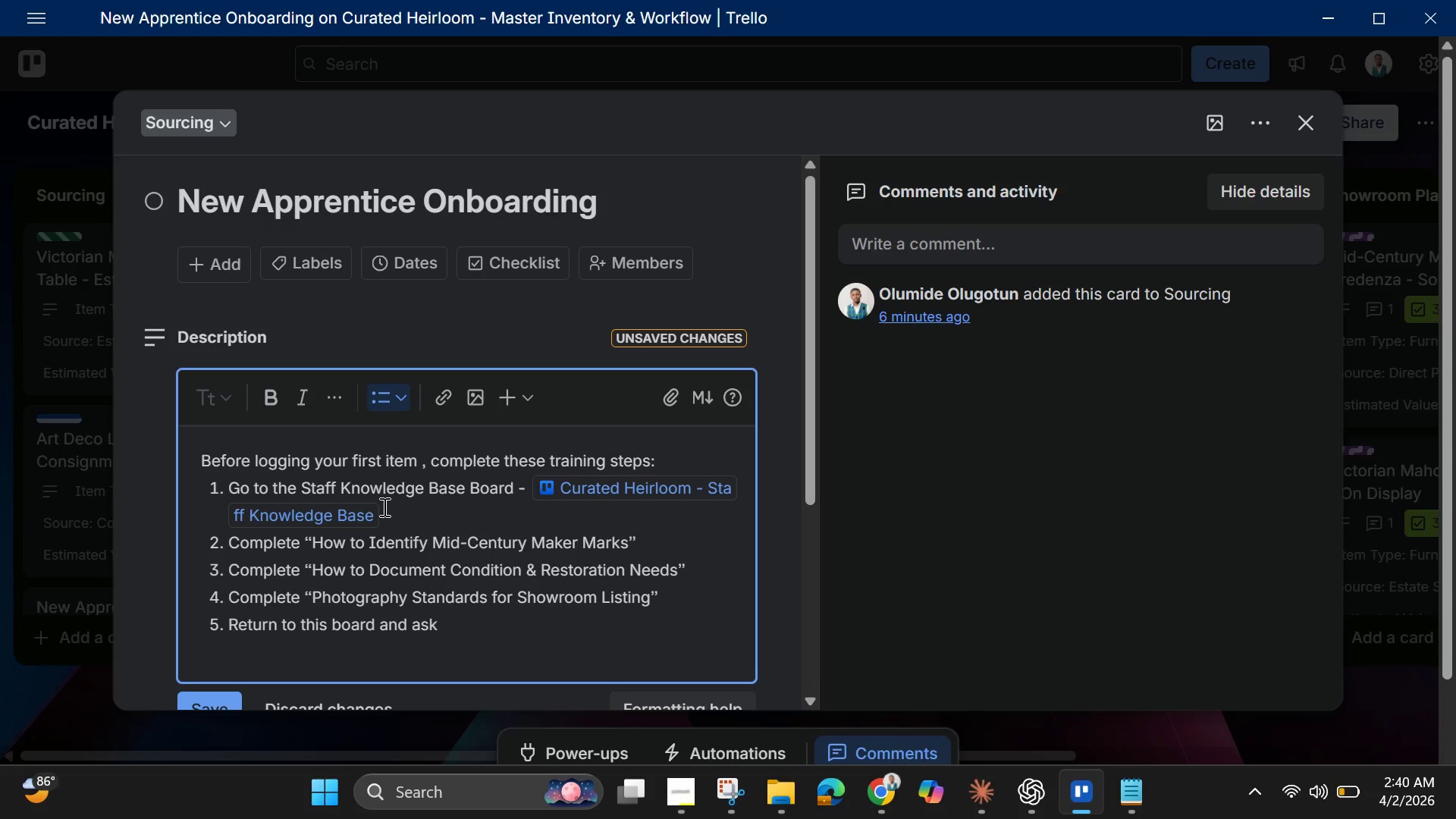 
type(your manage)
key(Backspace)
type(er to assign you an item )
 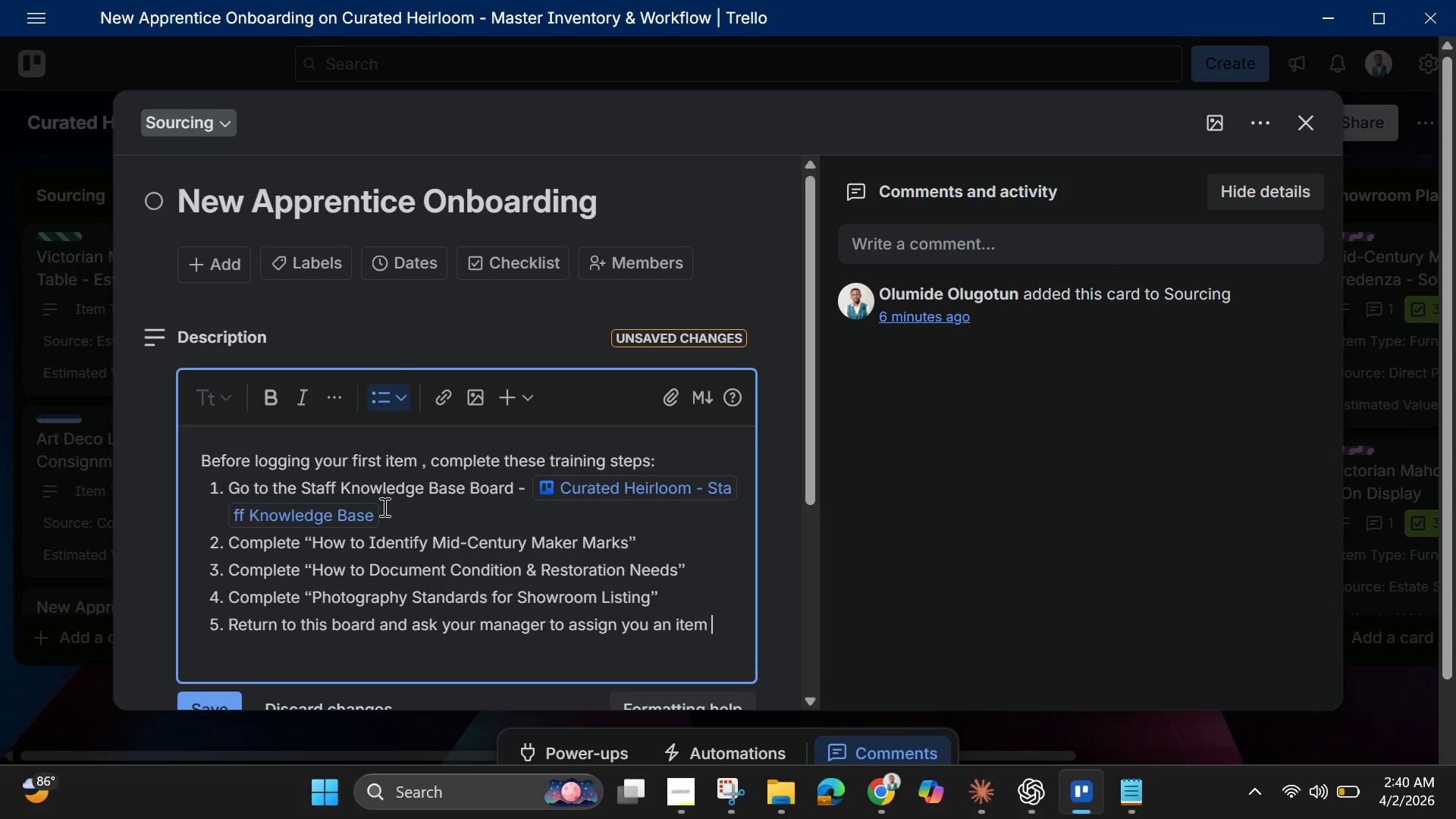 
wait(5.66)
 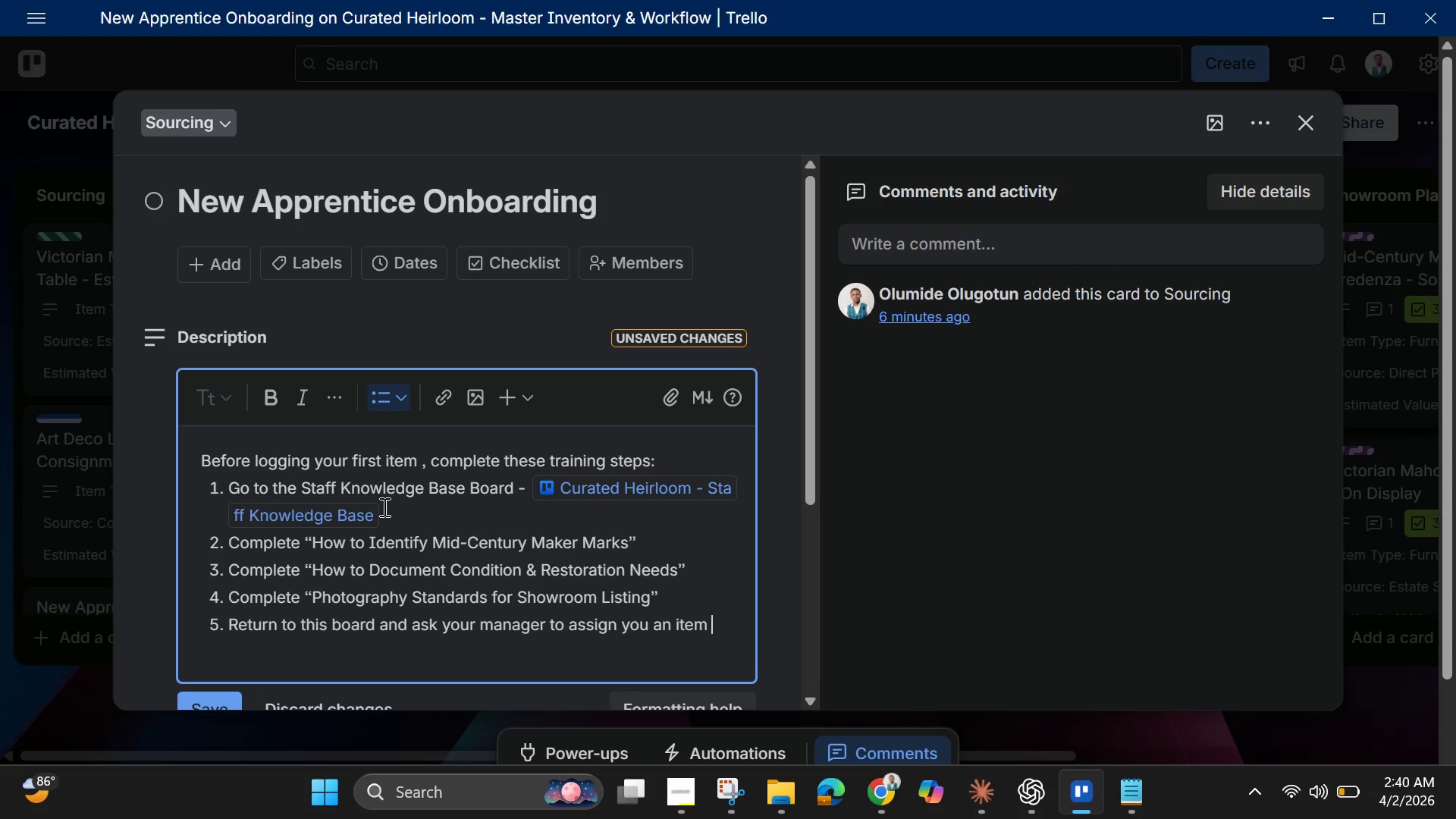 
key(Enter)
 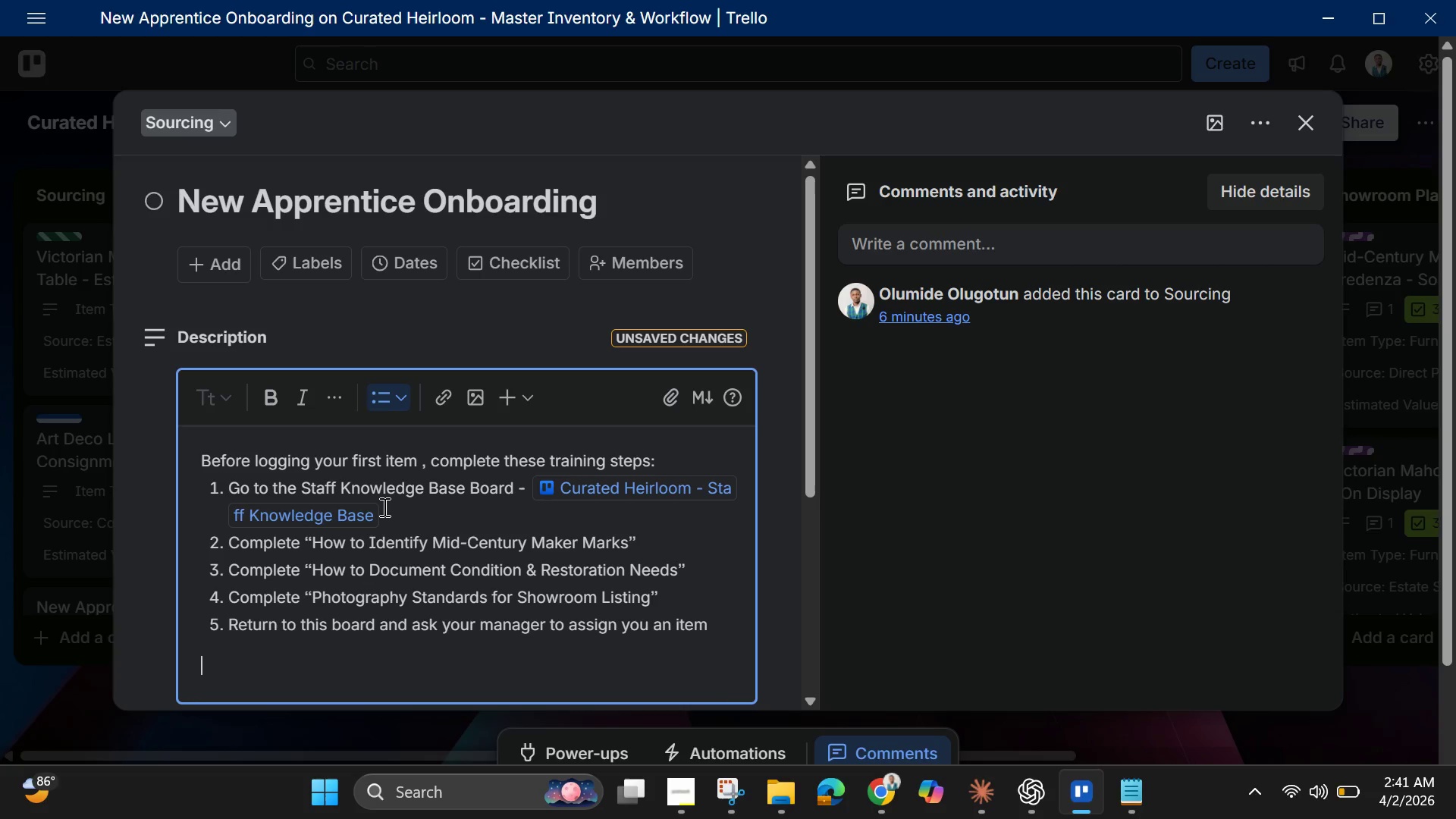 
key(Enter)
 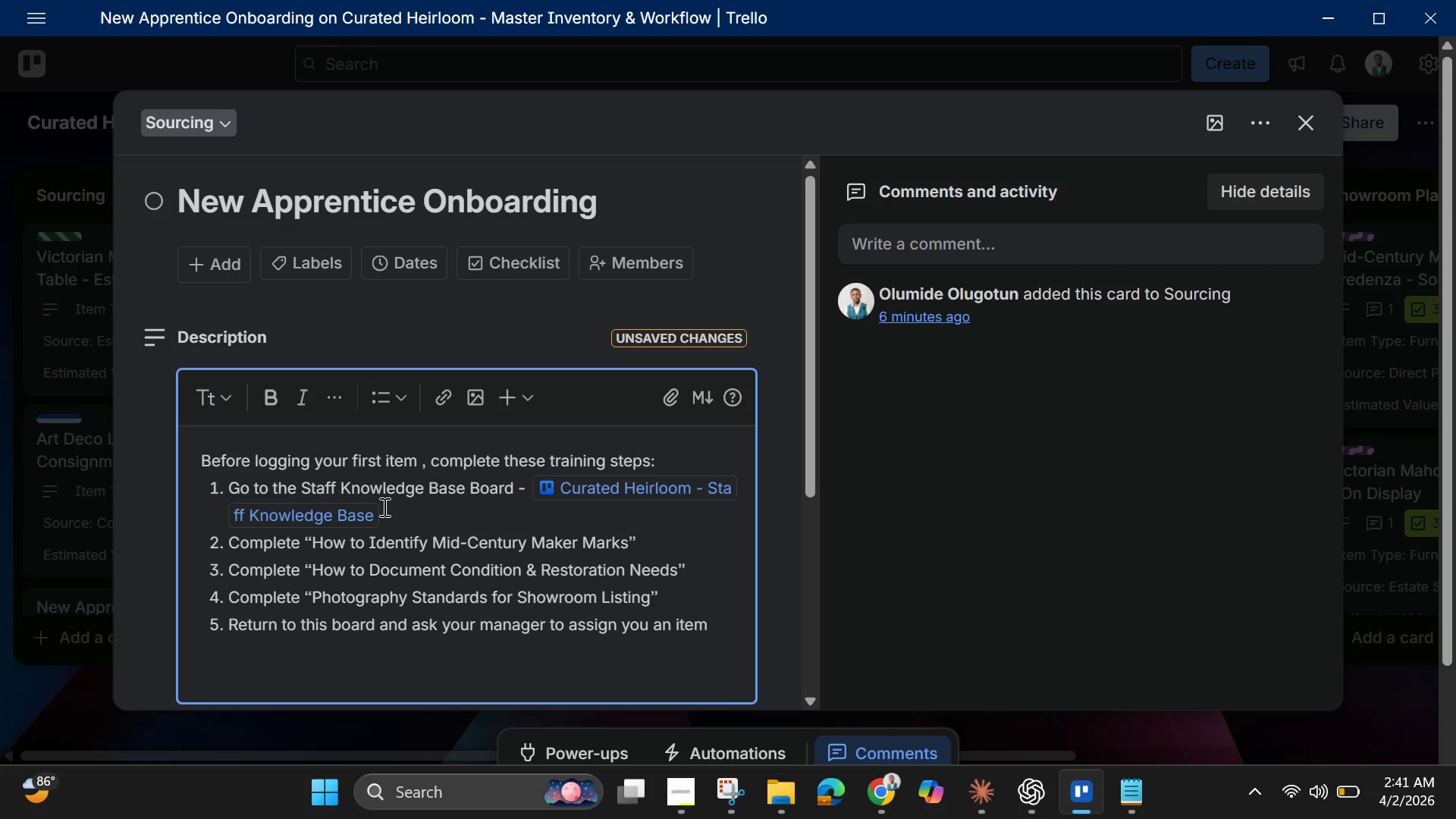 
type(Questions )
key(Backspace)
type(? )
 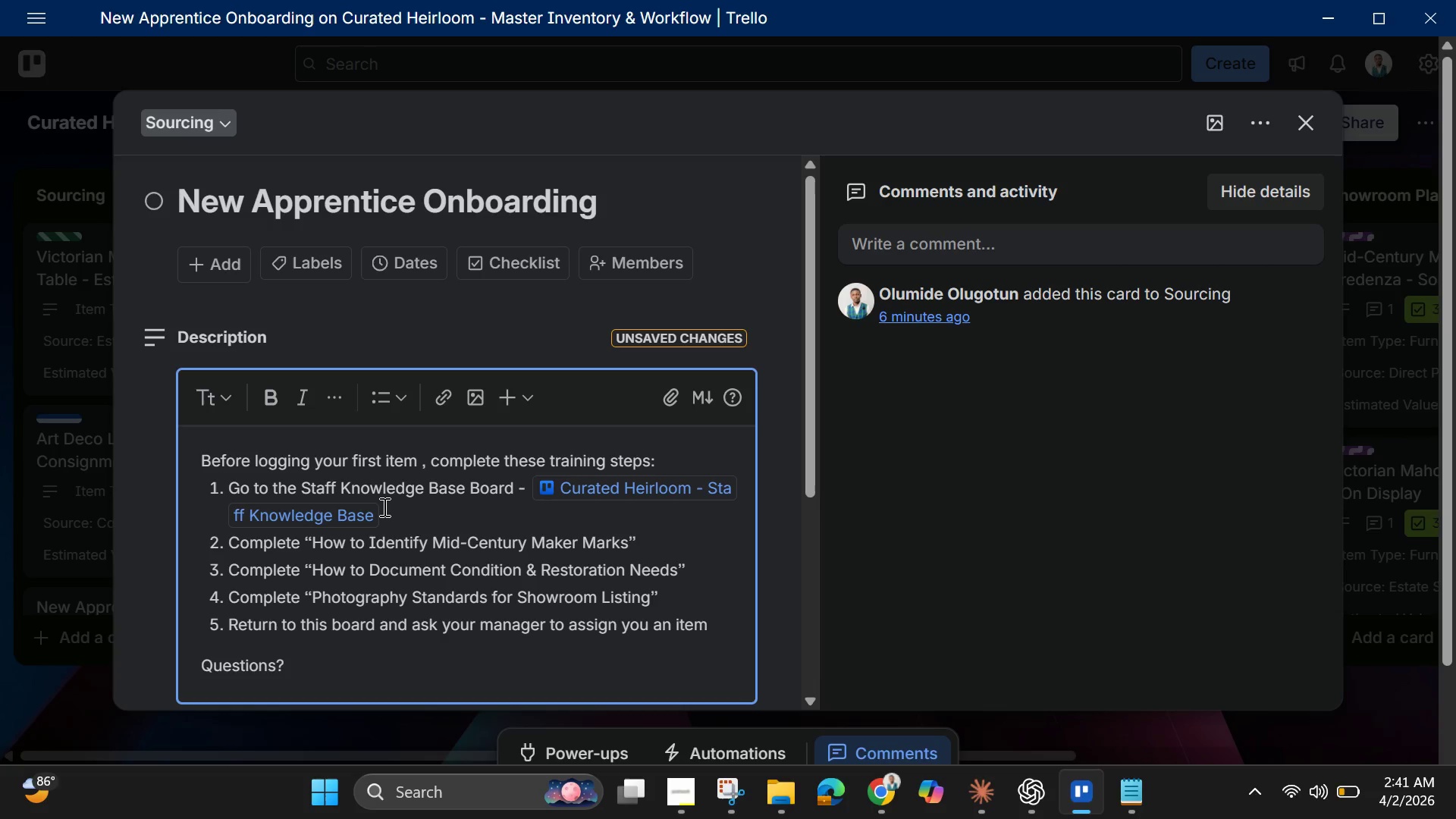 
key(Enter)
 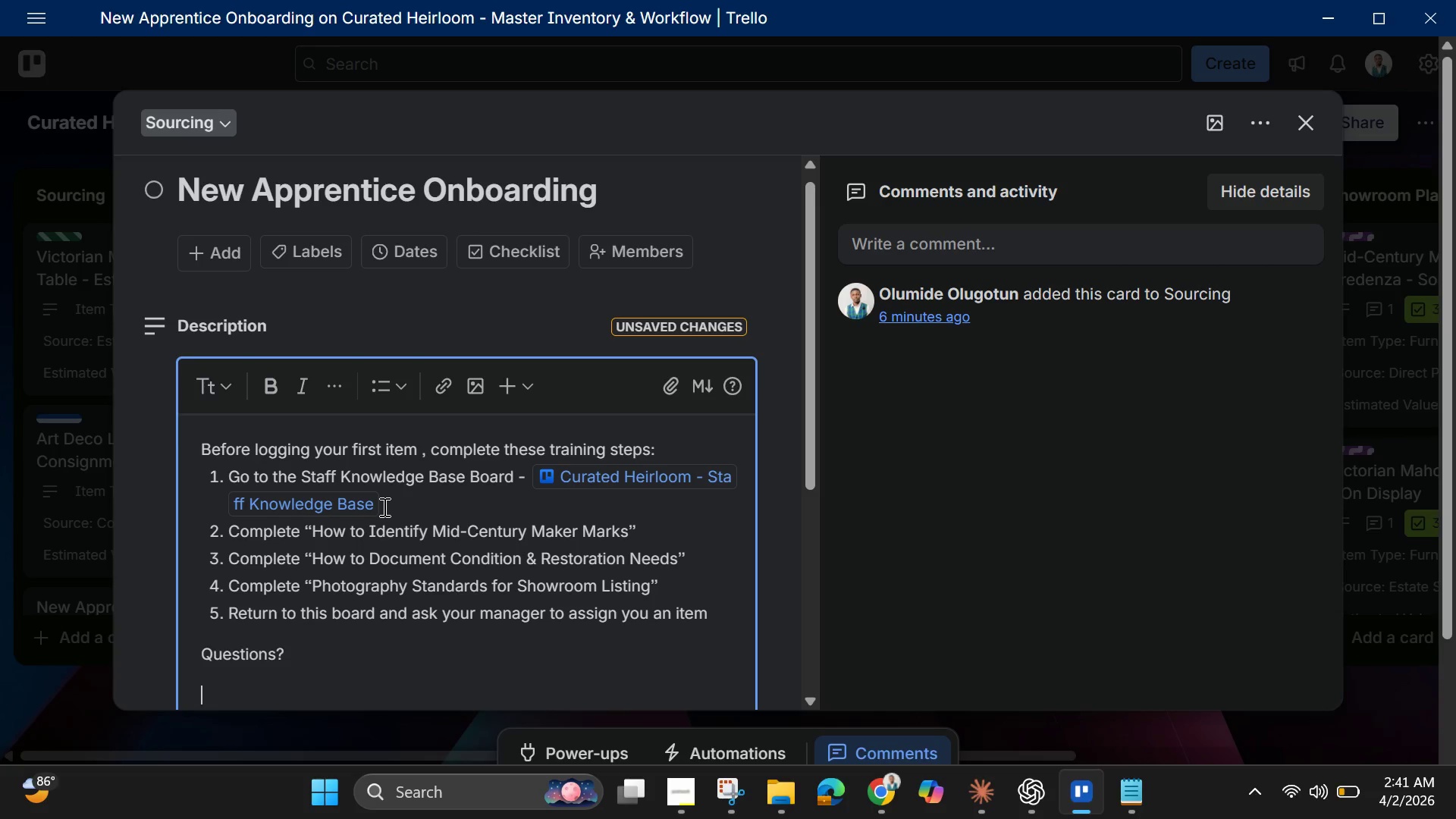 
type(Add a comment here. )
 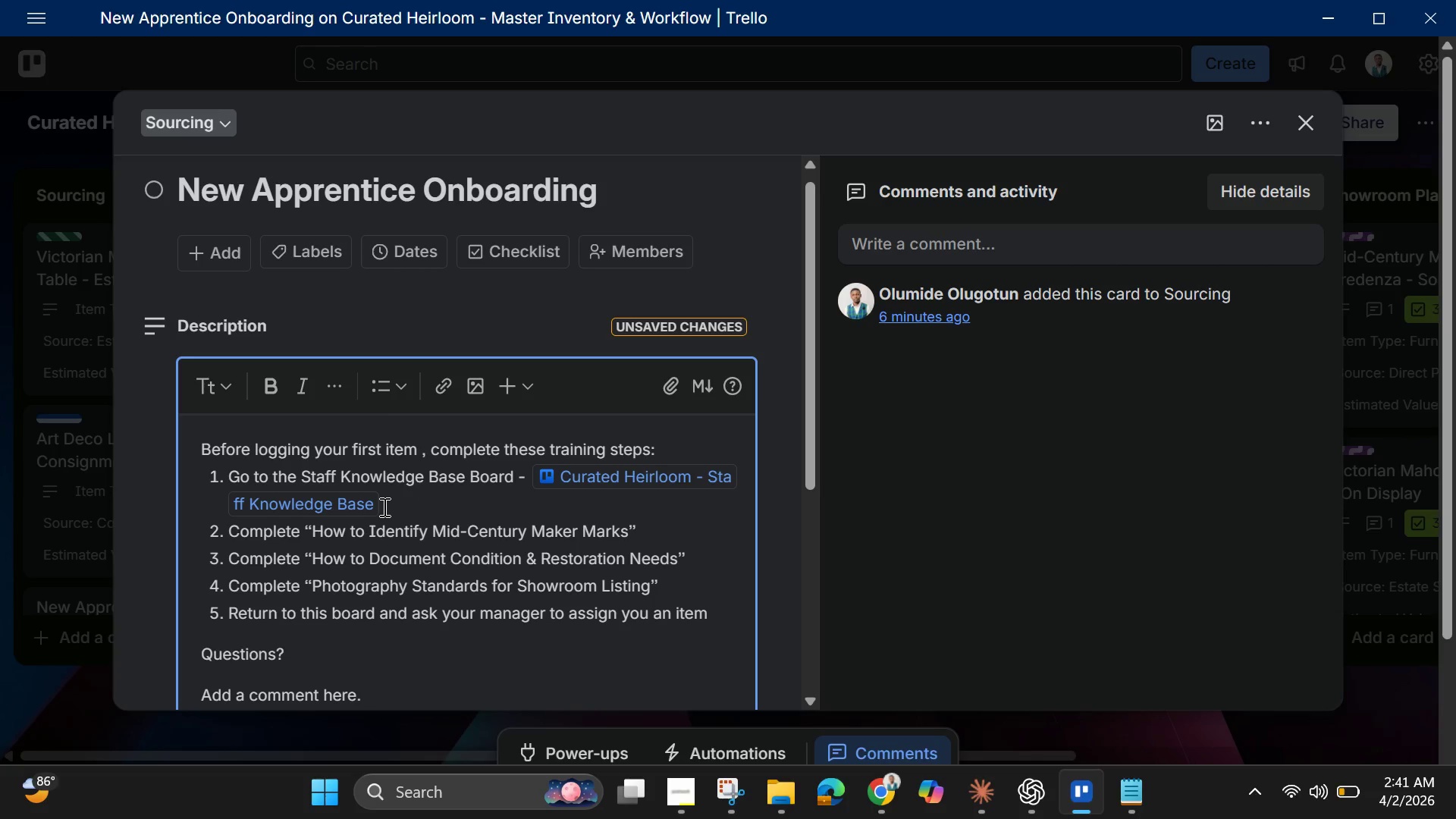 
scroll: coordinate [566, 366], scroll_direction: down, amount: 2.0
 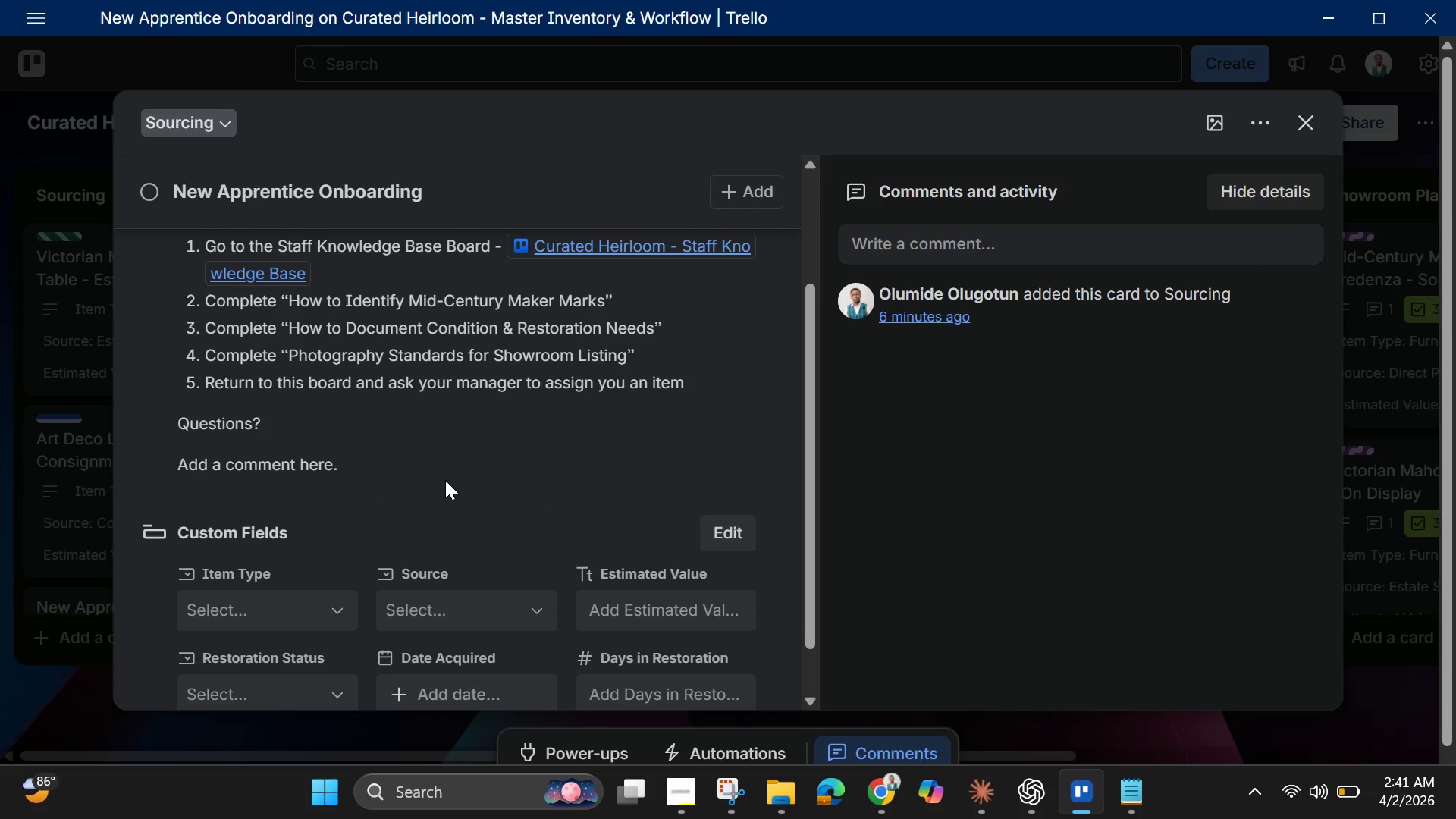 
scroll: coordinate [854, 337], scroll_direction: up, amount: 5.0
 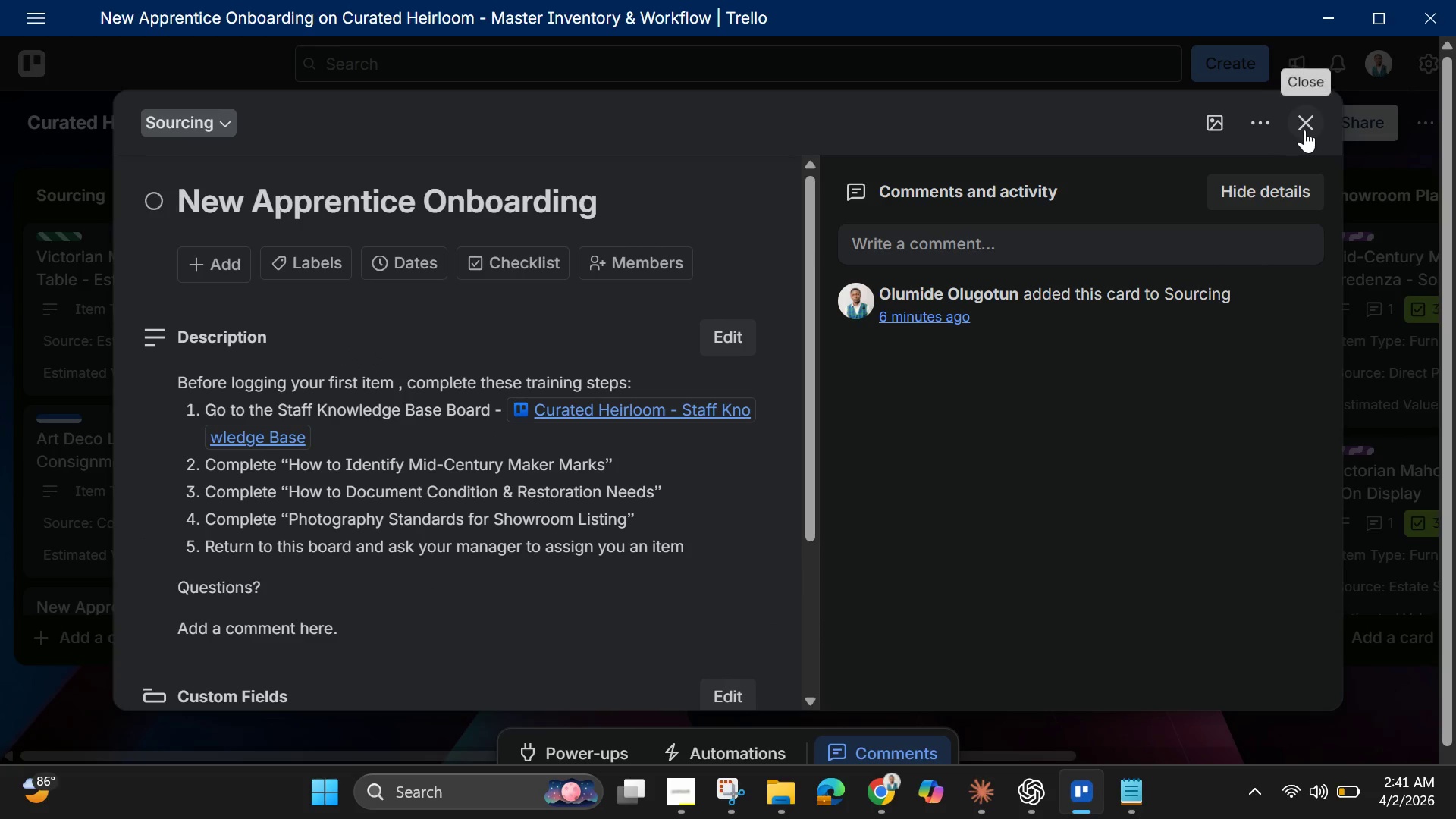 
left_click([1304, 130])
 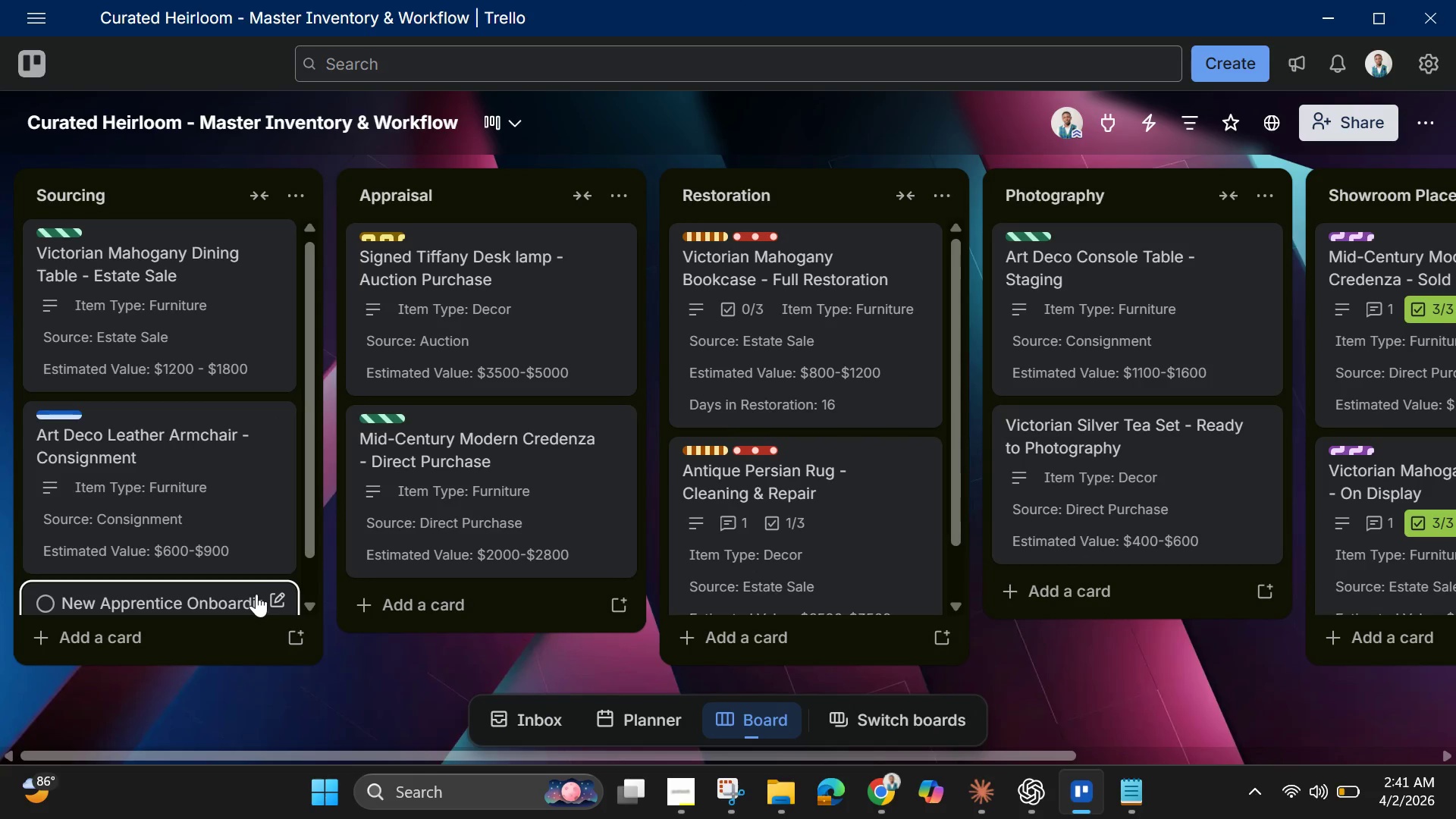 
left_click_drag(start_coordinate=[238, 592], to_coordinate=[229, 243])
 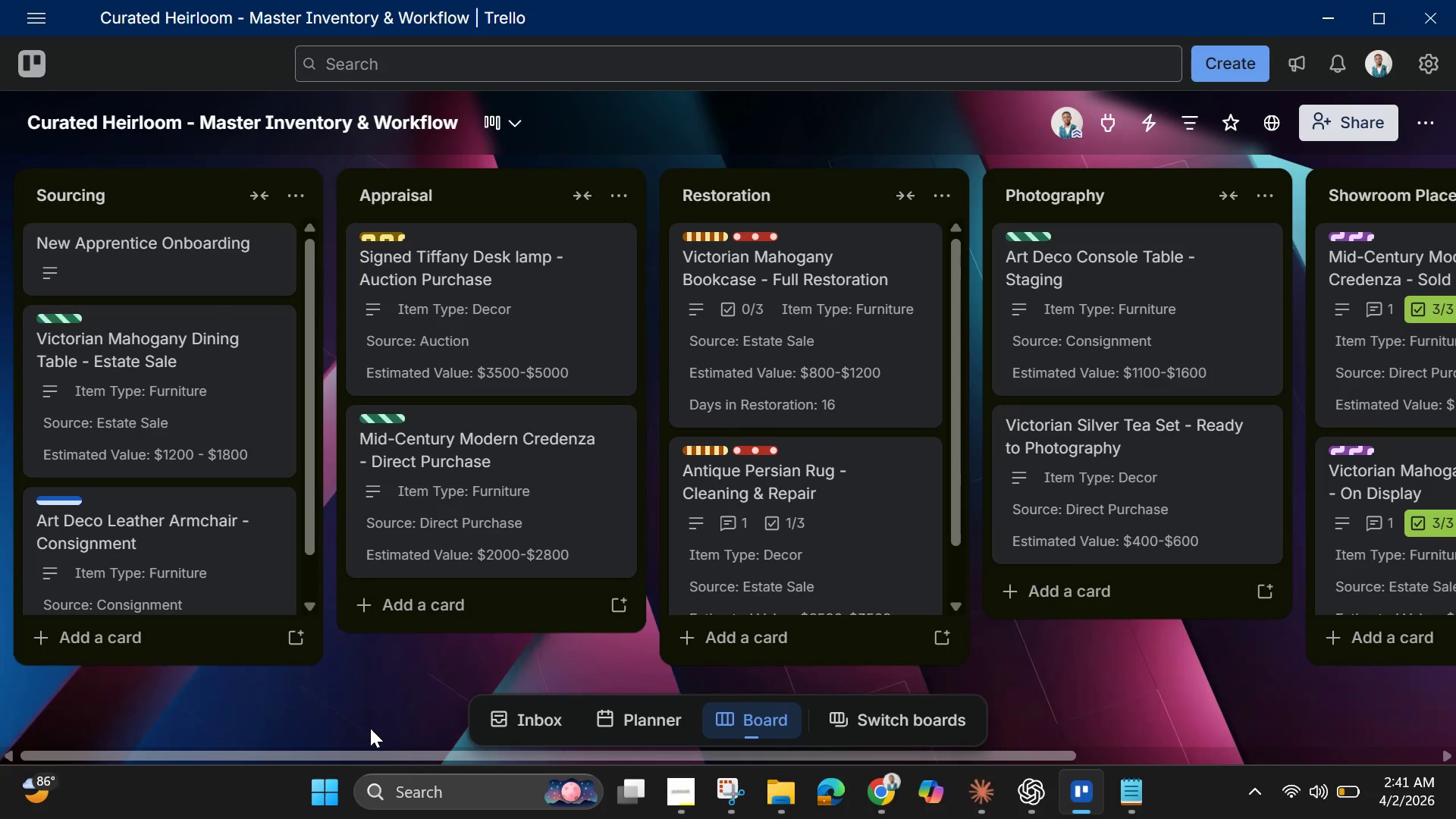 
left_click([372, 705])
 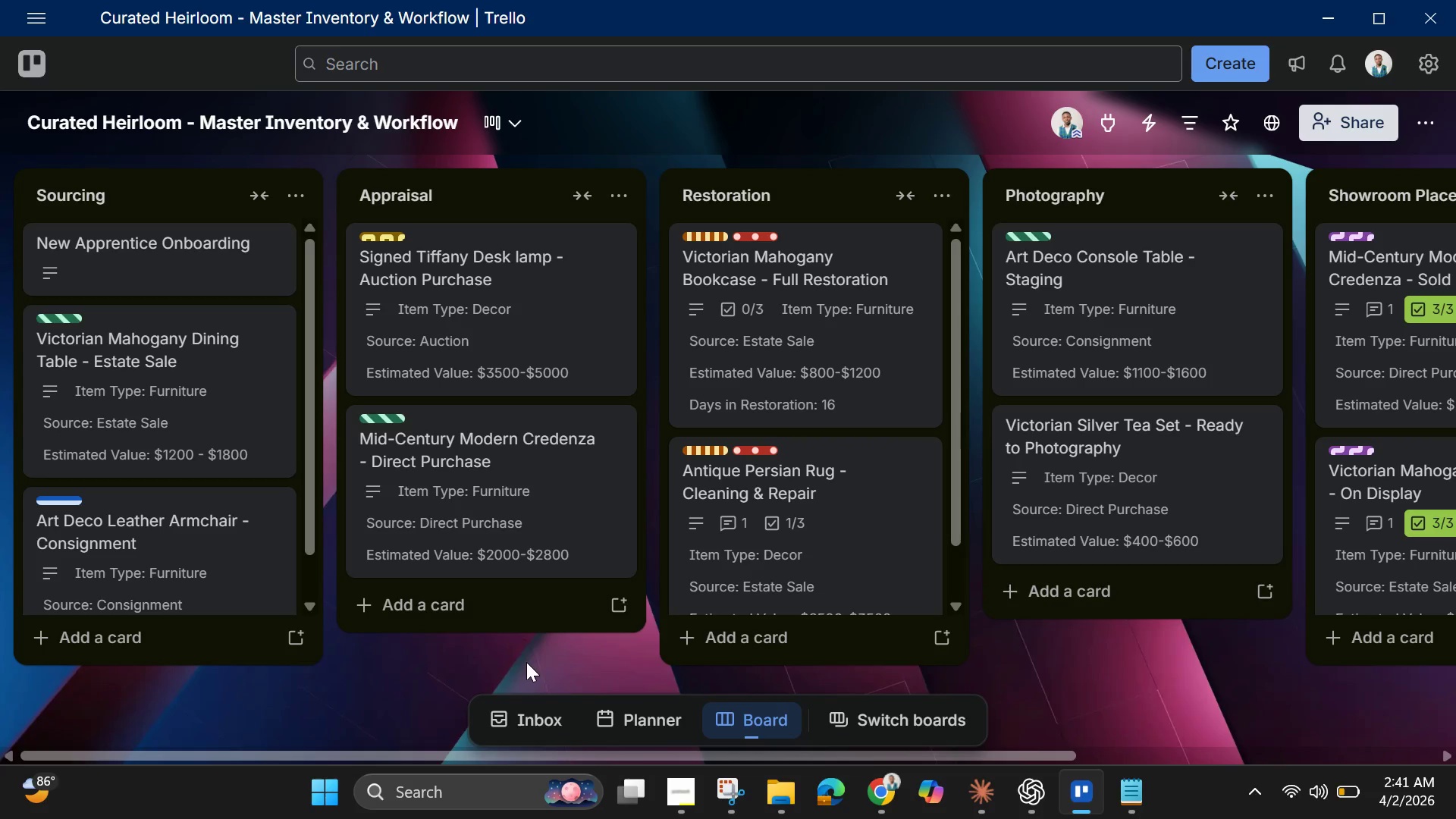 
wait(12.66)
 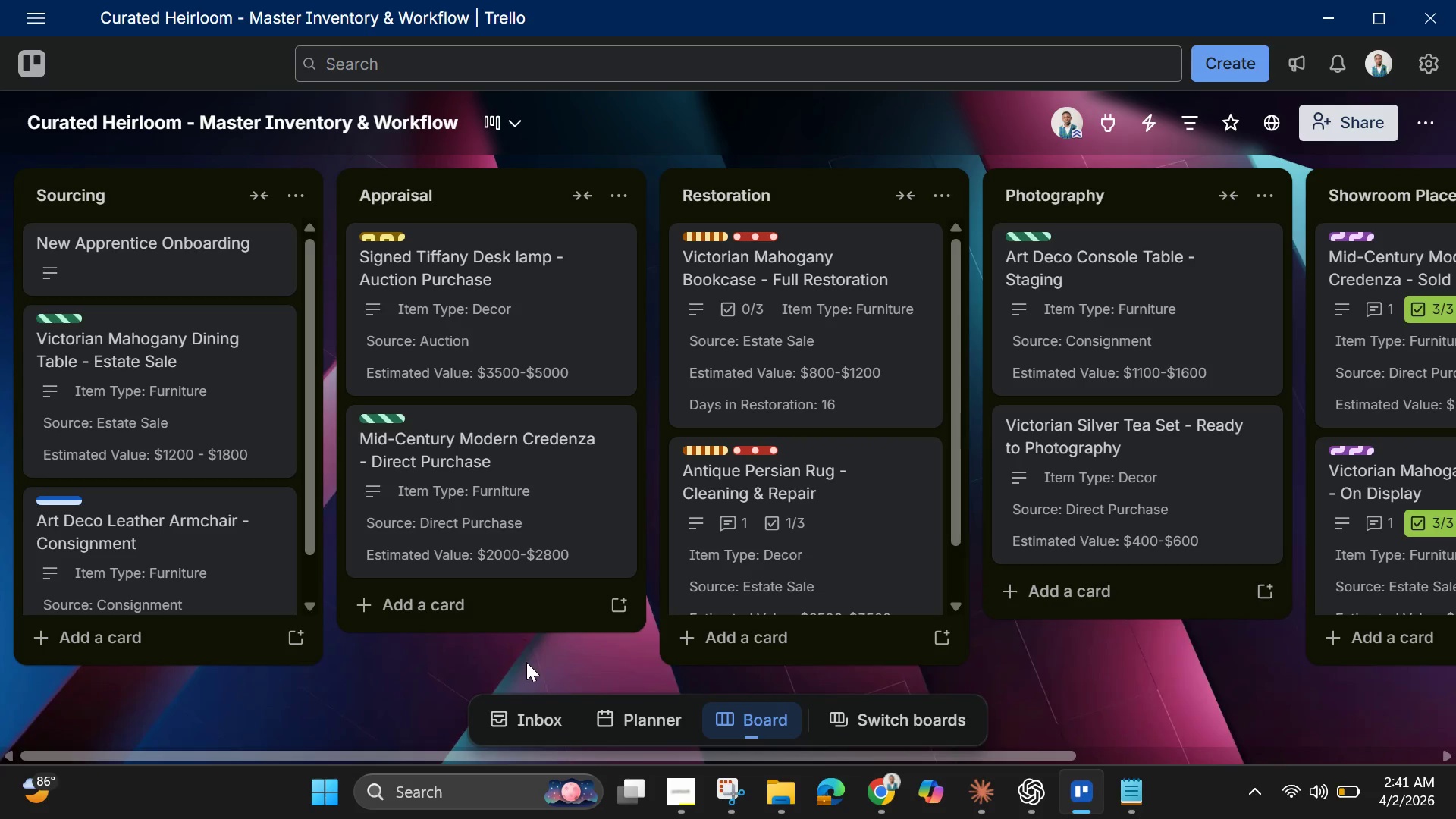 
left_click([24, 77])
 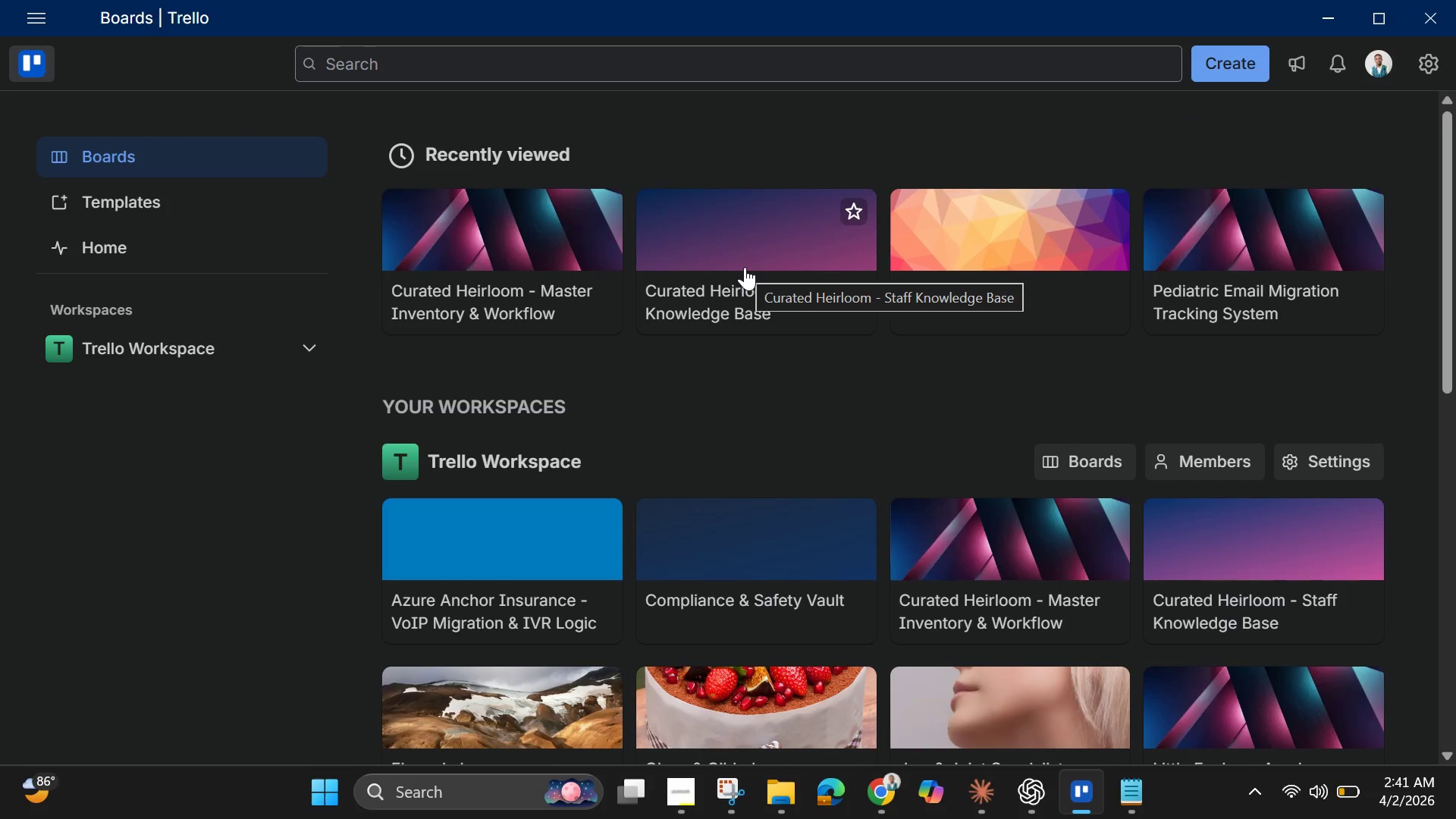 
left_click([484, 262])
 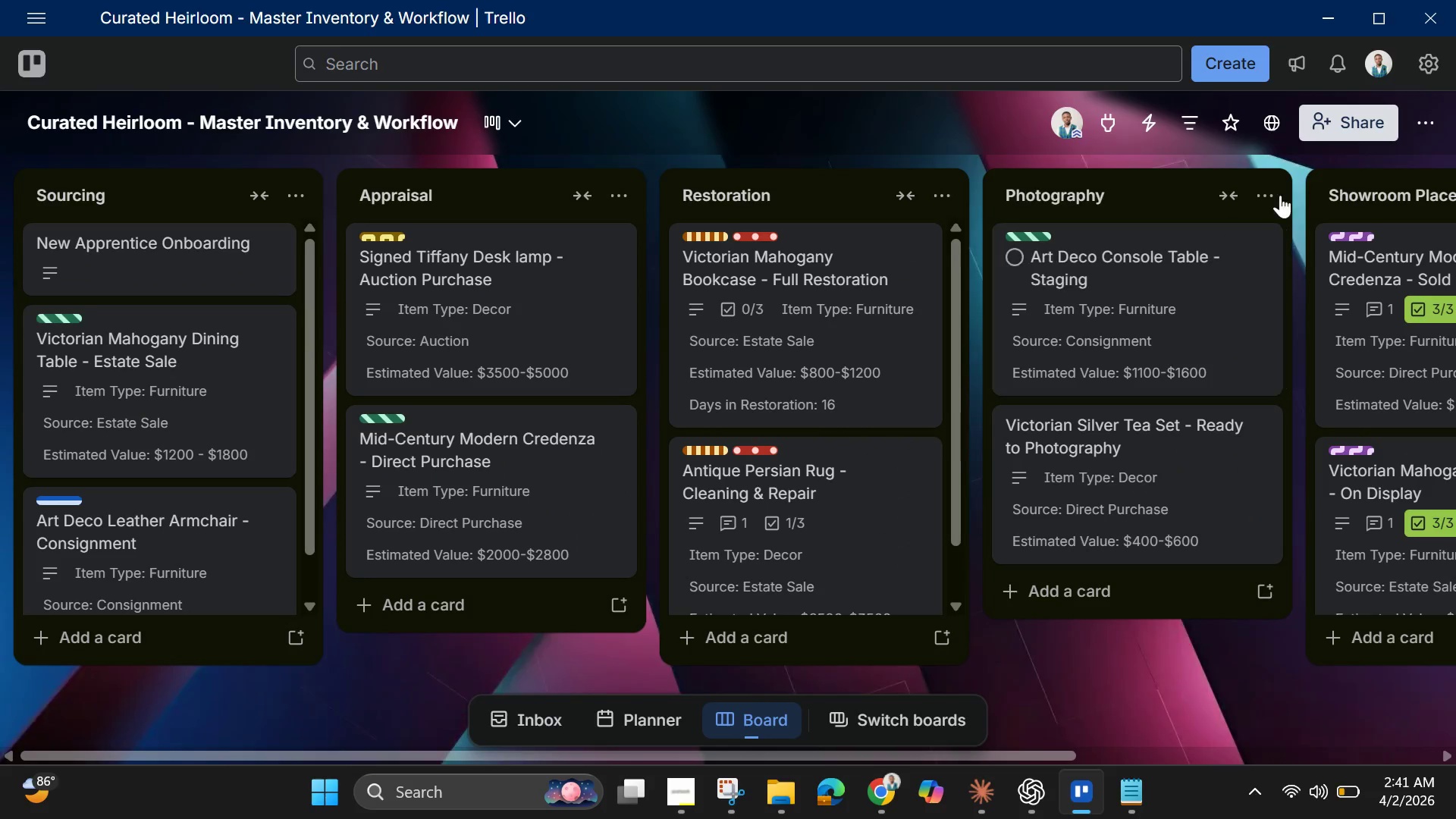 
left_click([1346, 117])
 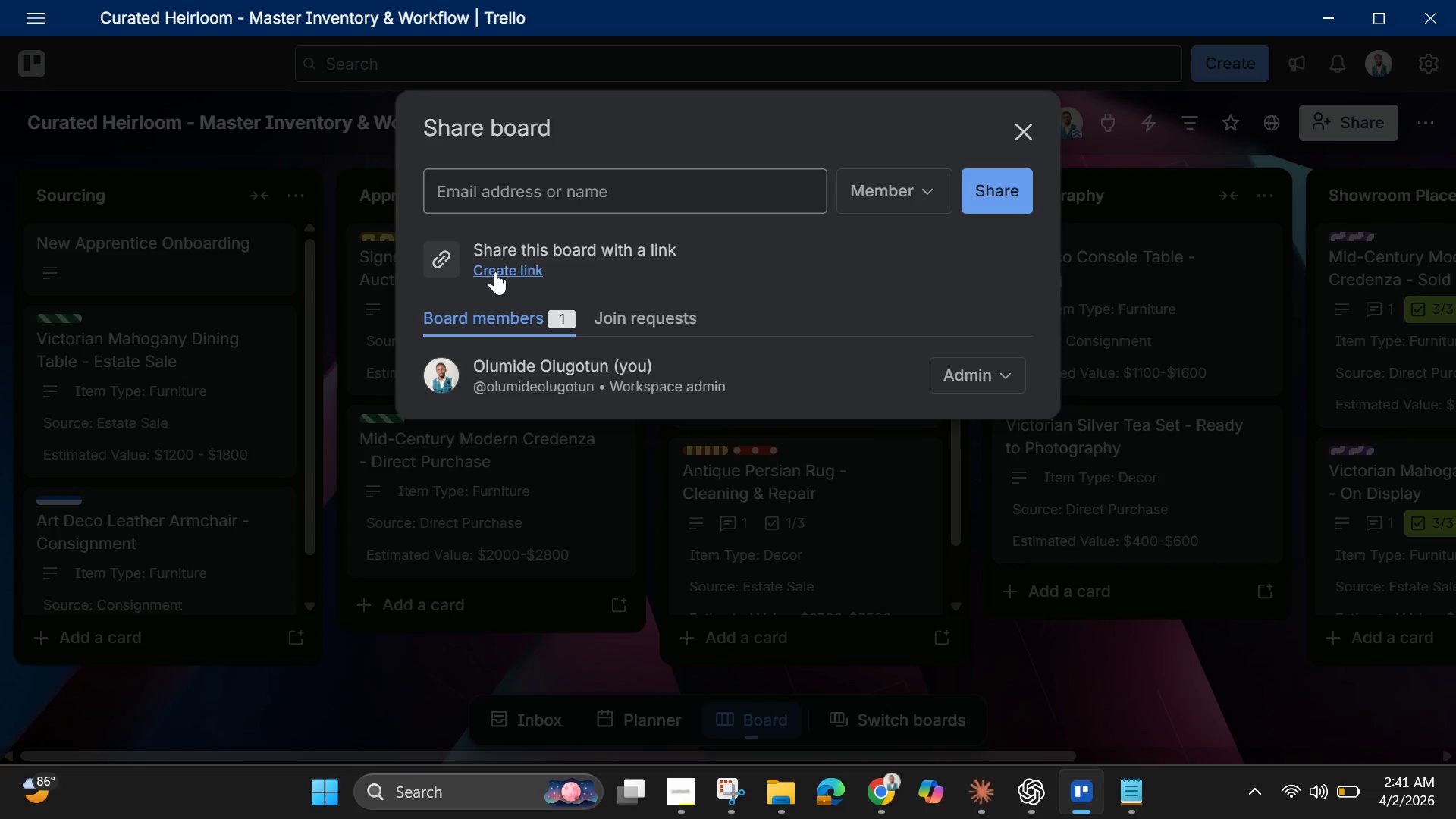 
left_click([508, 278])
 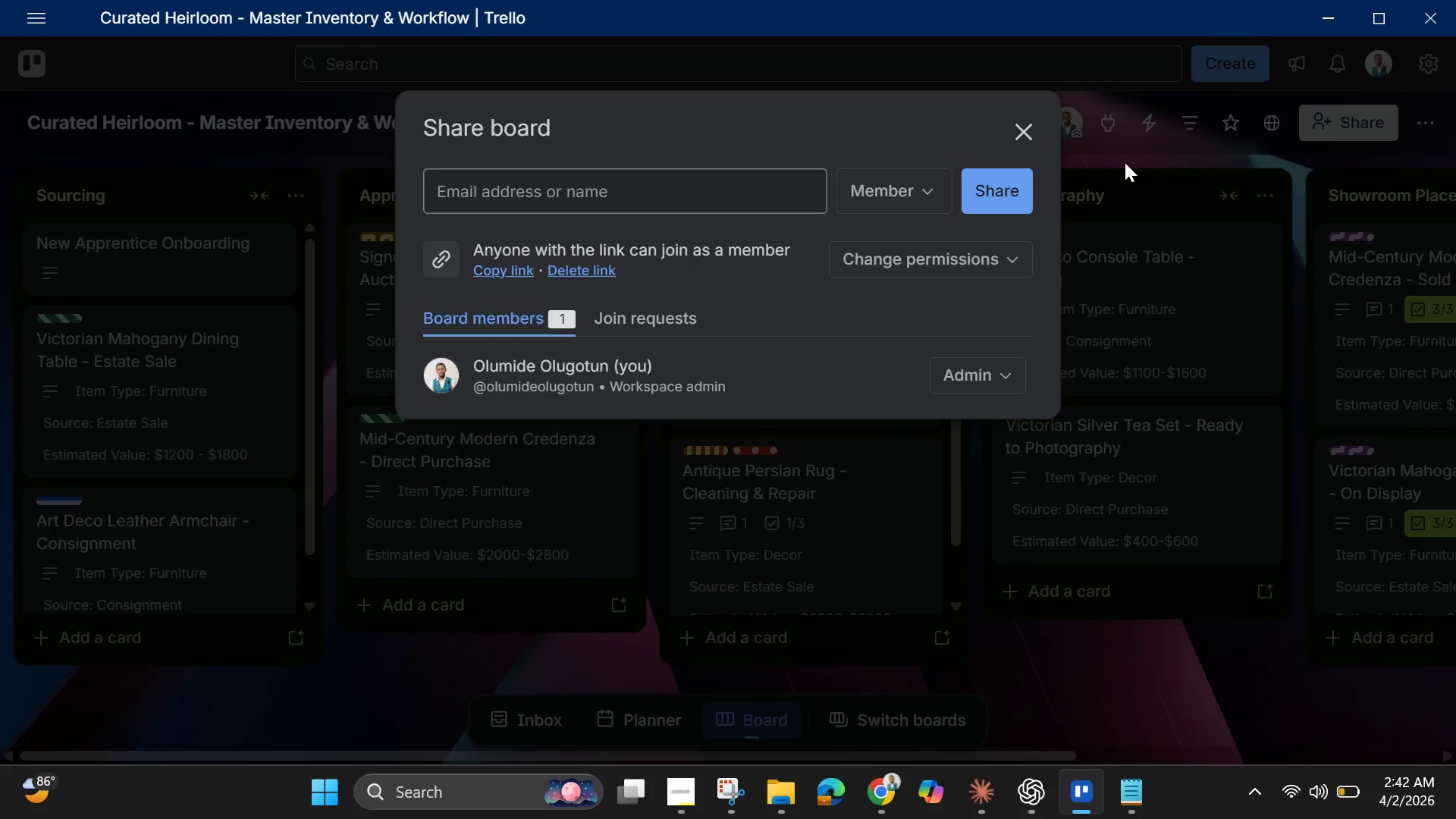 
left_click([1027, 127])
 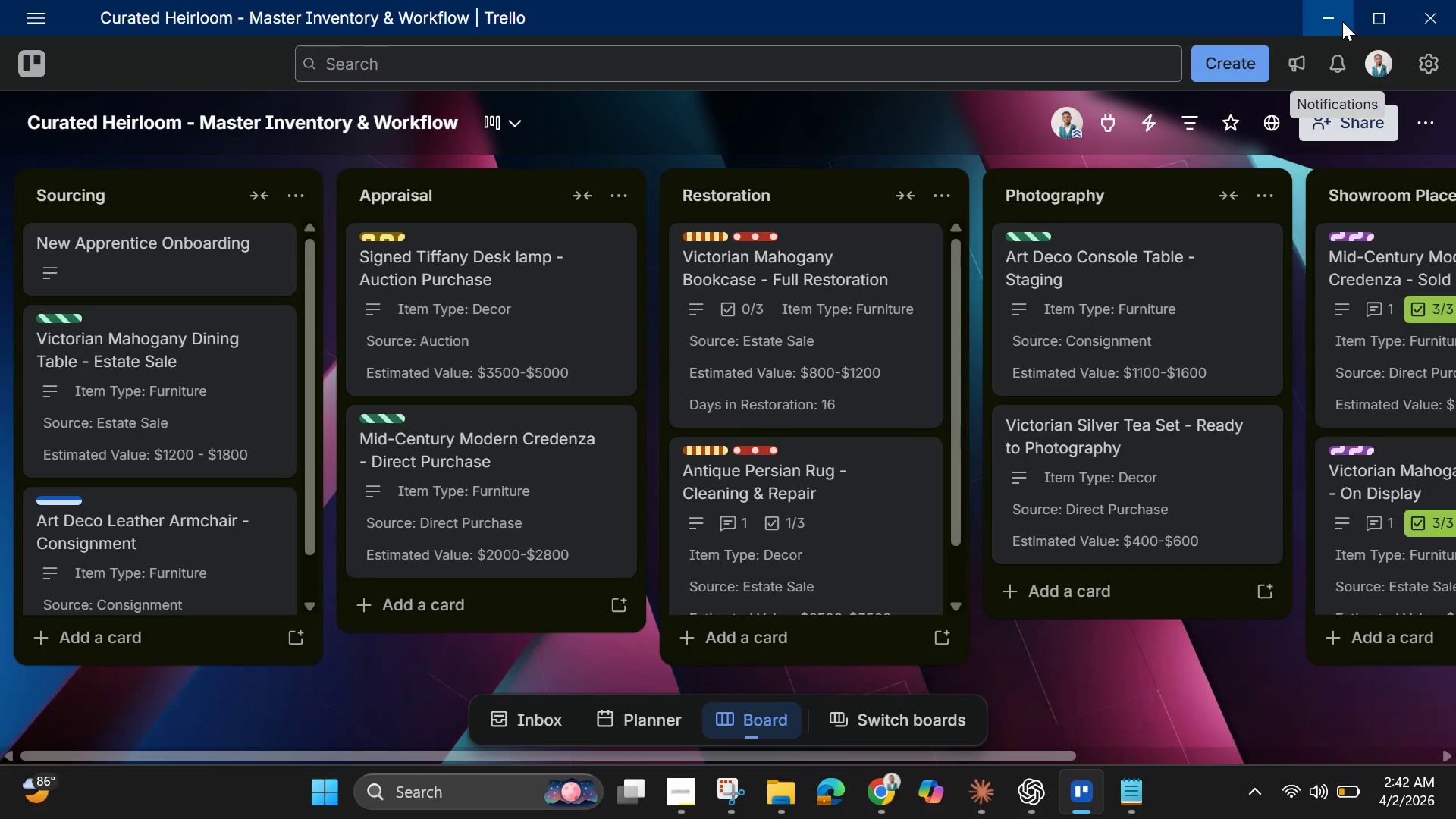 
left_click([1335, 15])
 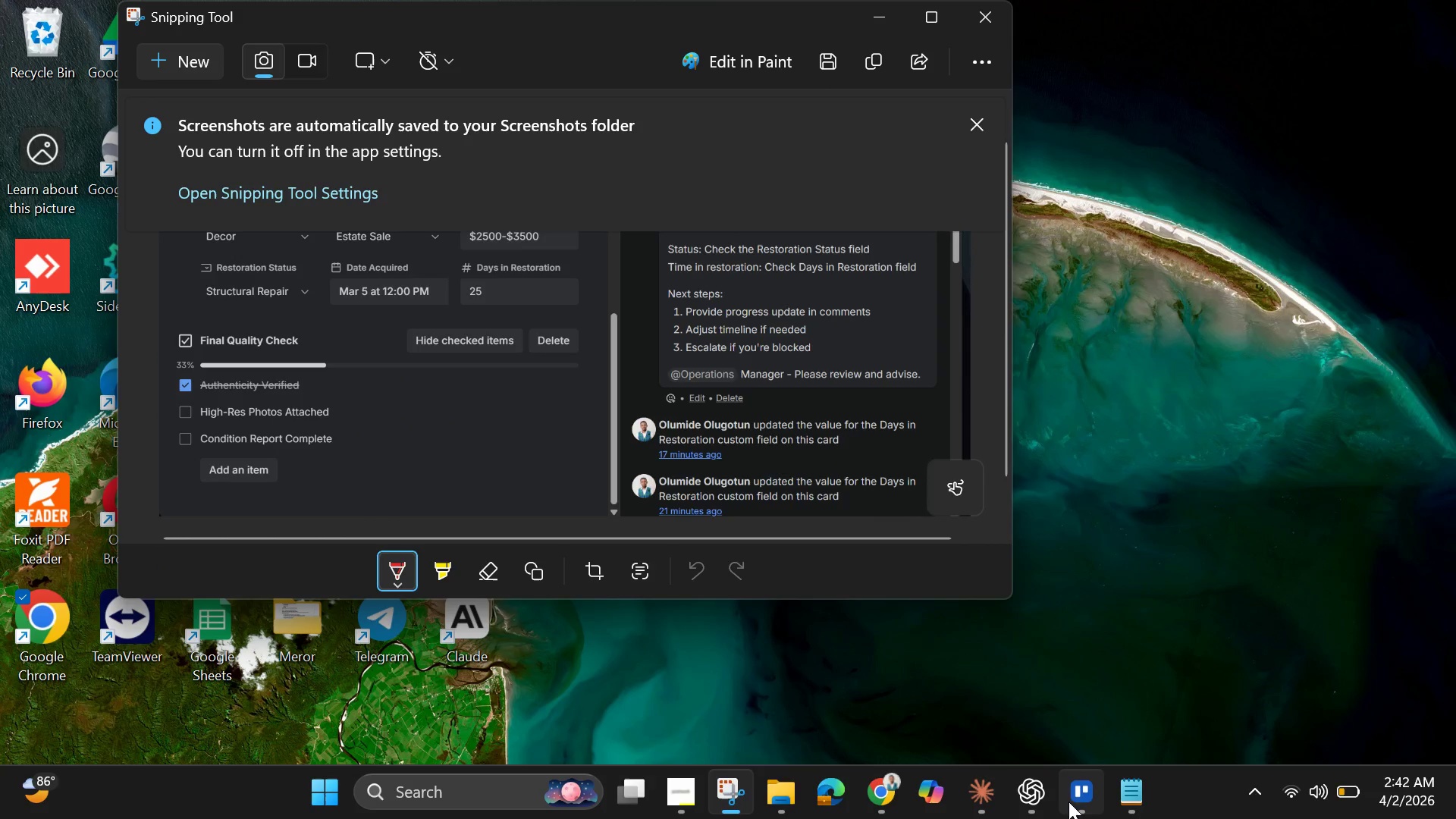 
left_click([1084, 786])
 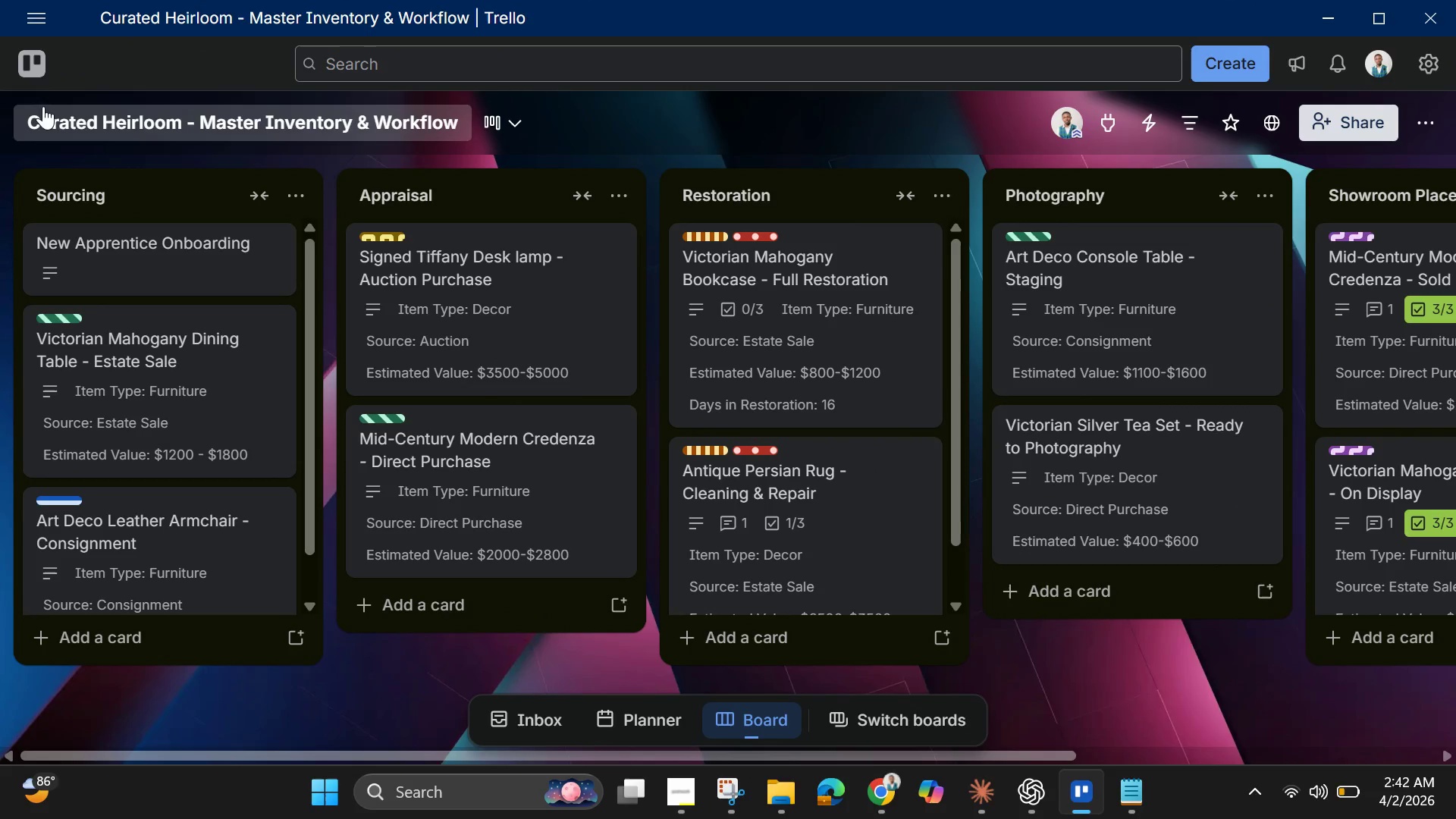 
left_click([38, 68])
 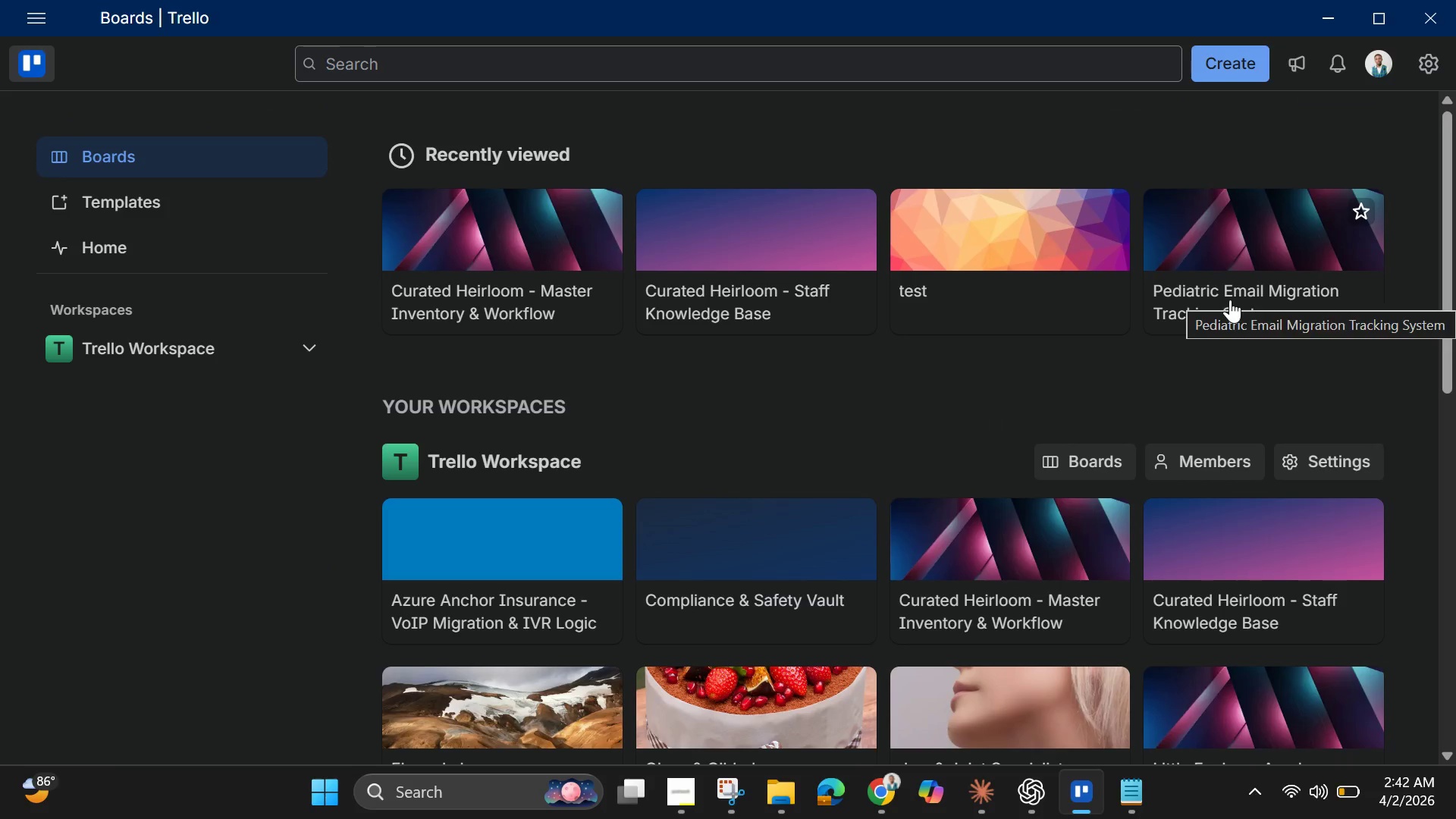 
wait(10.03)
 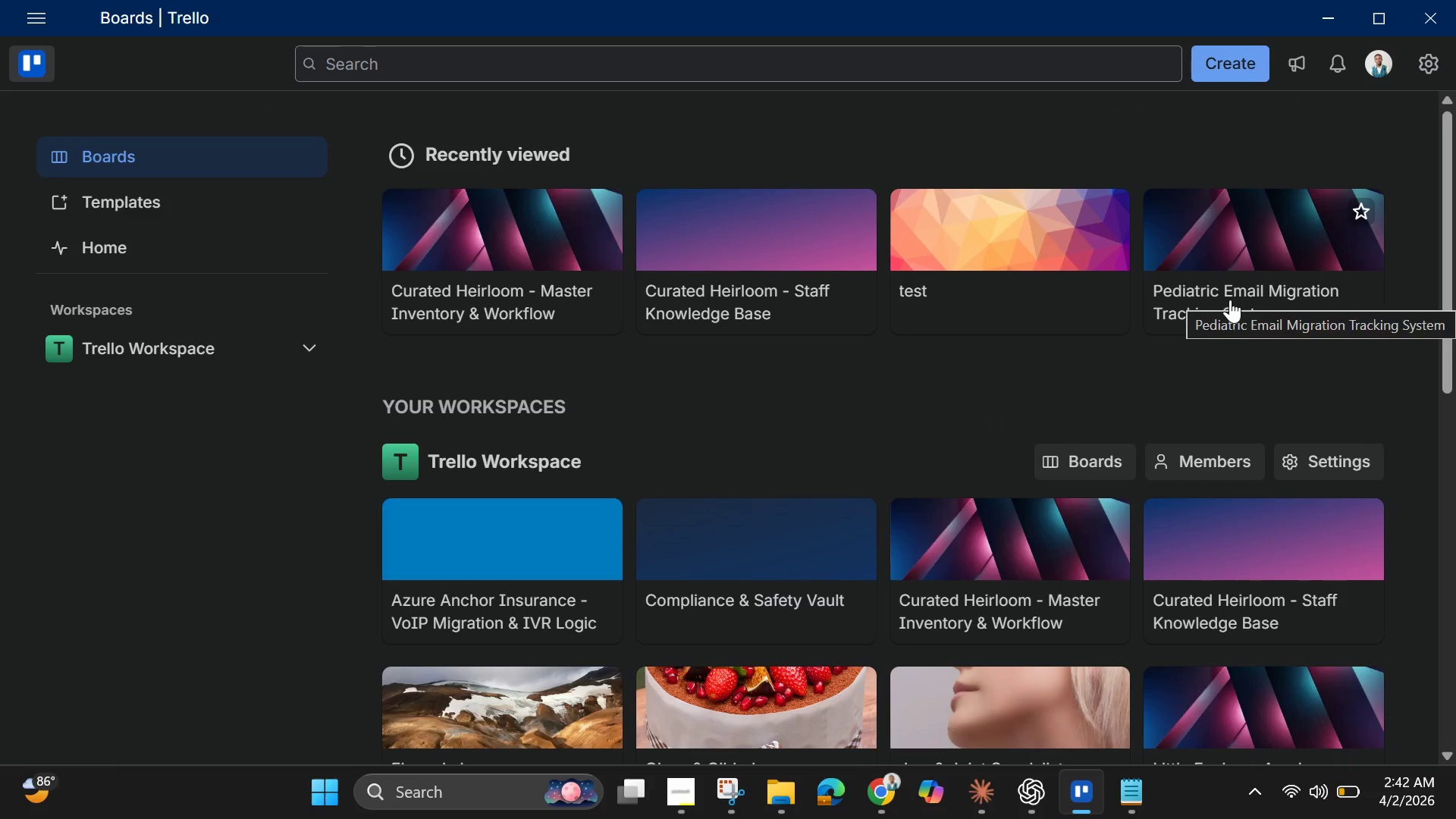 
left_click([1164, 489])
 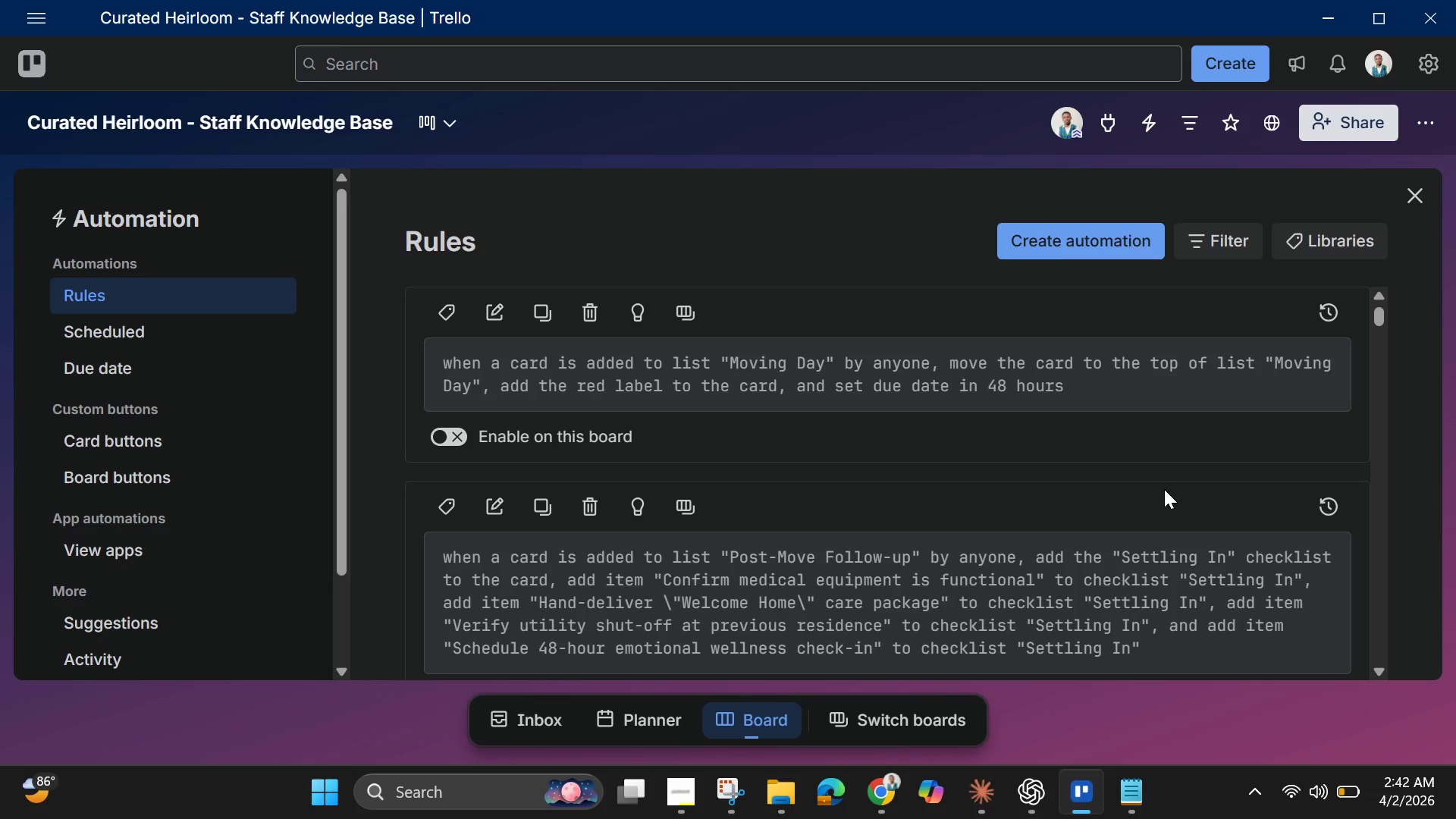 
wait(6.45)
 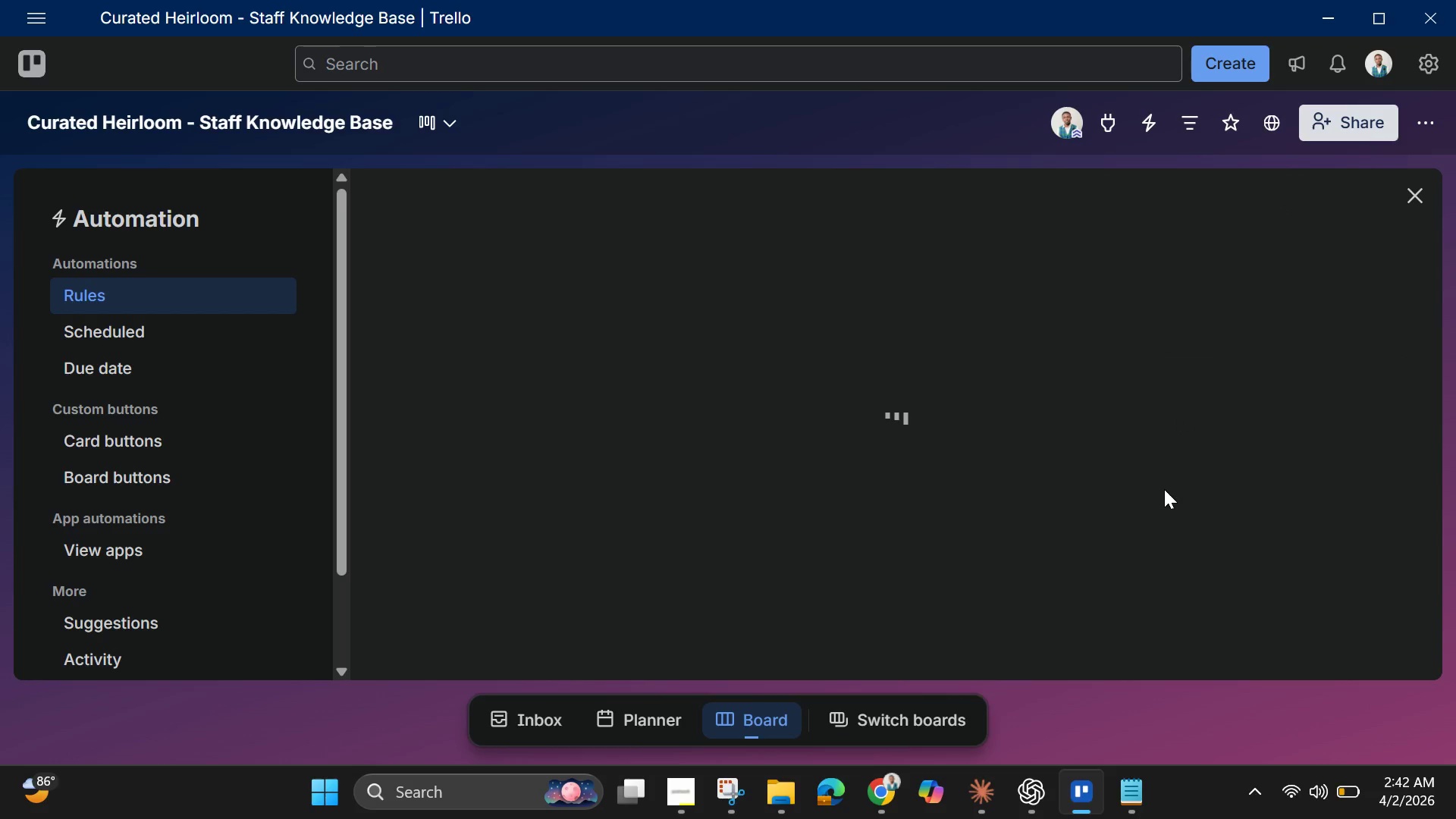 
scroll: coordinate [1066, 496], scroll_direction: up, amount: 1.0
 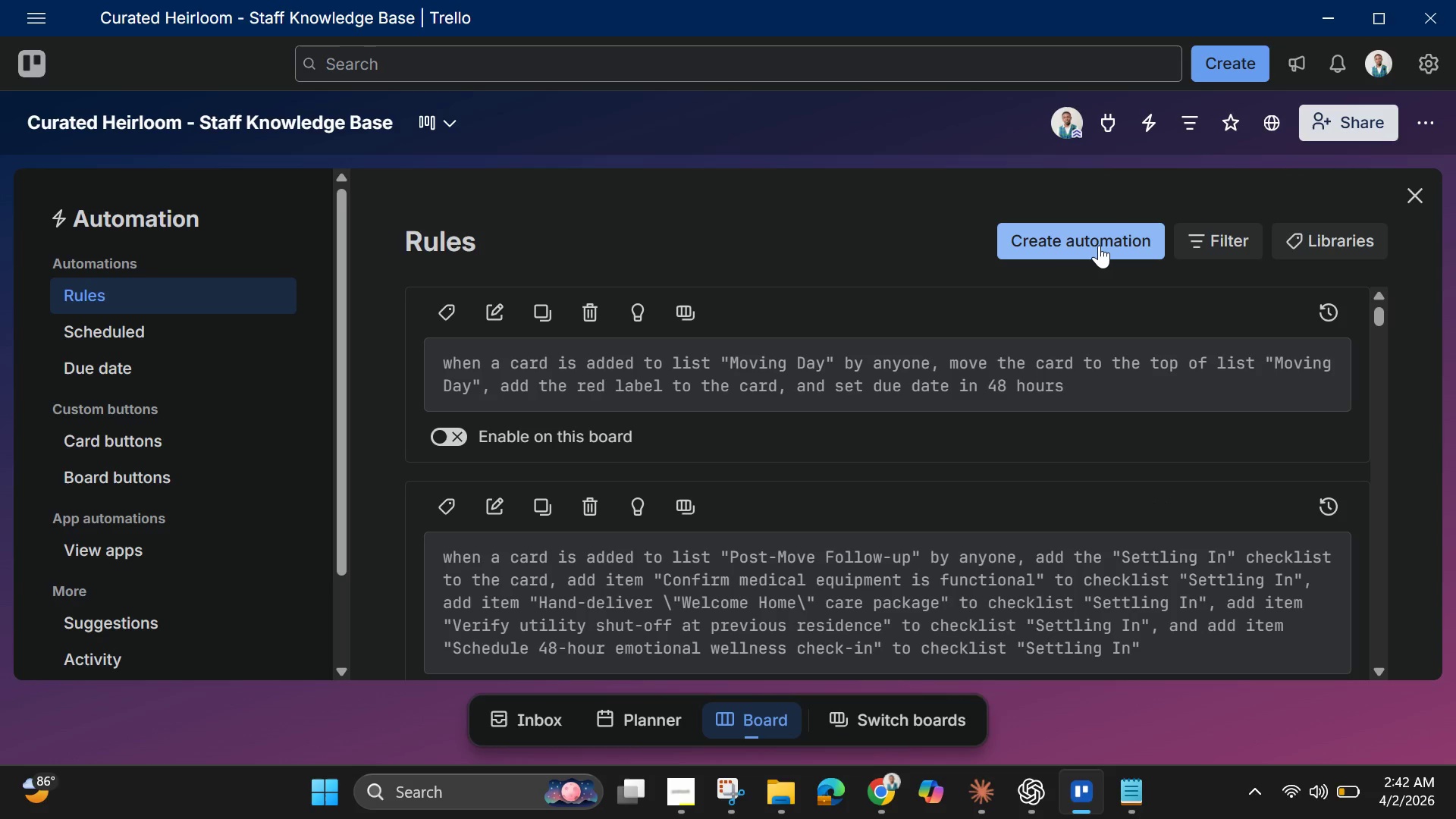 
left_click([1099, 245])
 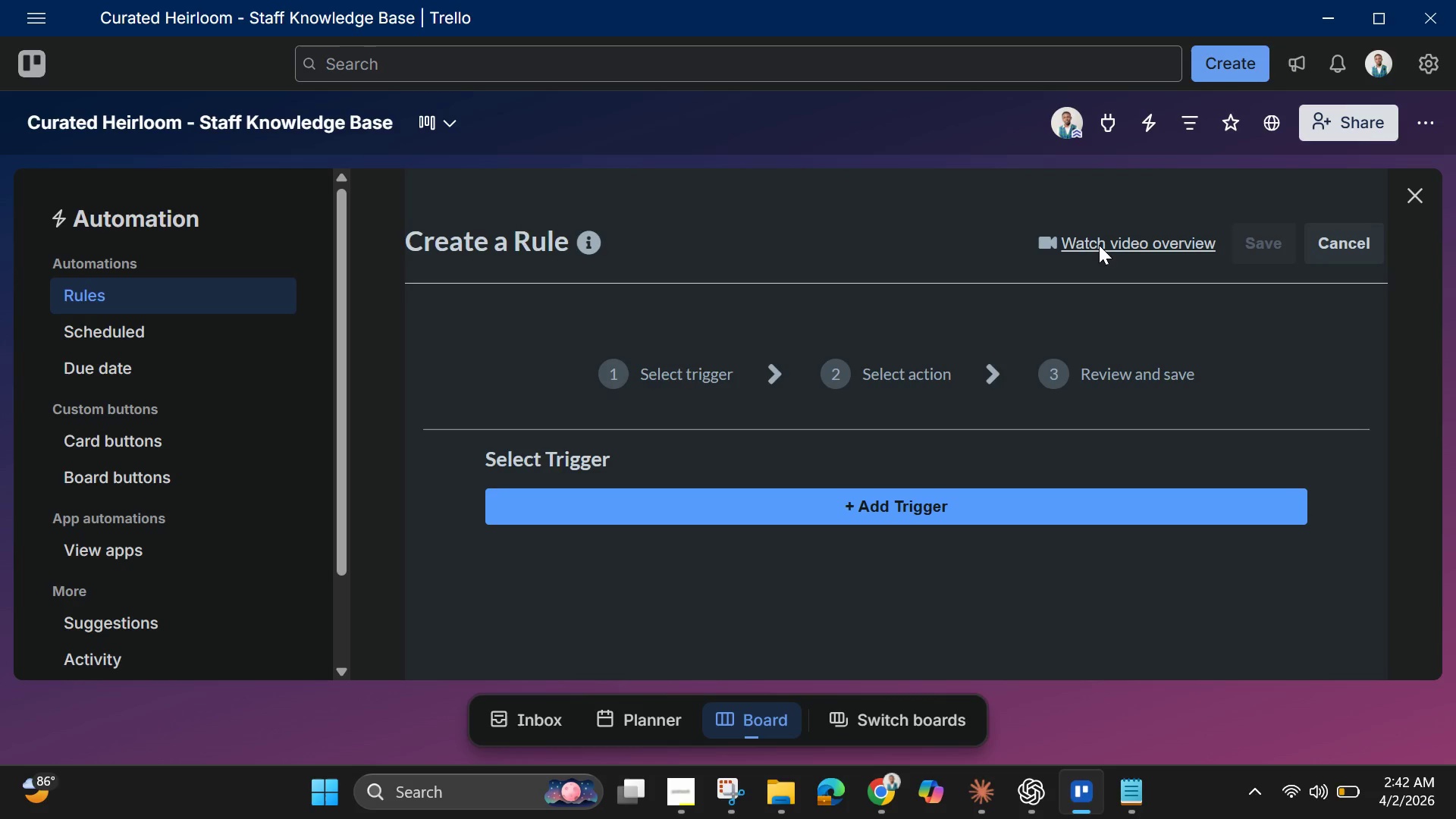 
wait(13.19)
 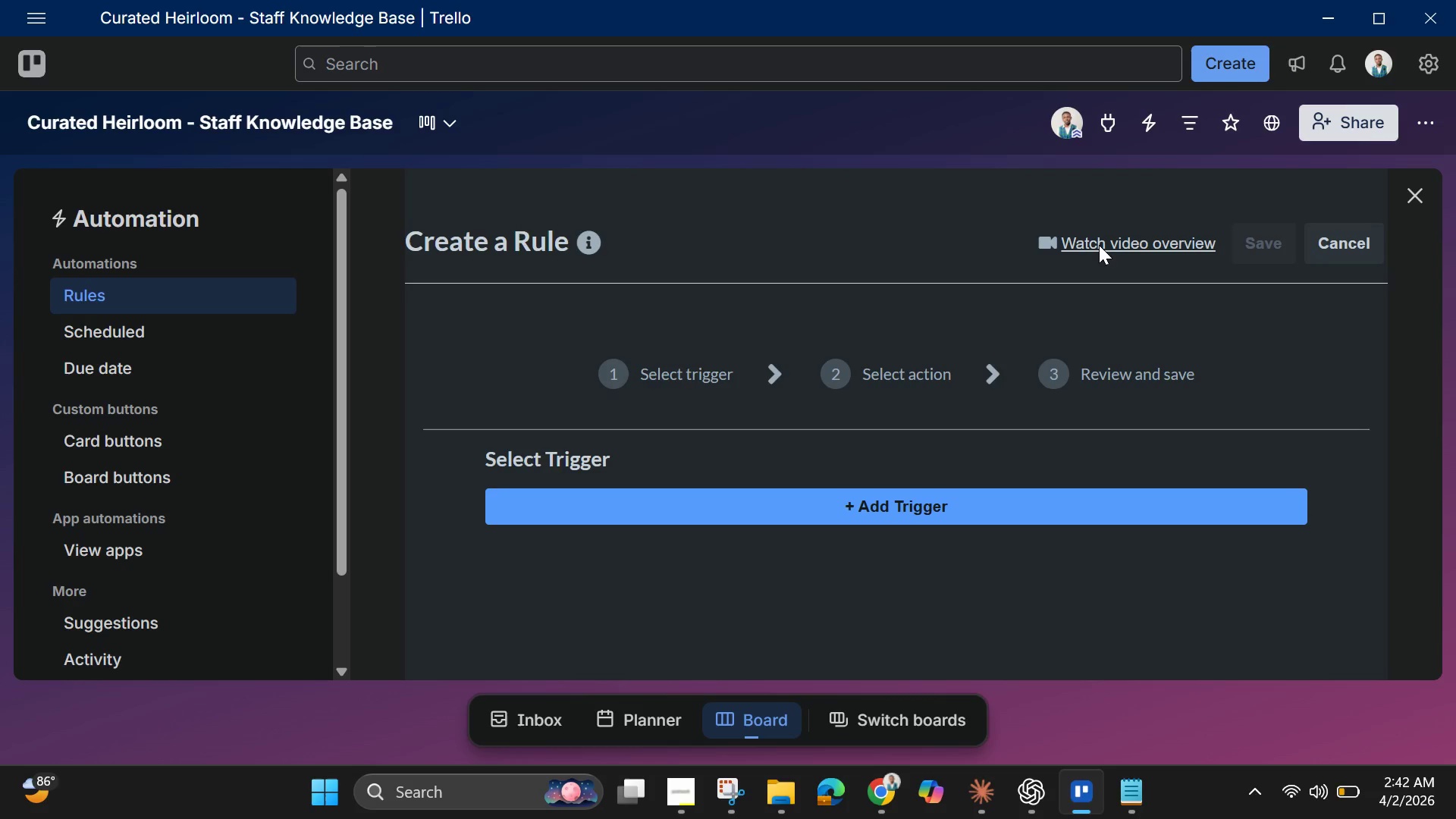 
left_click([903, 513])
 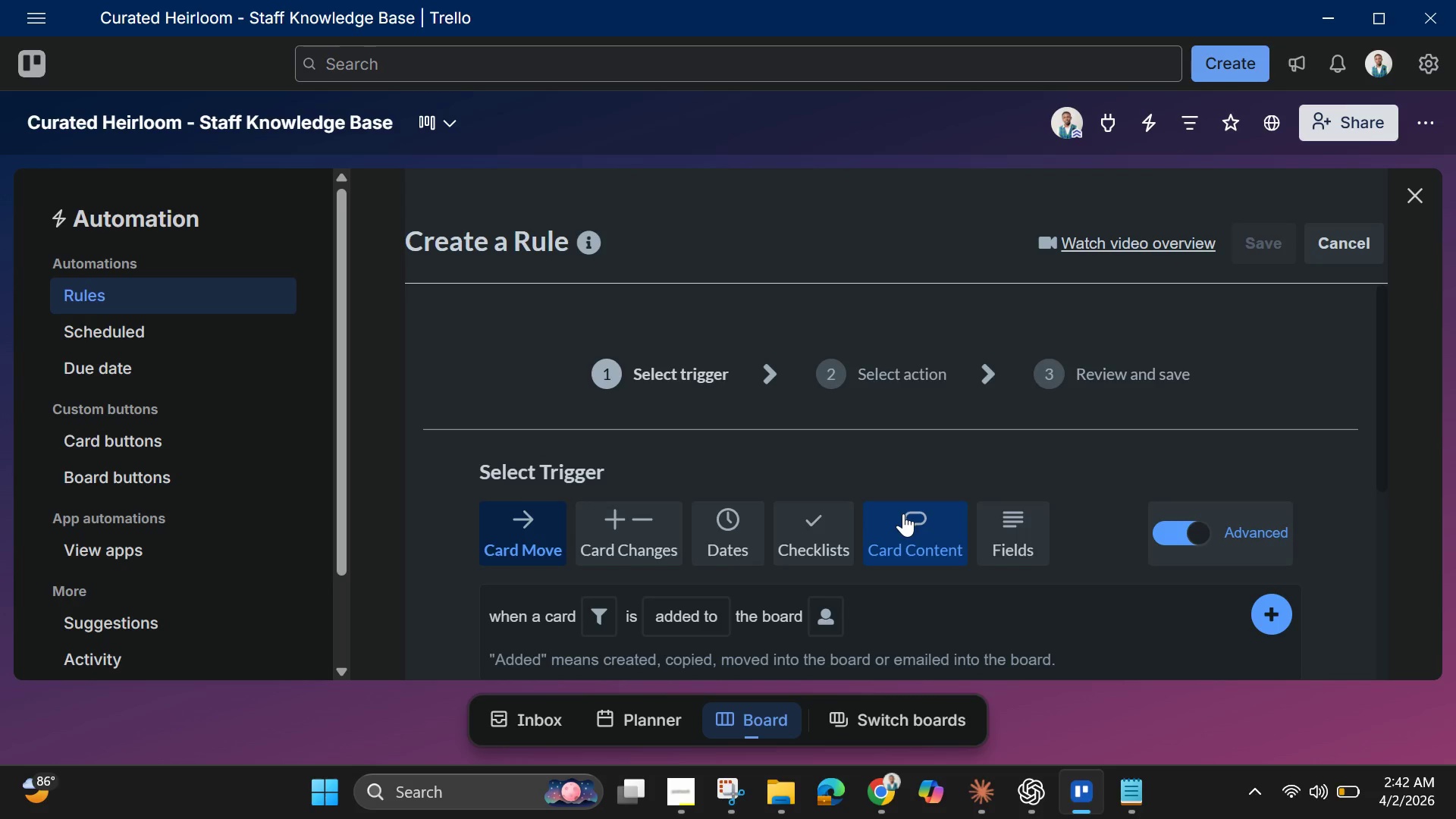 
scroll: coordinate [903, 513], scroll_direction: down, amount: 2.0
 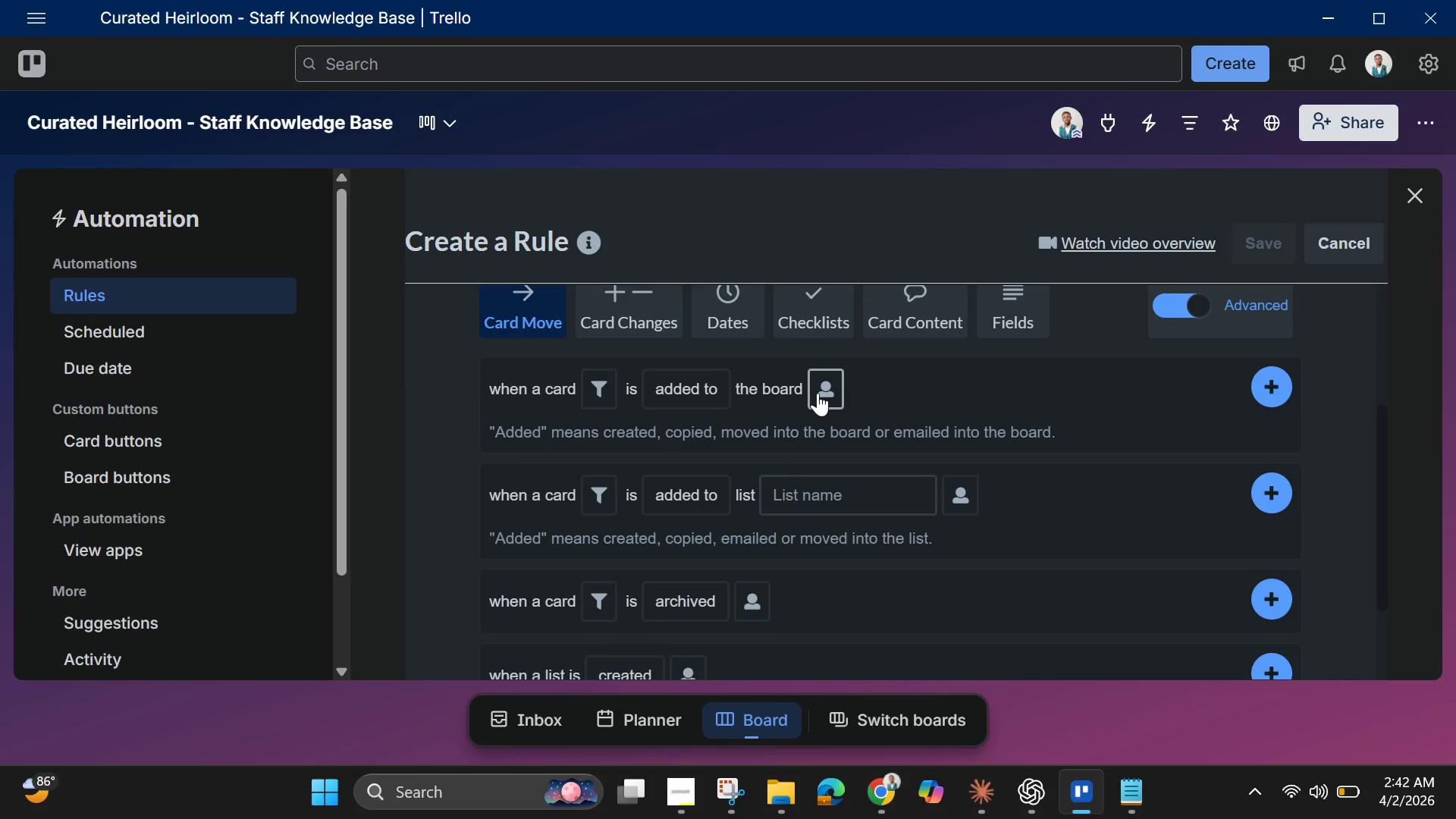 
wait(5.95)
 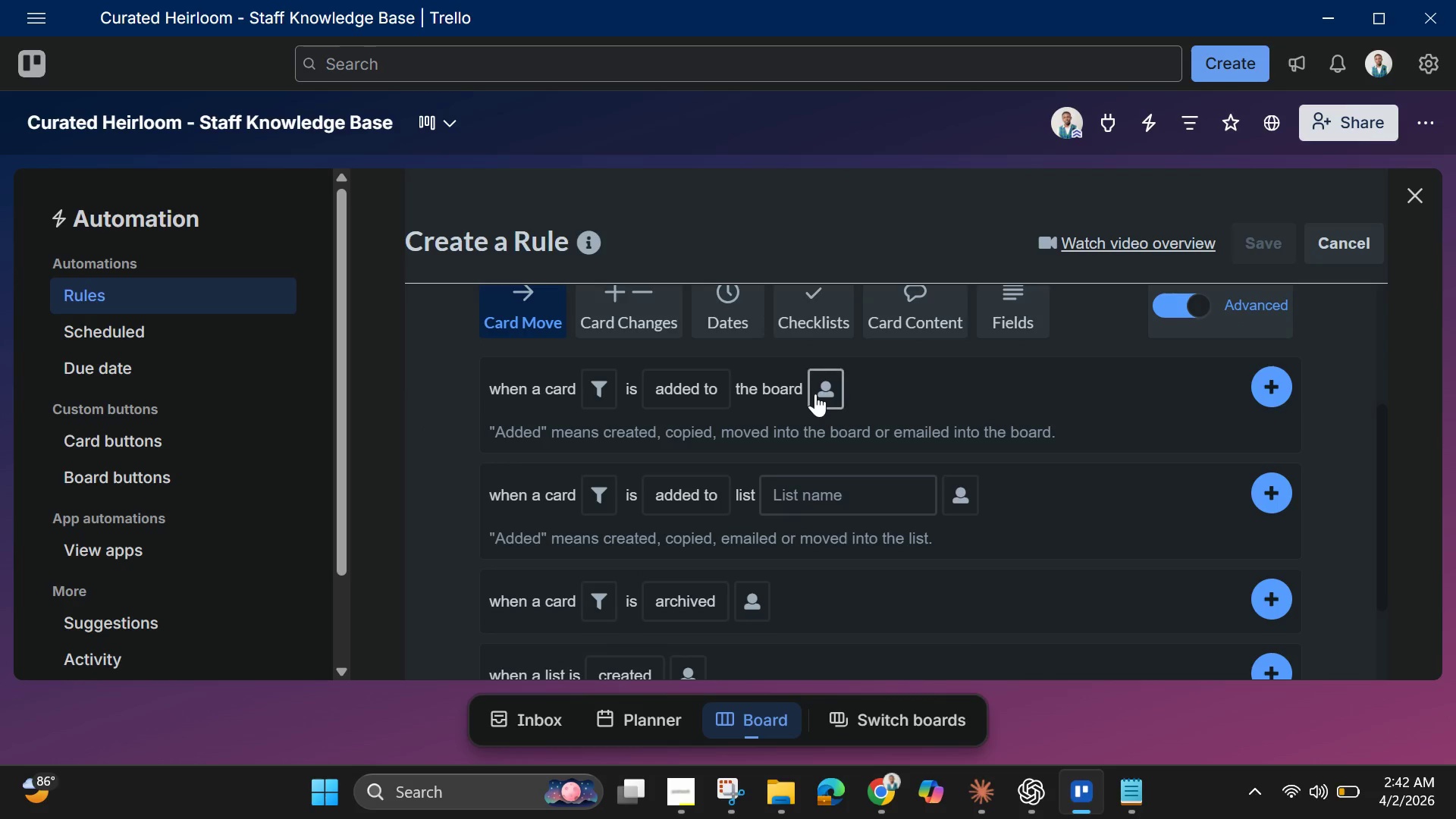 
scroll: coordinate [611, 513], scroll_direction: down, amount: 1.0
 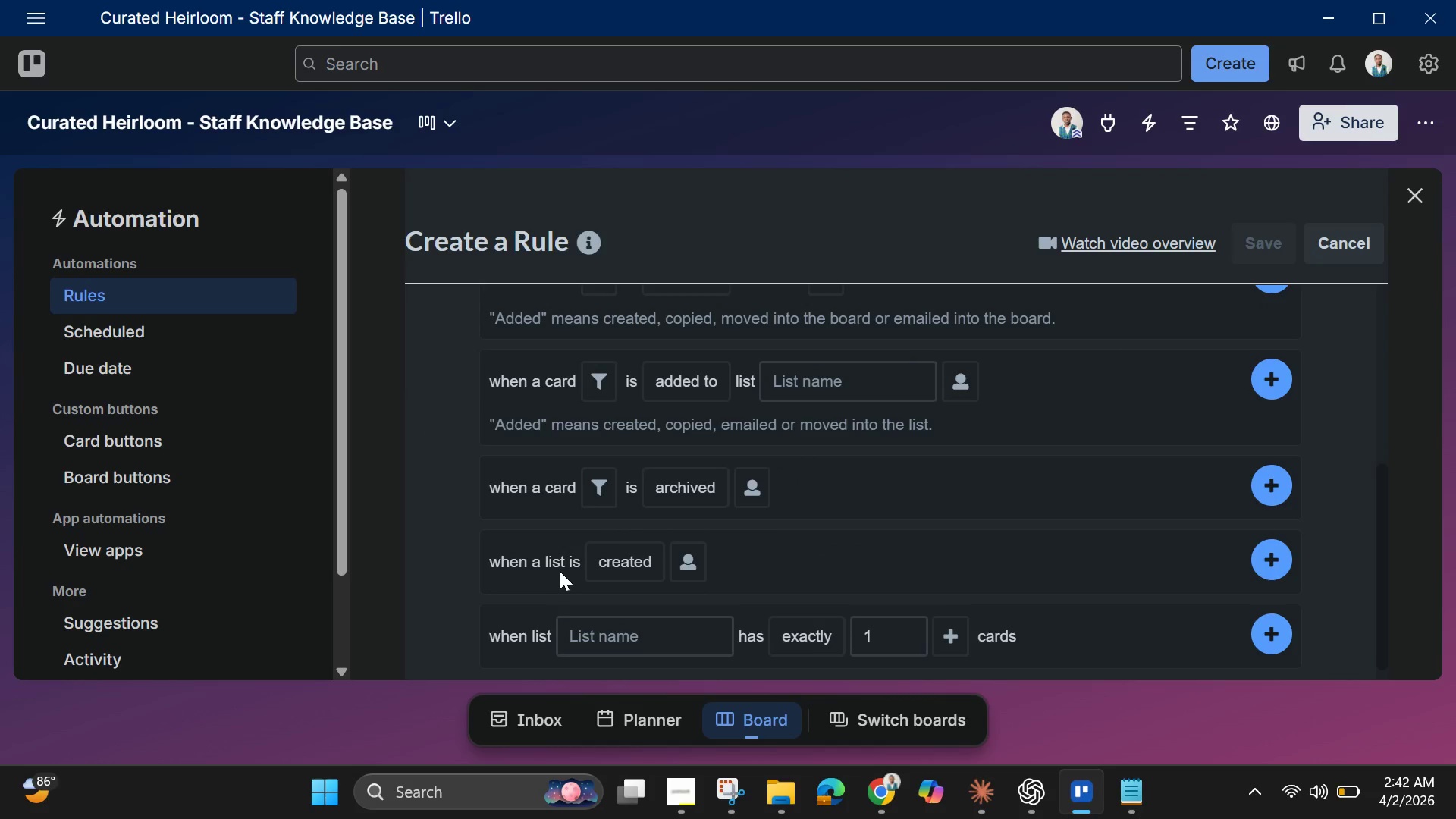 
mouse_move([625, 546])
 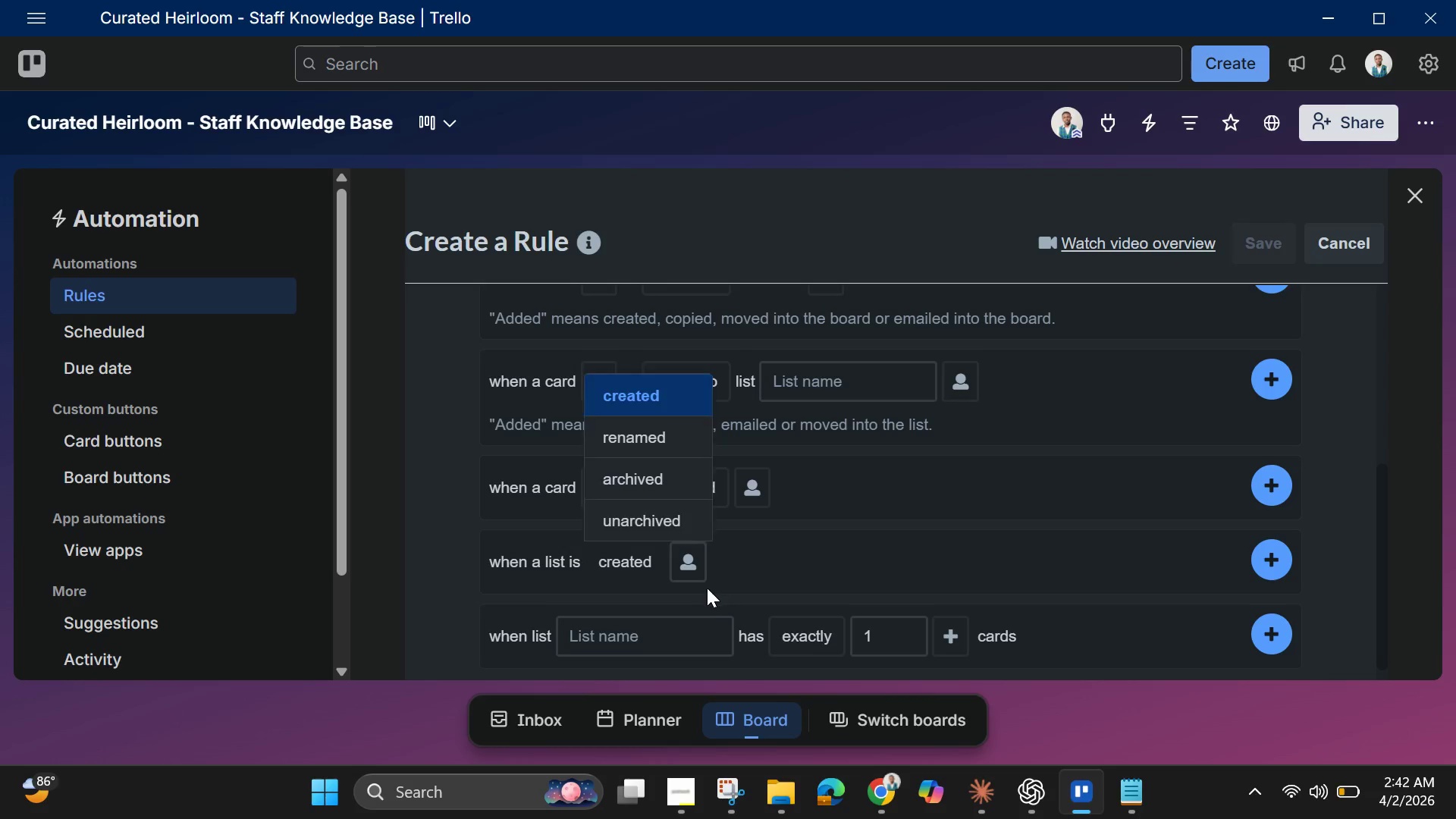 
scroll: coordinate [712, 642], scroll_direction: down, amount: 2.0
 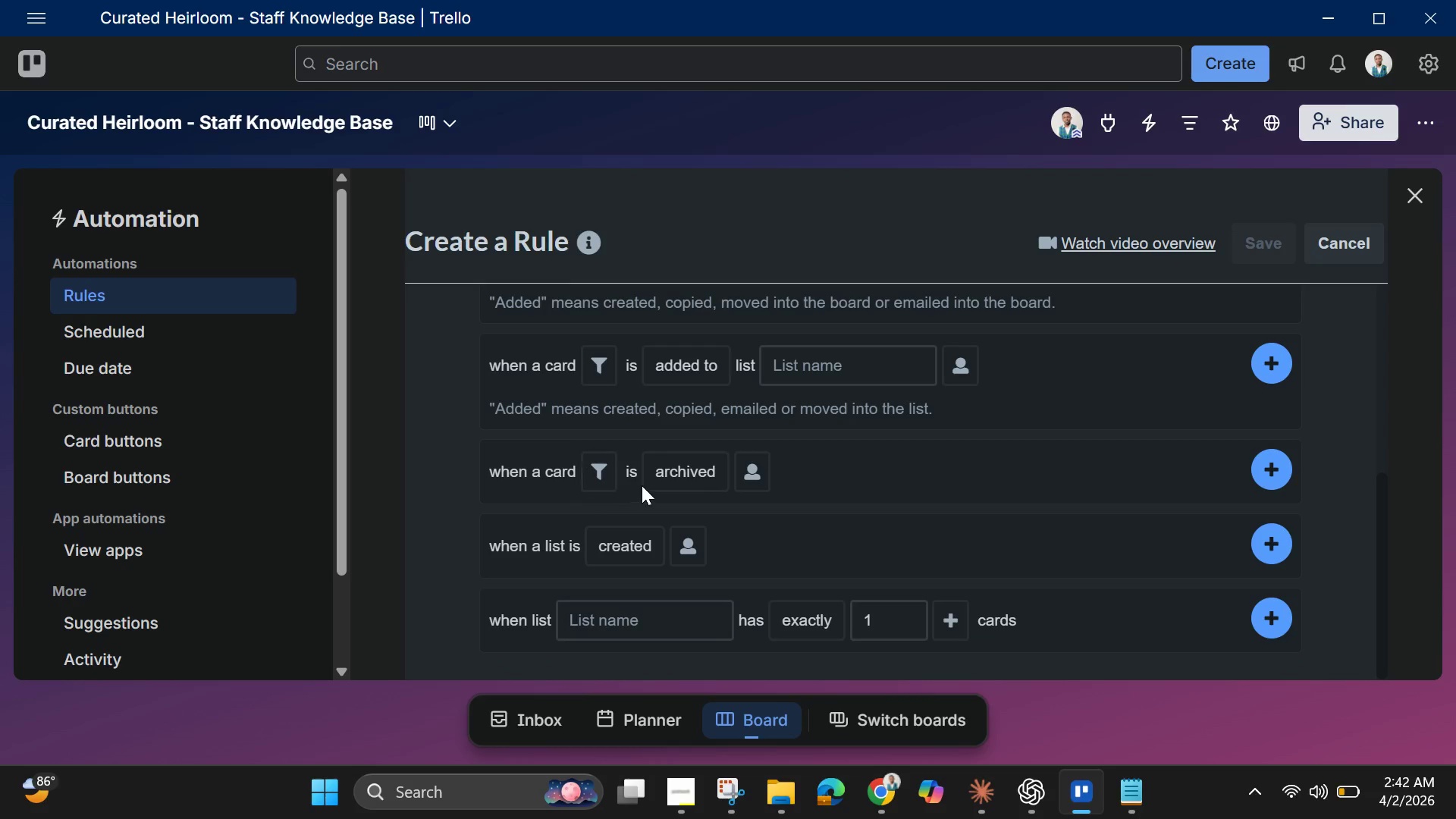 
wait(6.45)
 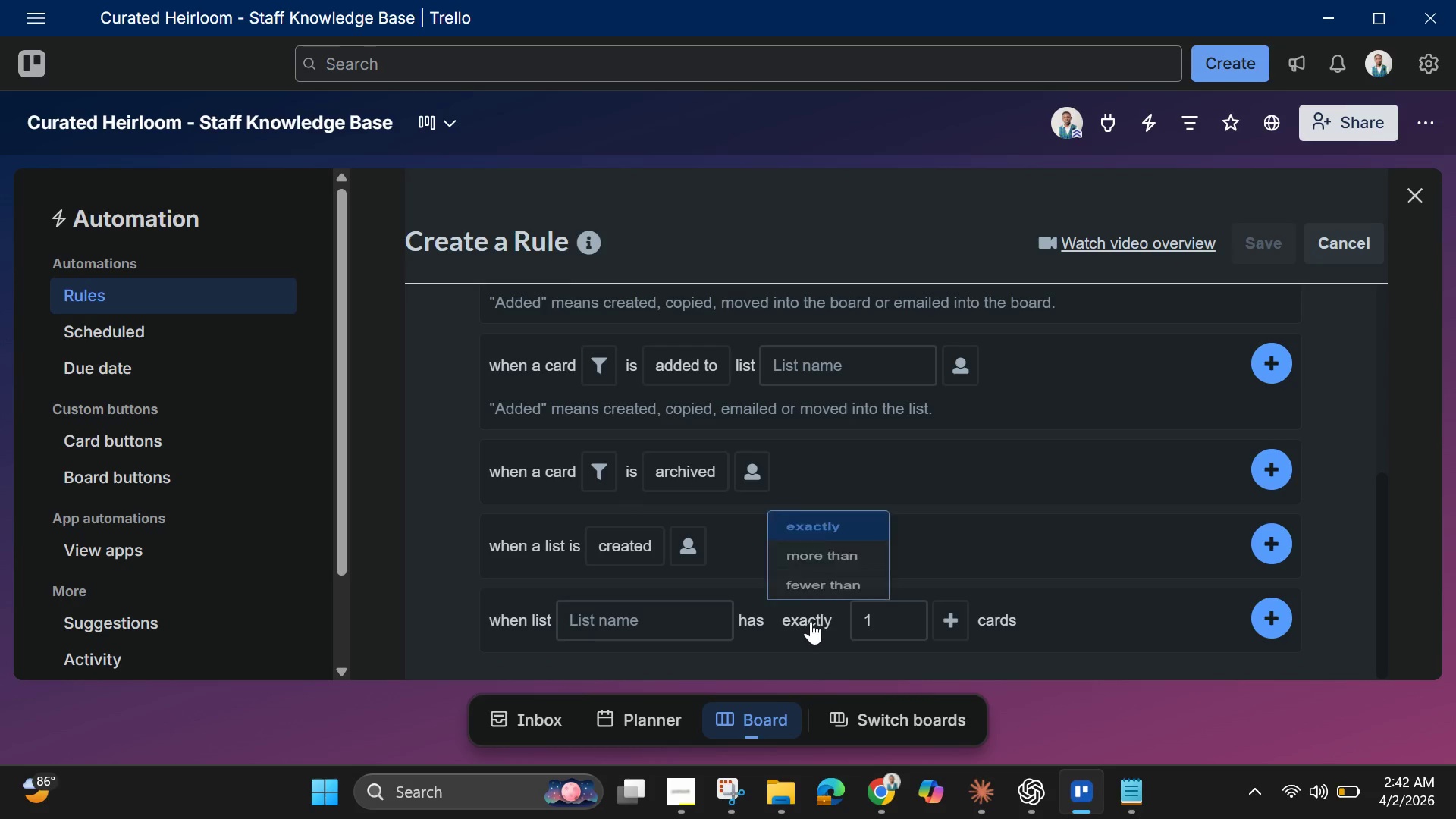 
left_click([633, 539])
 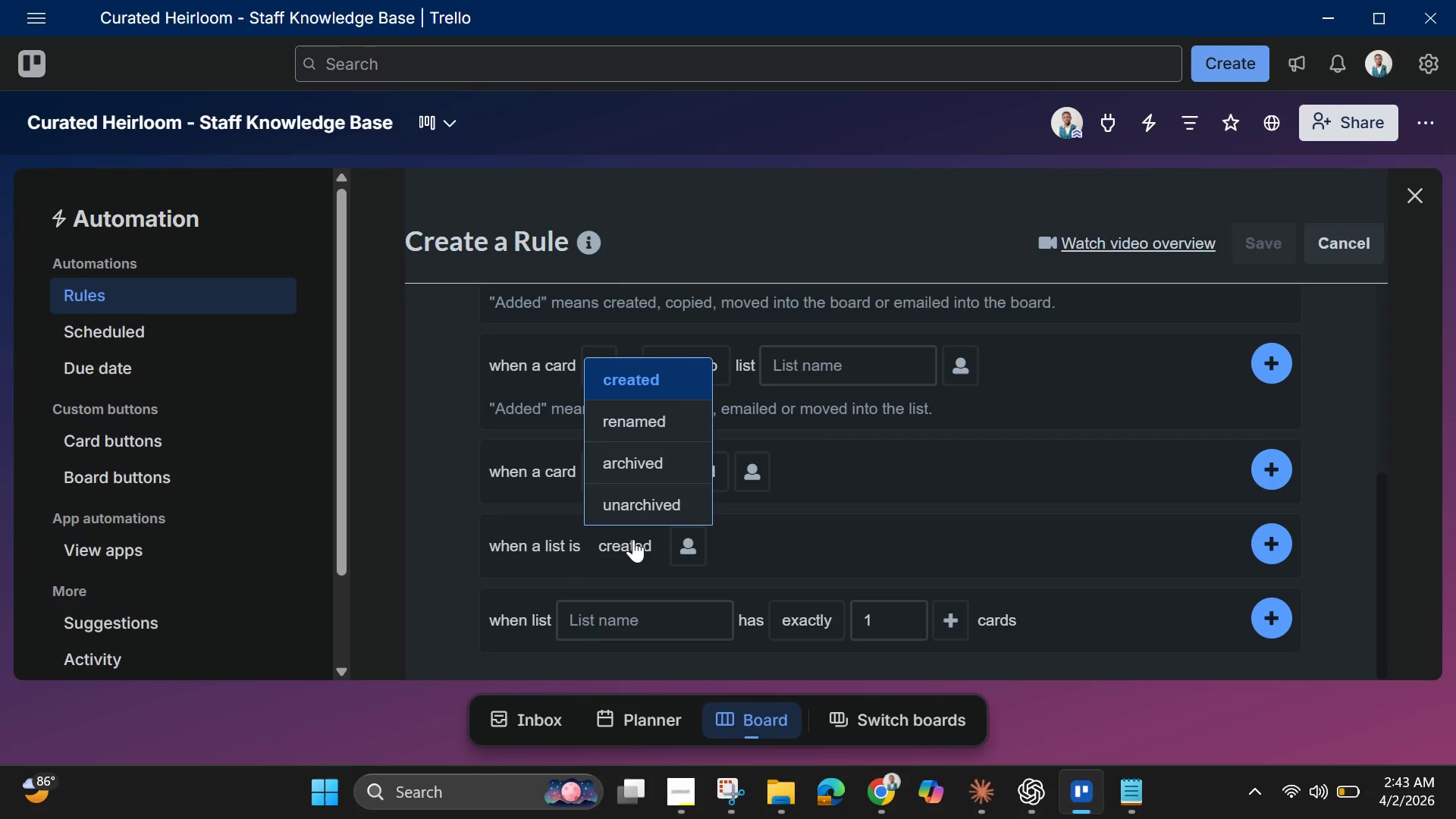 
left_click([633, 539])
 